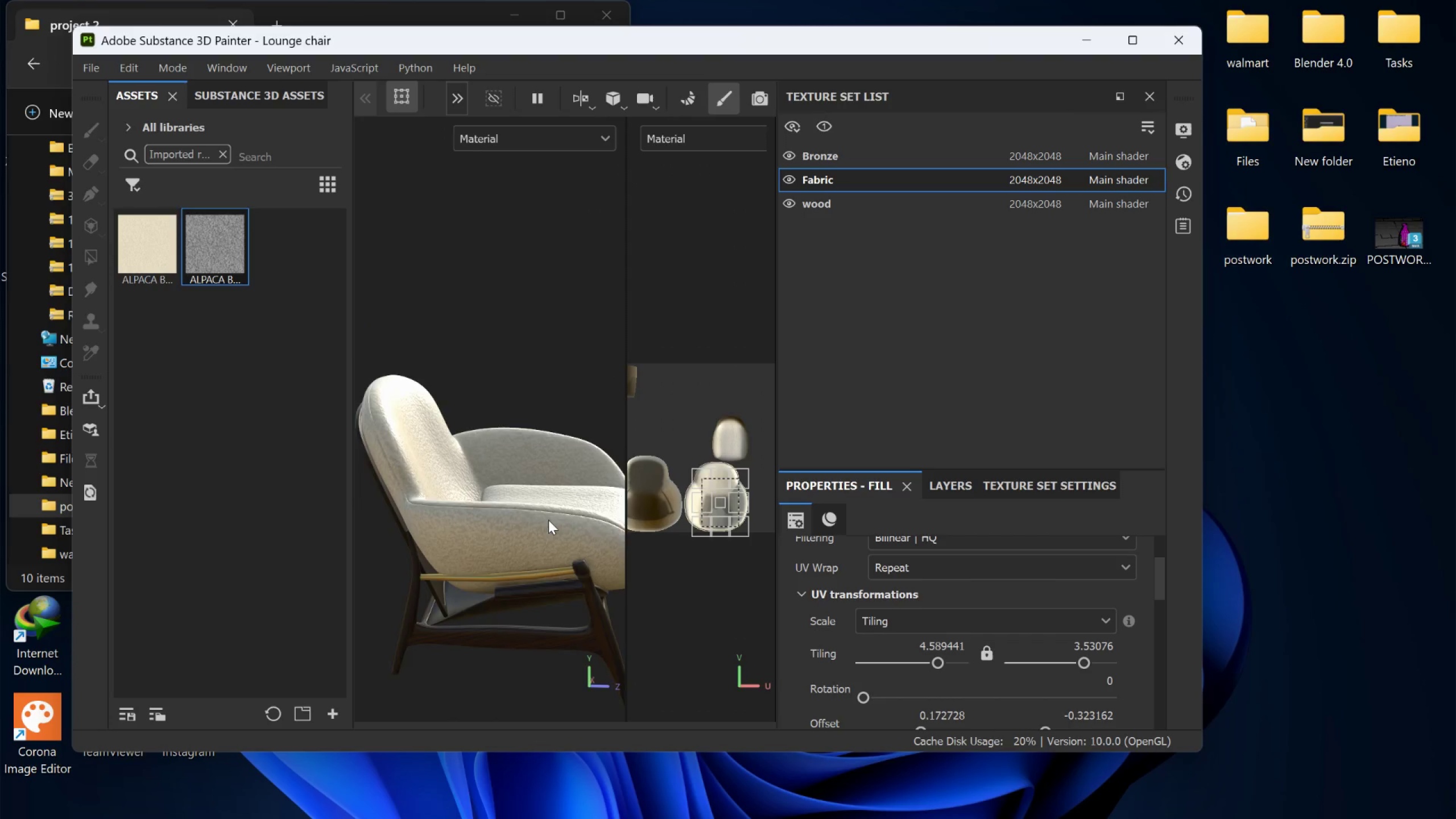 
scroll: coordinate [529, 523], scroll_direction: up, amount: 18.0
 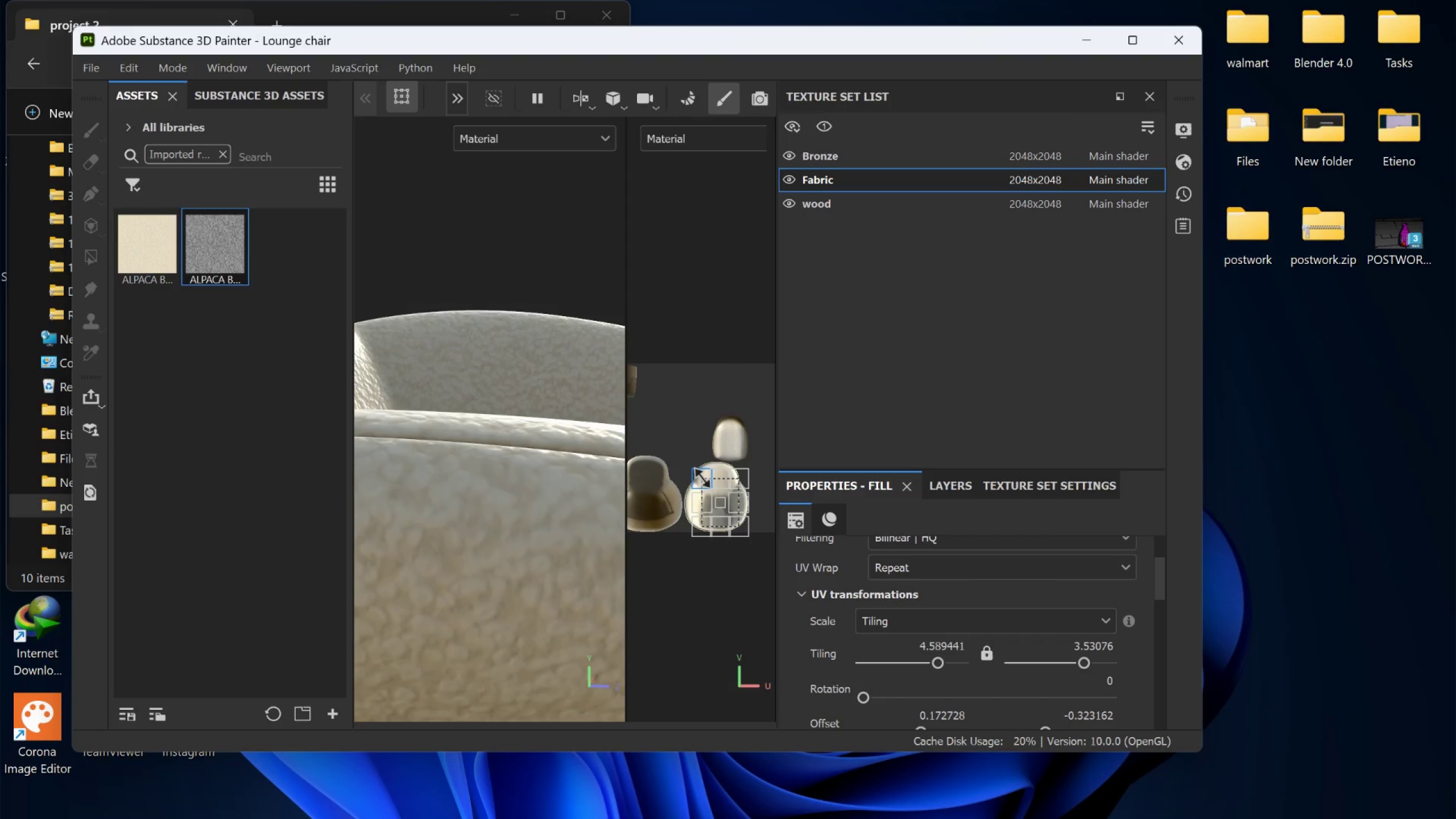 
left_click_drag(start_coordinate=[702, 478], to_coordinate=[706, 489])
 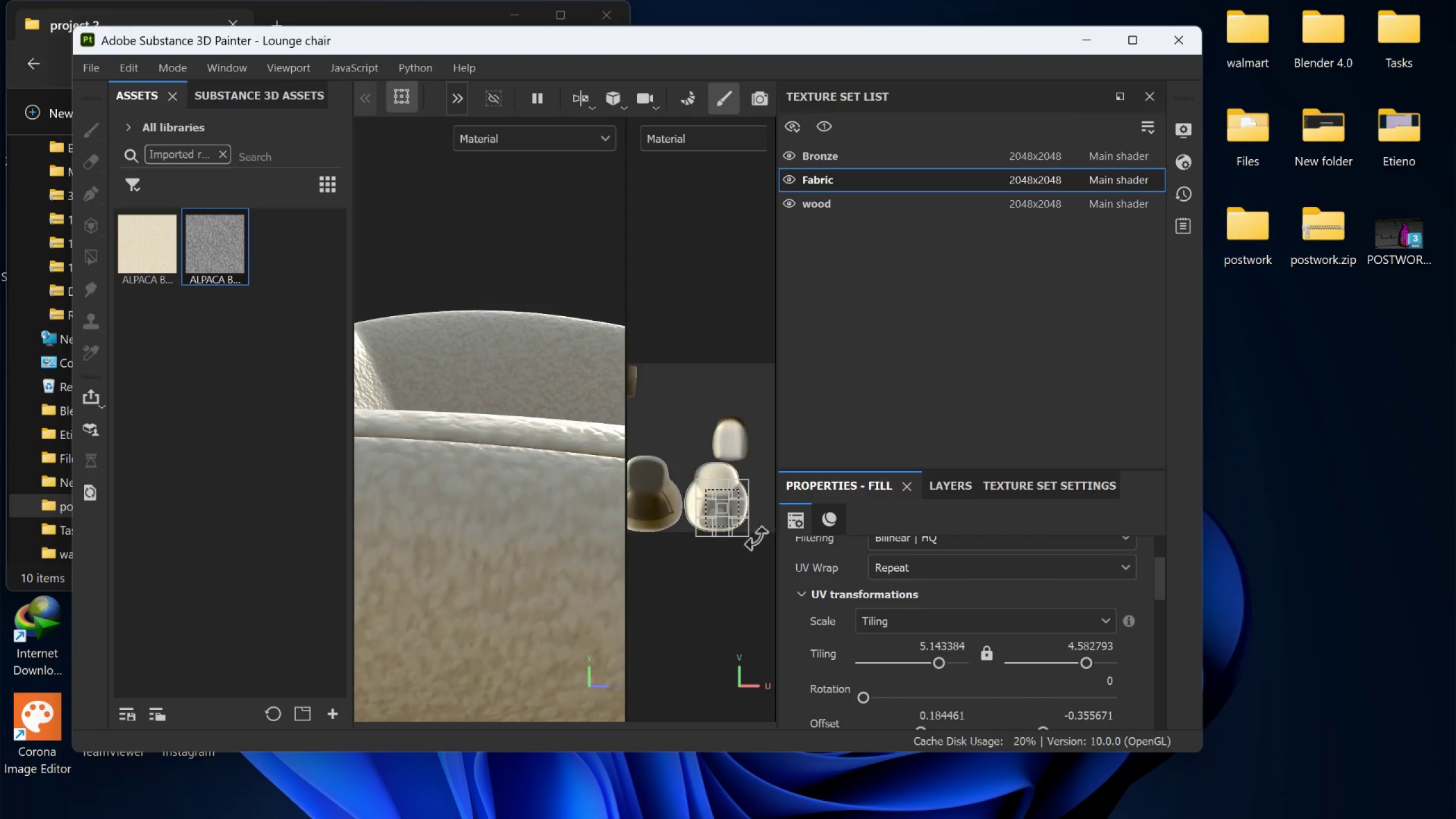 
left_click_drag(start_coordinate=[739, 527], to_coordinate=[734, 509])
 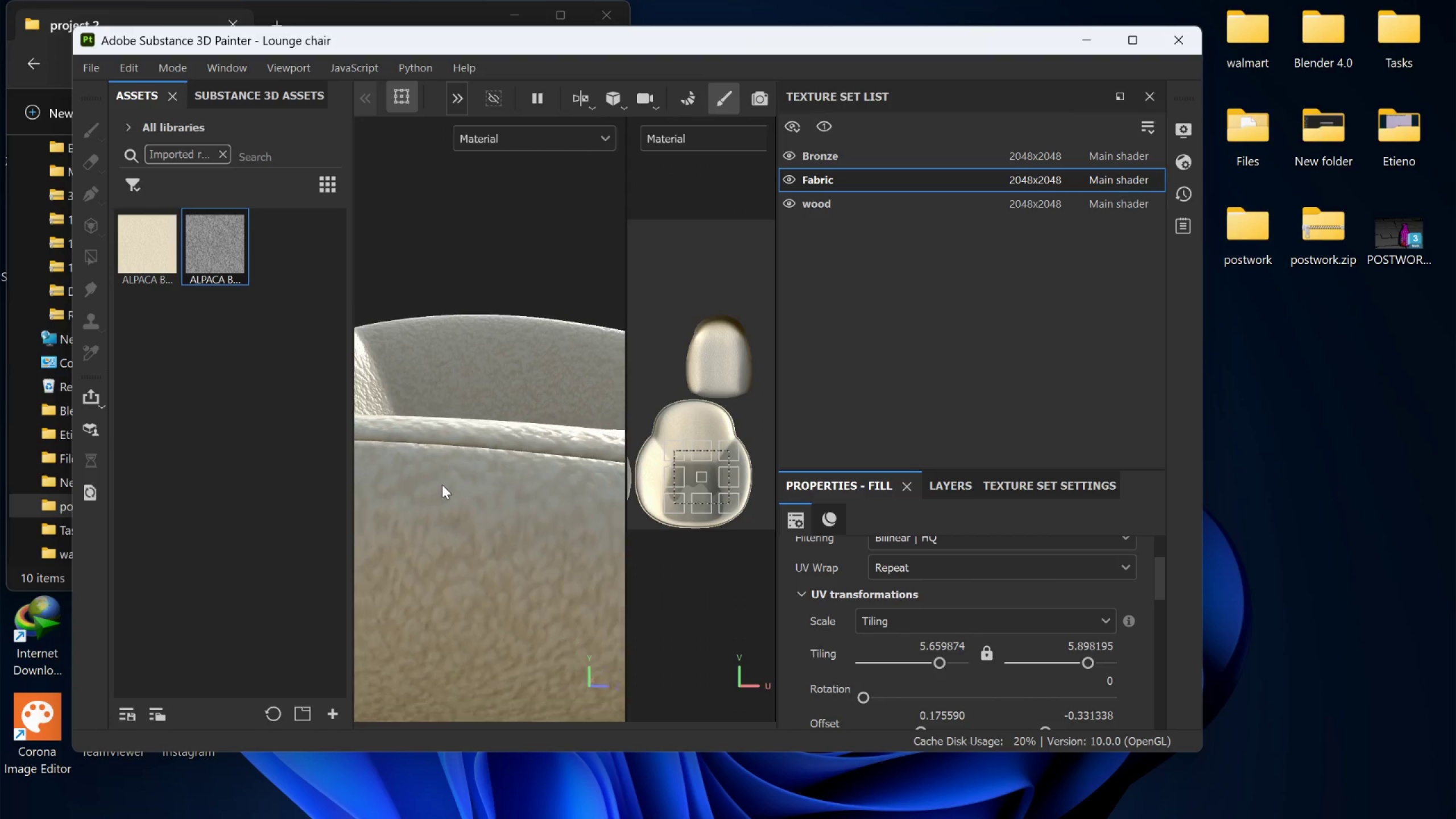 
scroll: coordinate [739, 529], scroll_direction: up, amount: 6.0
 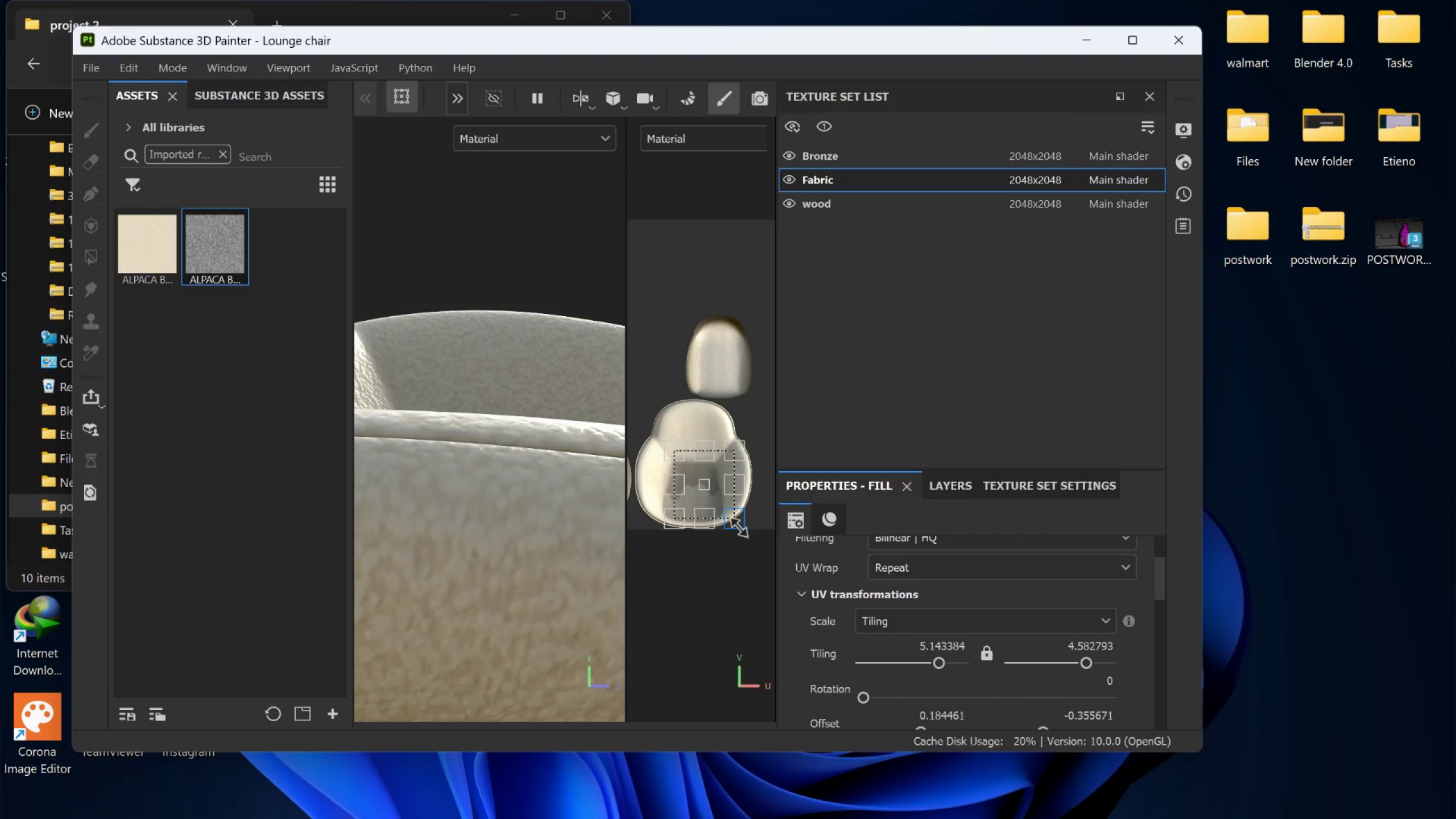 
hold_key(key=AltLeft, duration=1.53)
left_click_drag(start_coordinate=[460, 467], to_coordinate=[335, 494])
 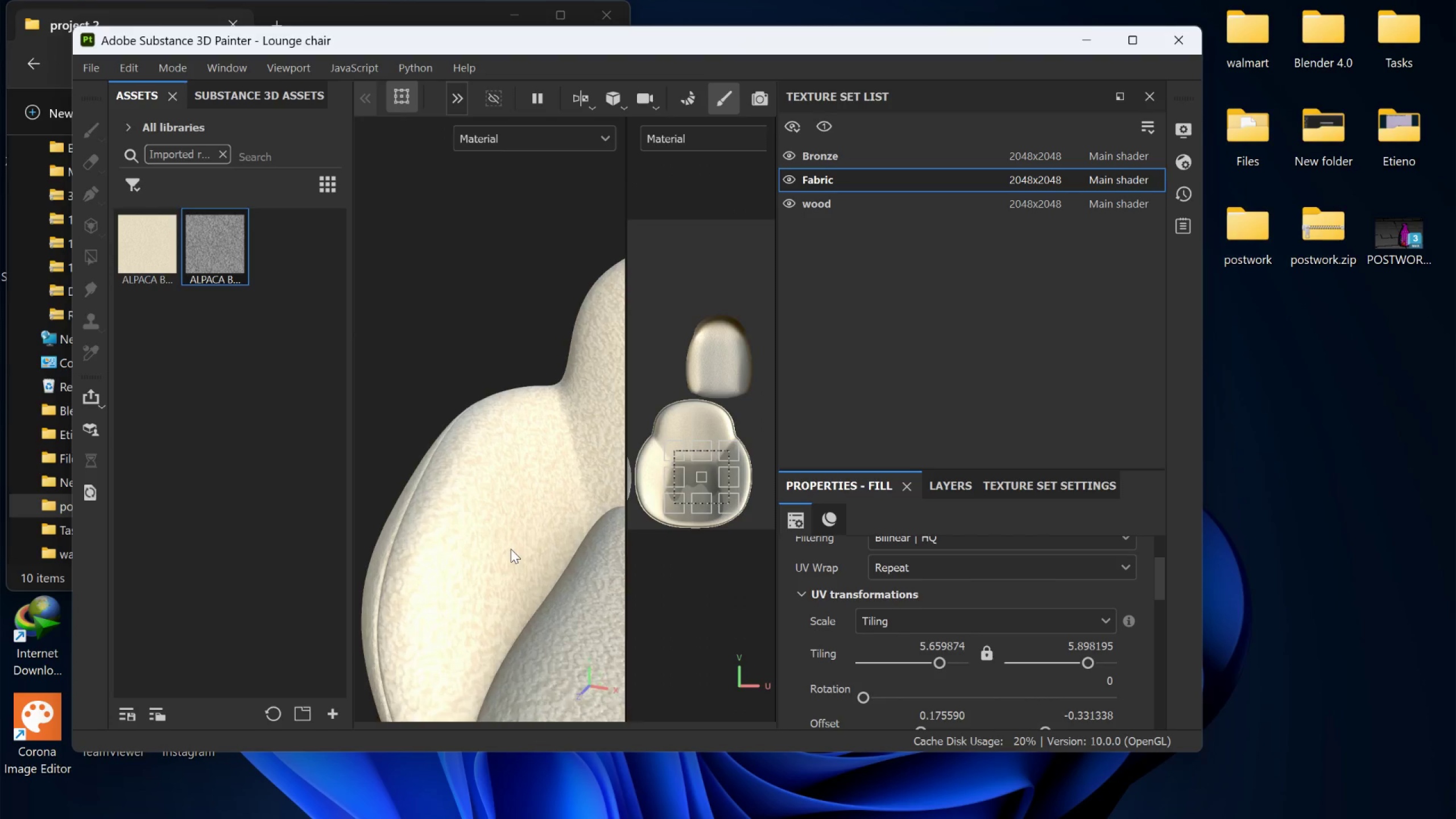 
scroll: coordinate [455, 473], scroll_direction: down, amount: 17.0
 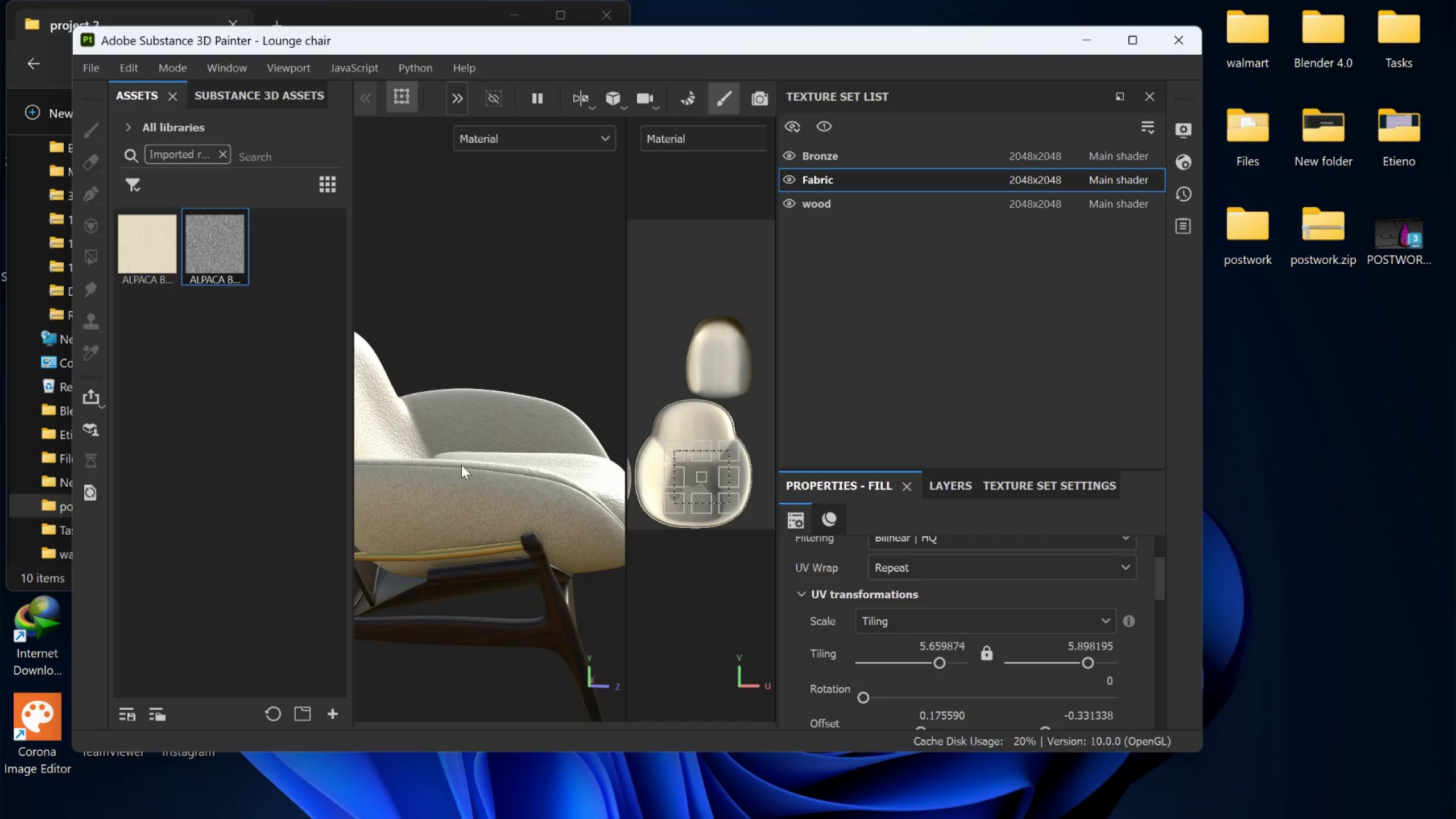 
hold_key(key=AltLeft, duration=0.86)
 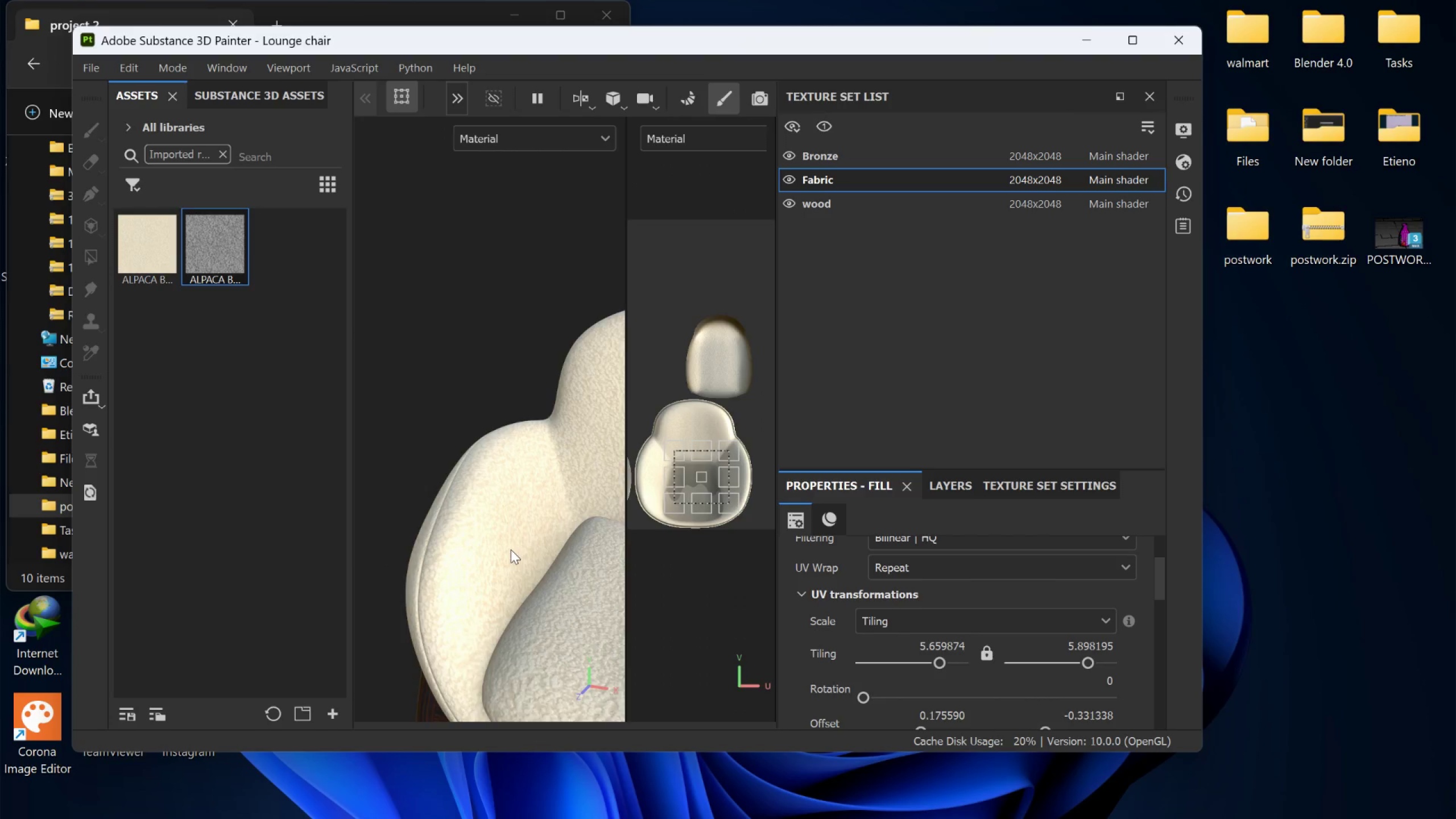 
scroll: coordinate [569, 513], scroll_direction: up, amount: 11.0
 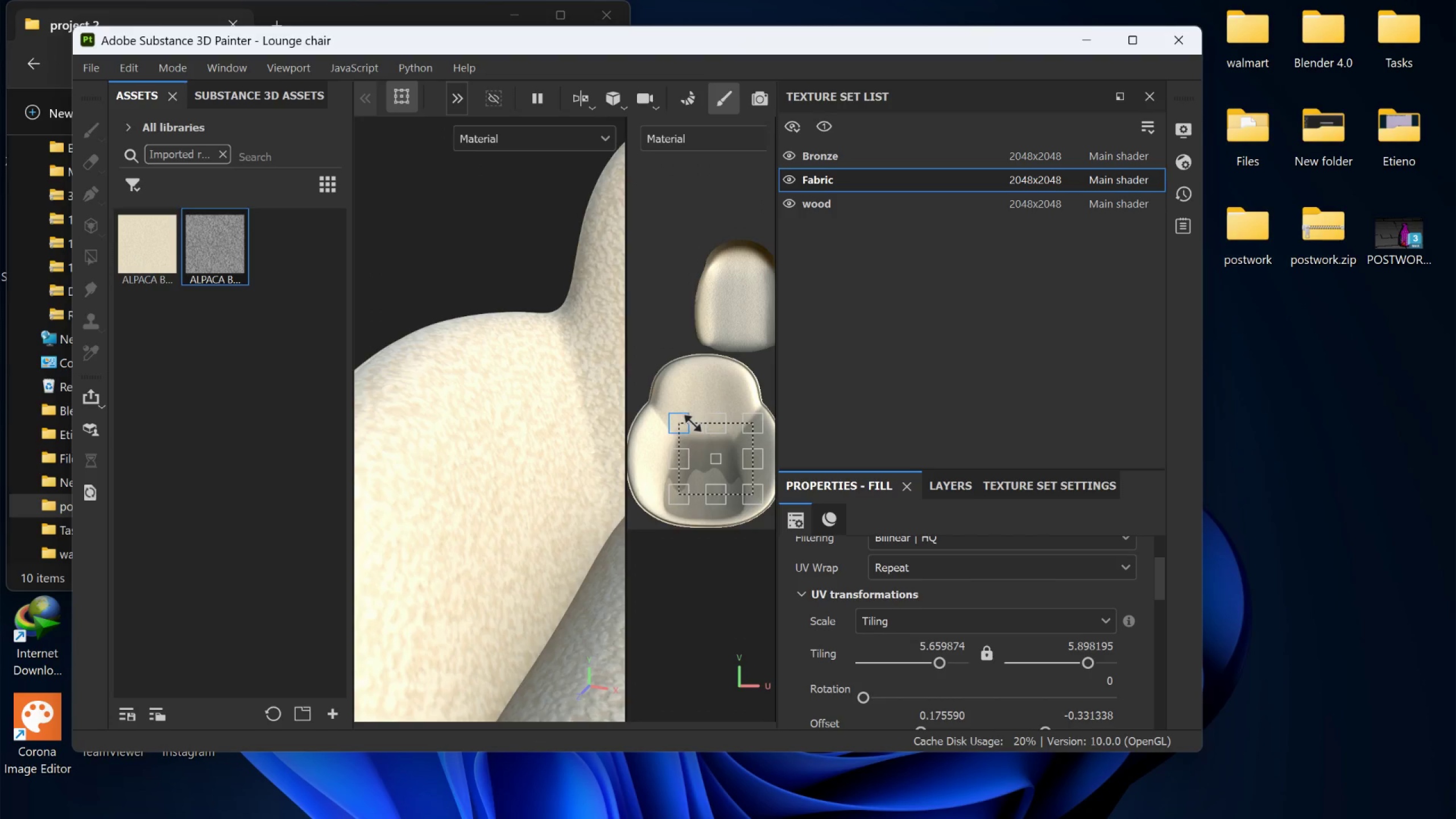 
left_click_drag(start_coordinate=[692, 423], to_coordinate=[723, 454])
 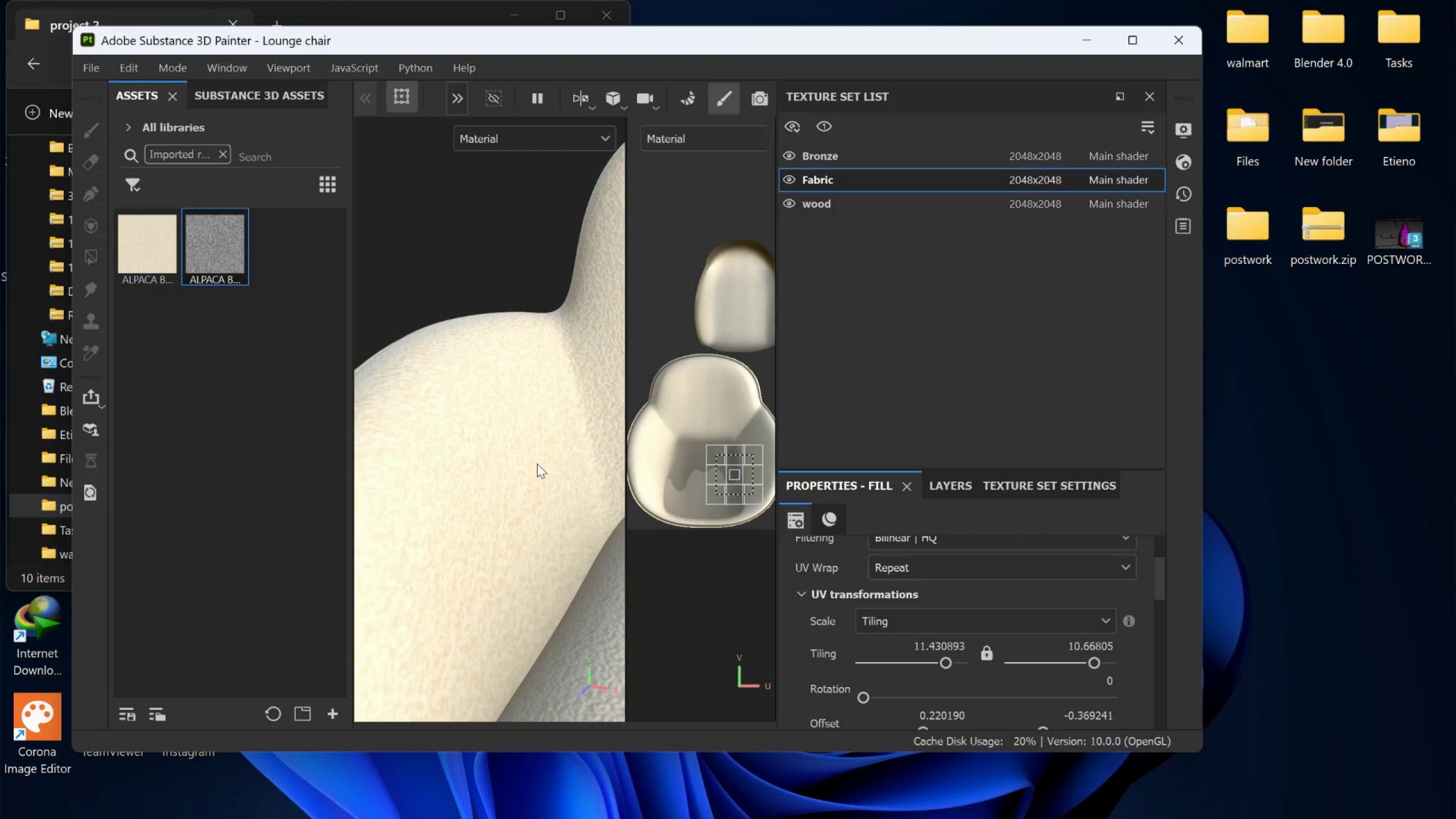 
hold_key(key=AltLeft, duration=1.0)
left_click_drag(start_coordinate=[549, 532], to_coordinate=[417, 435])
 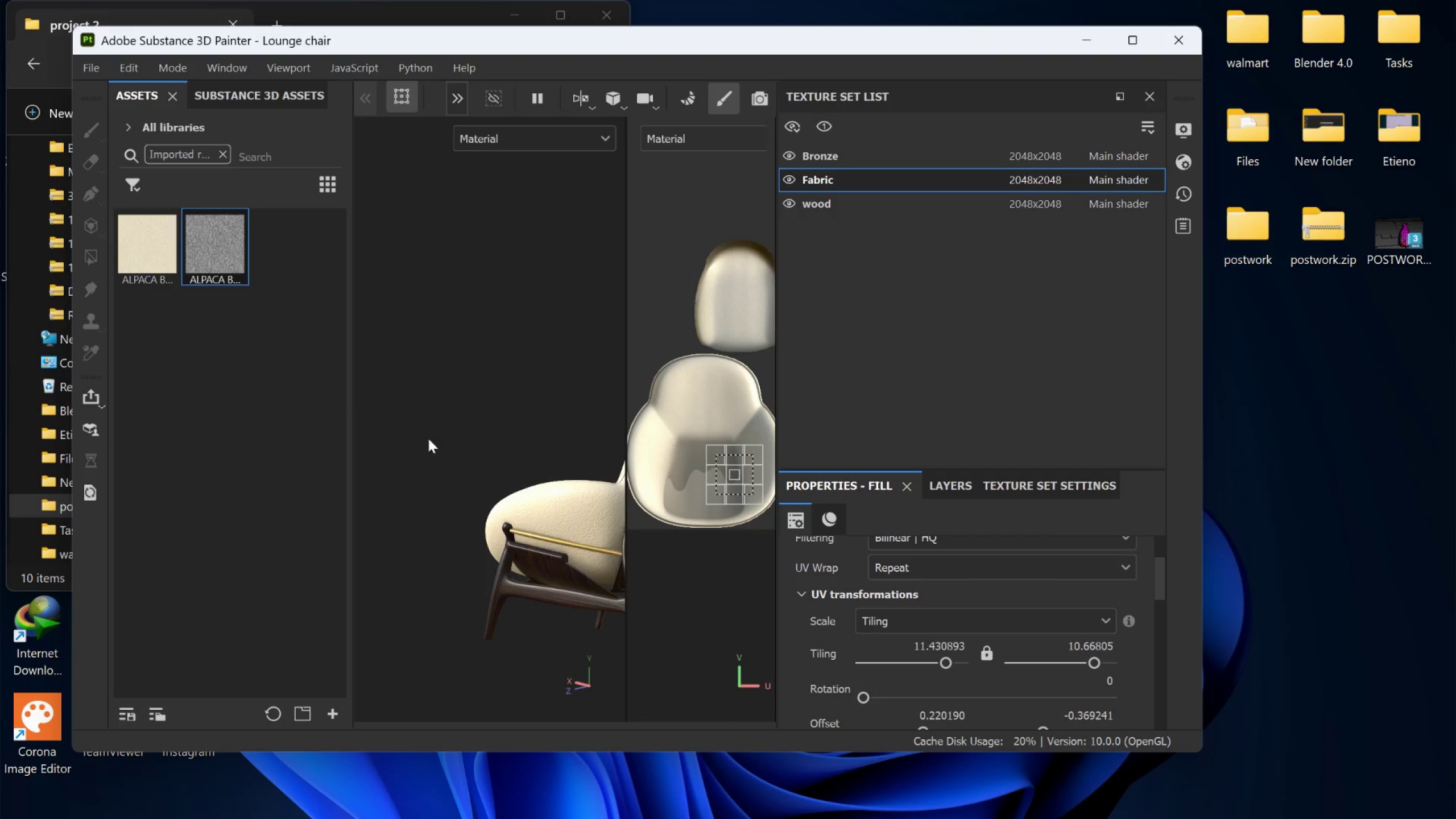 
scroll: coordinate [570, 531], scroll_direction: down, amount: 19.0
 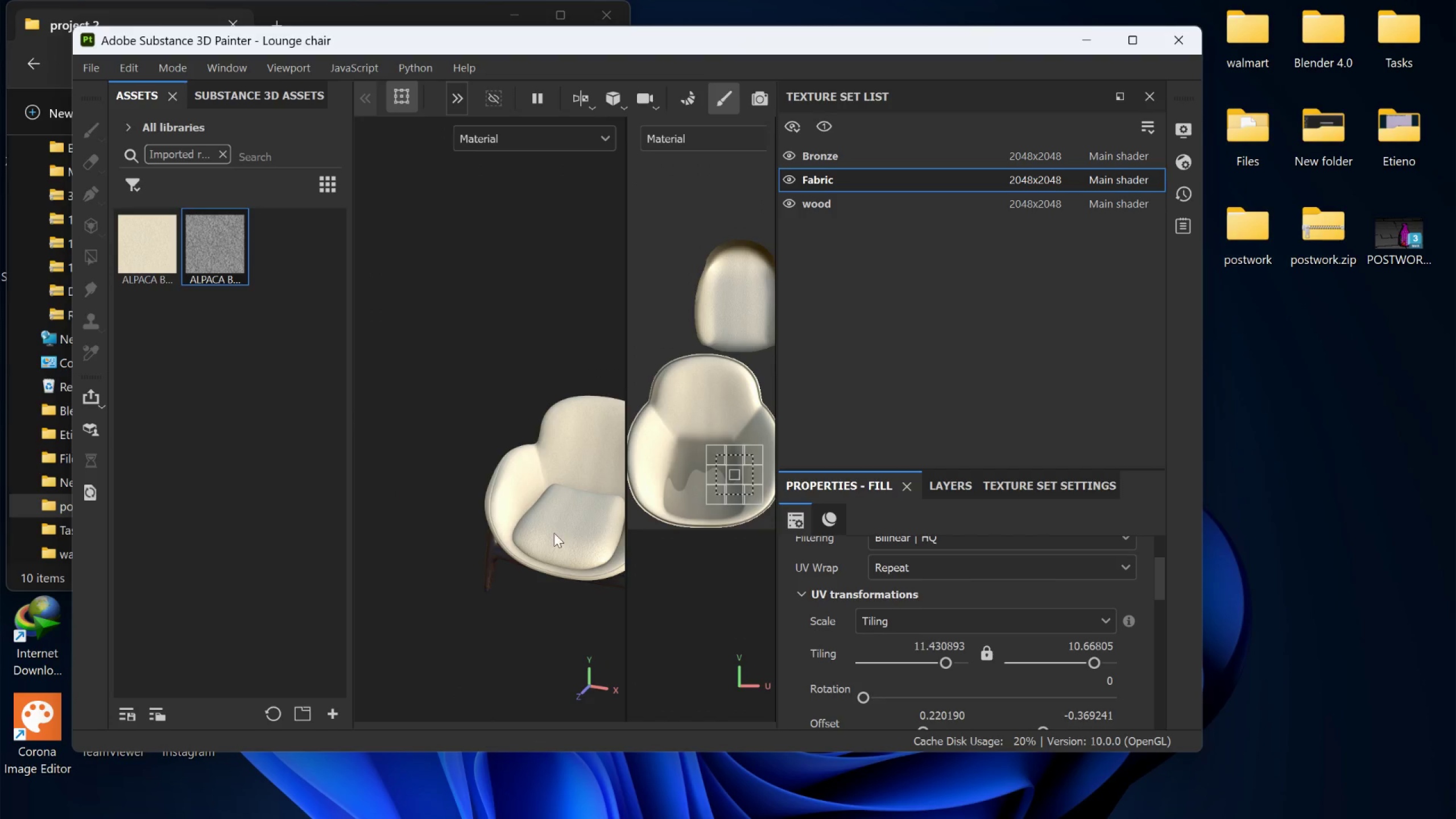 
hold_key(key=AltLeft, duration=2.58)
 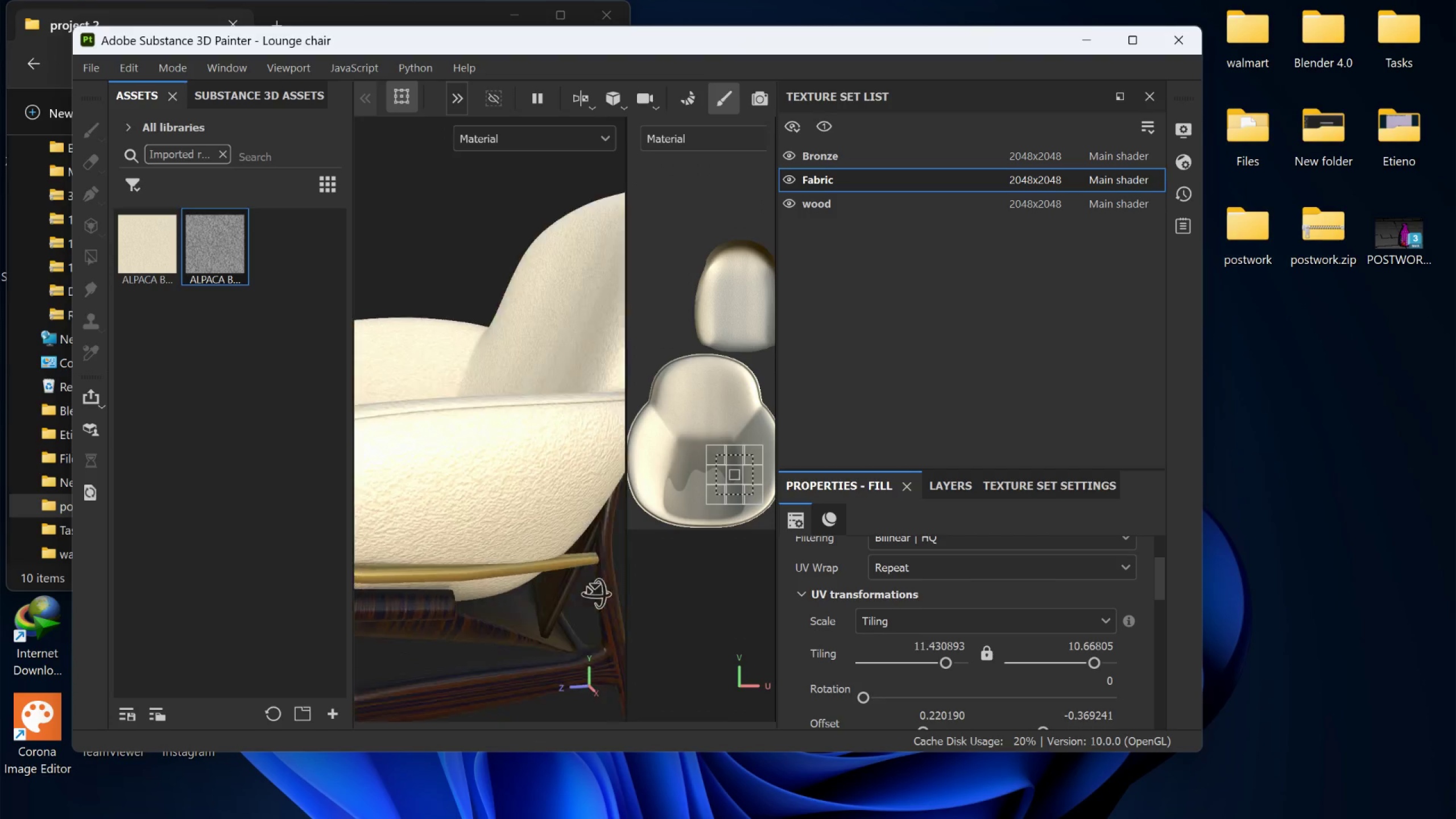 
hold_key(key=AltLeft, duration=1.14)
left_click_drag(start_coordinate=[527, 519], to_coordinate=[684, 619])
 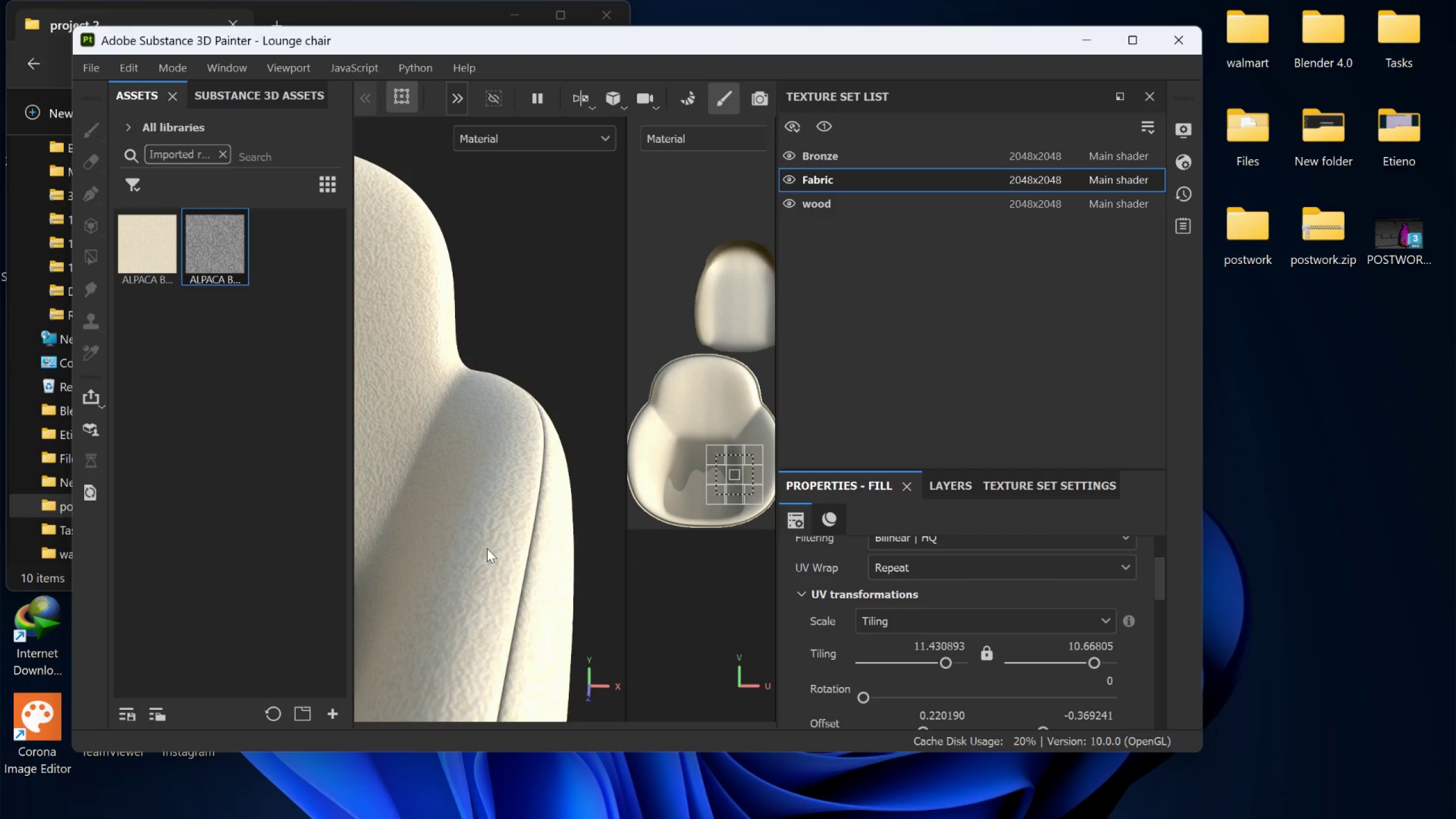 
scroll: coordinate [567, 532], scroll_direction: up, amount: 11.0
 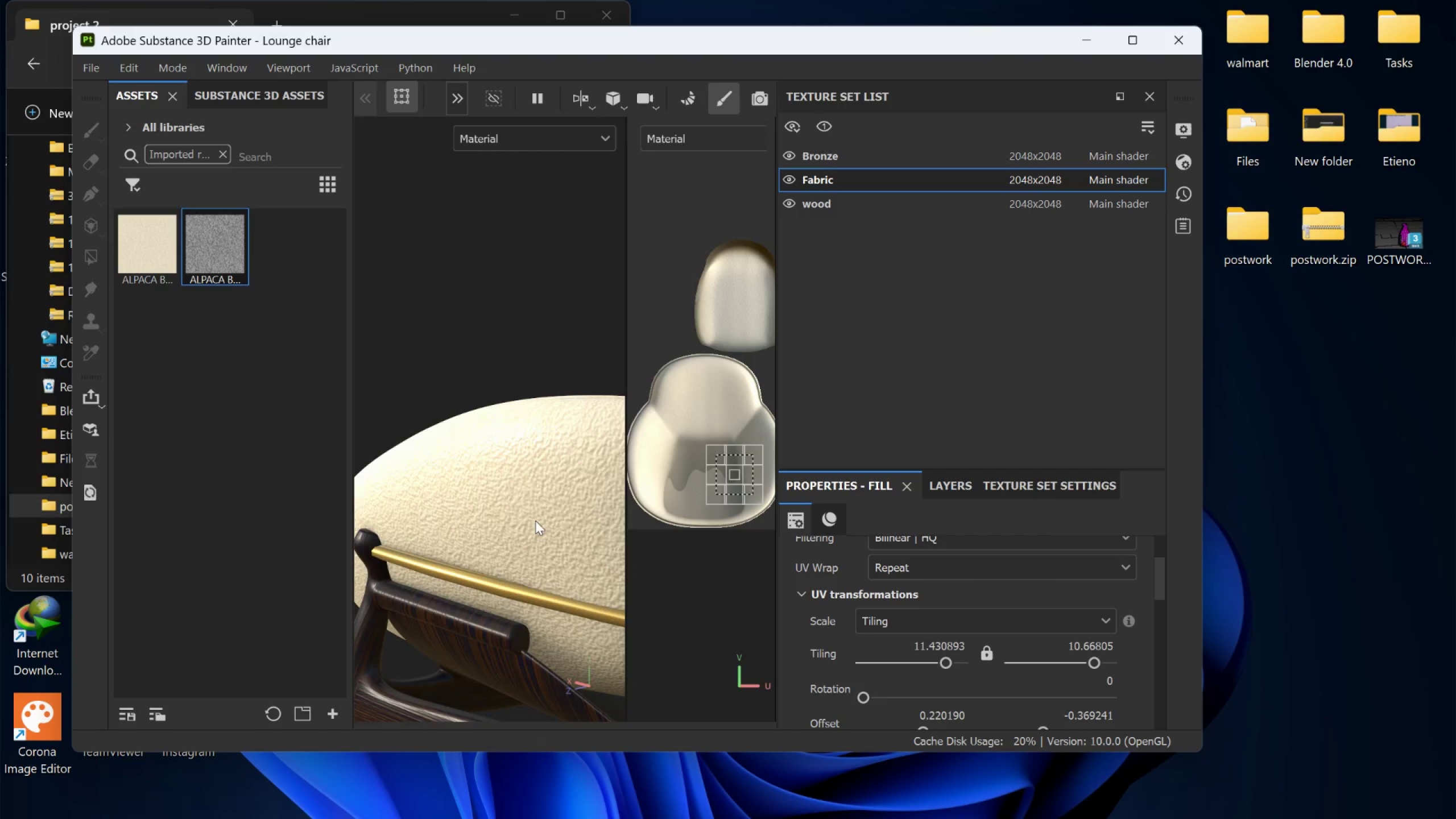 
hold_key(key=AltLeft, duration=0.61)
left_click_drag(start_coordinate=[457, 531], to_coordinate=[526, 502])
 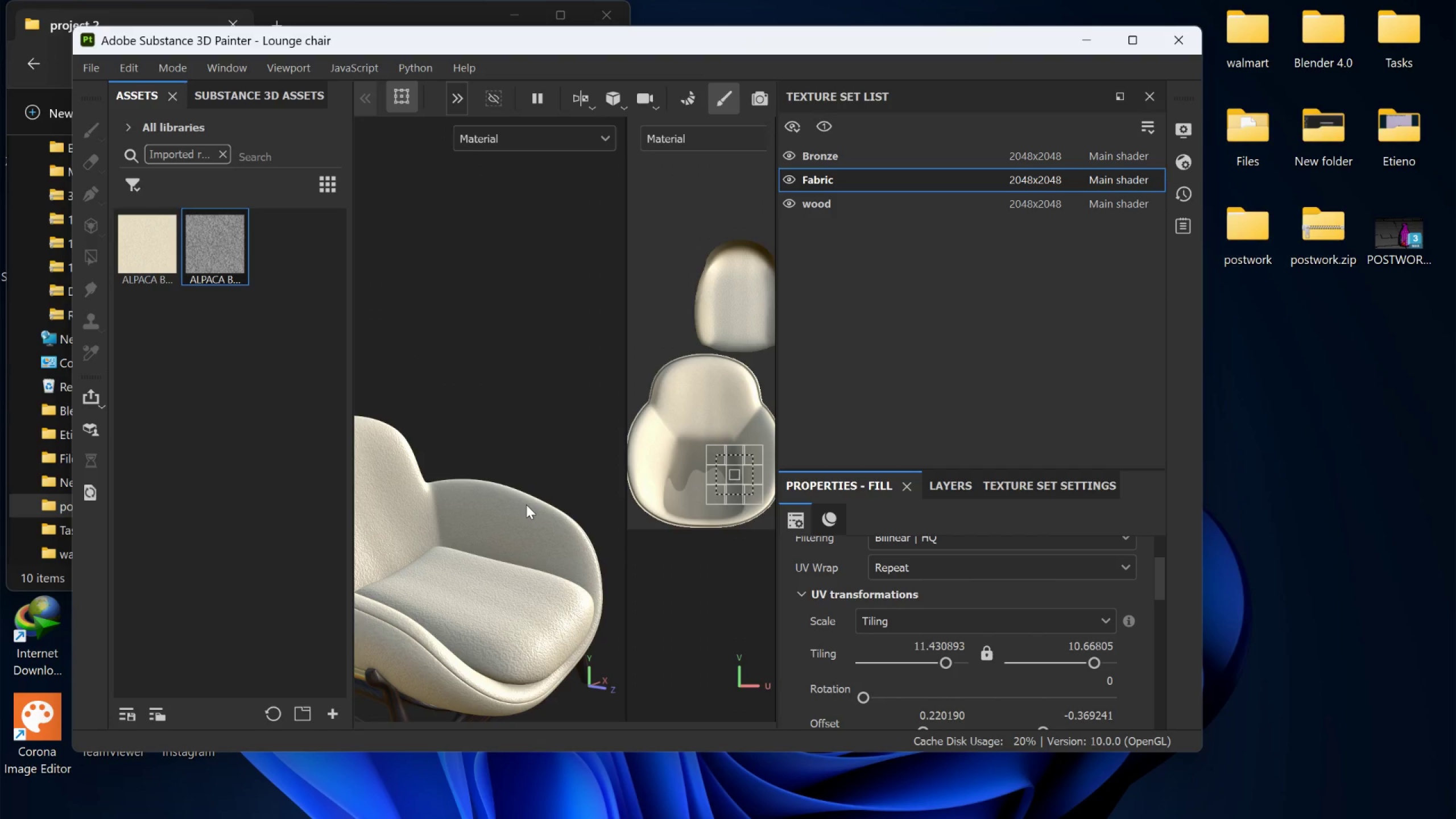 
scroll: coordinate [483, 535], scroll_direction: down, amount: 15.0
 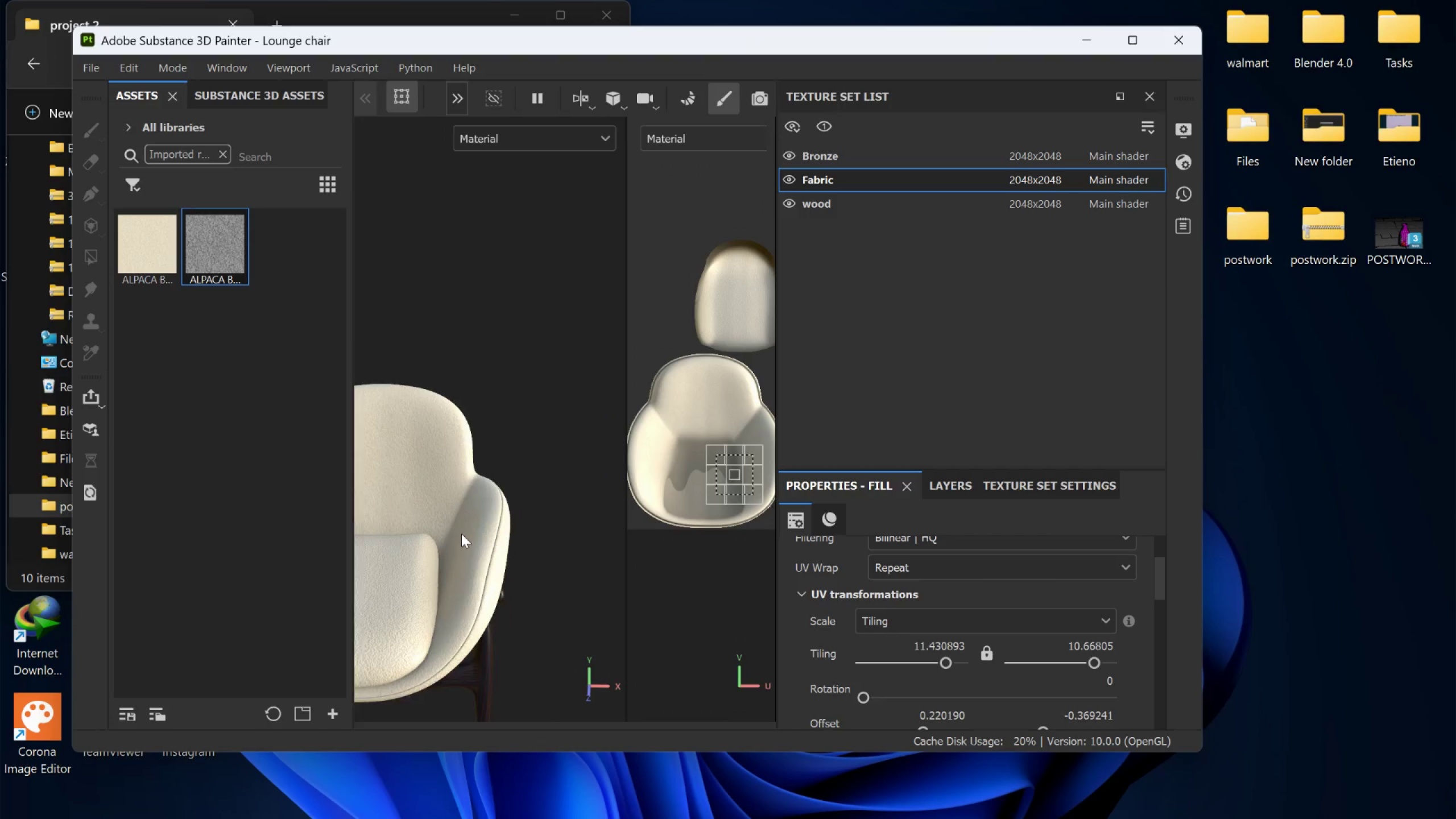 
wait(5.91)
 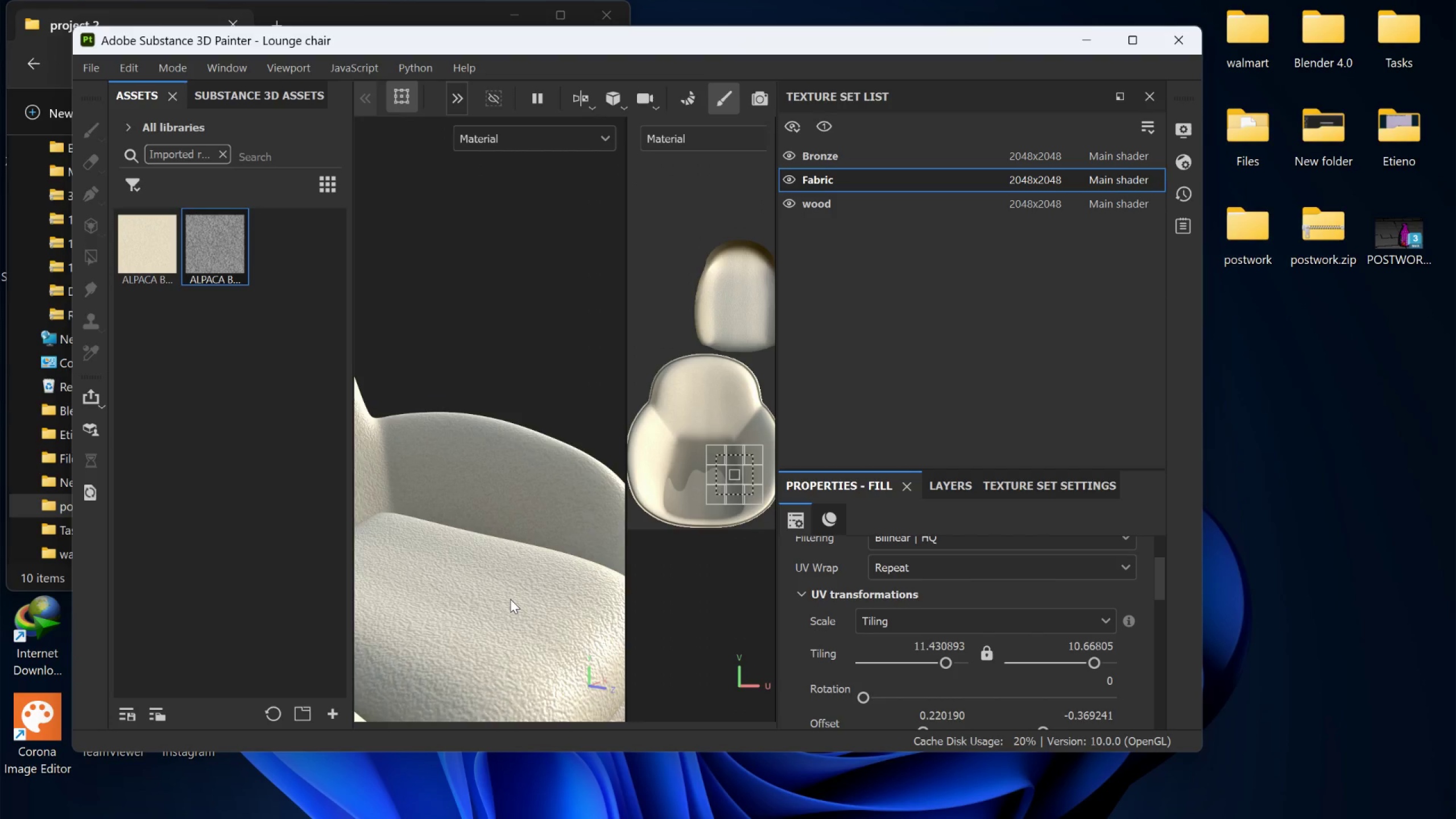 
hold_key(key=AltLeft, duration=1.02)
left_click_drag(start_coordinate=[510, 599], to_coordinate=[425, 611])
 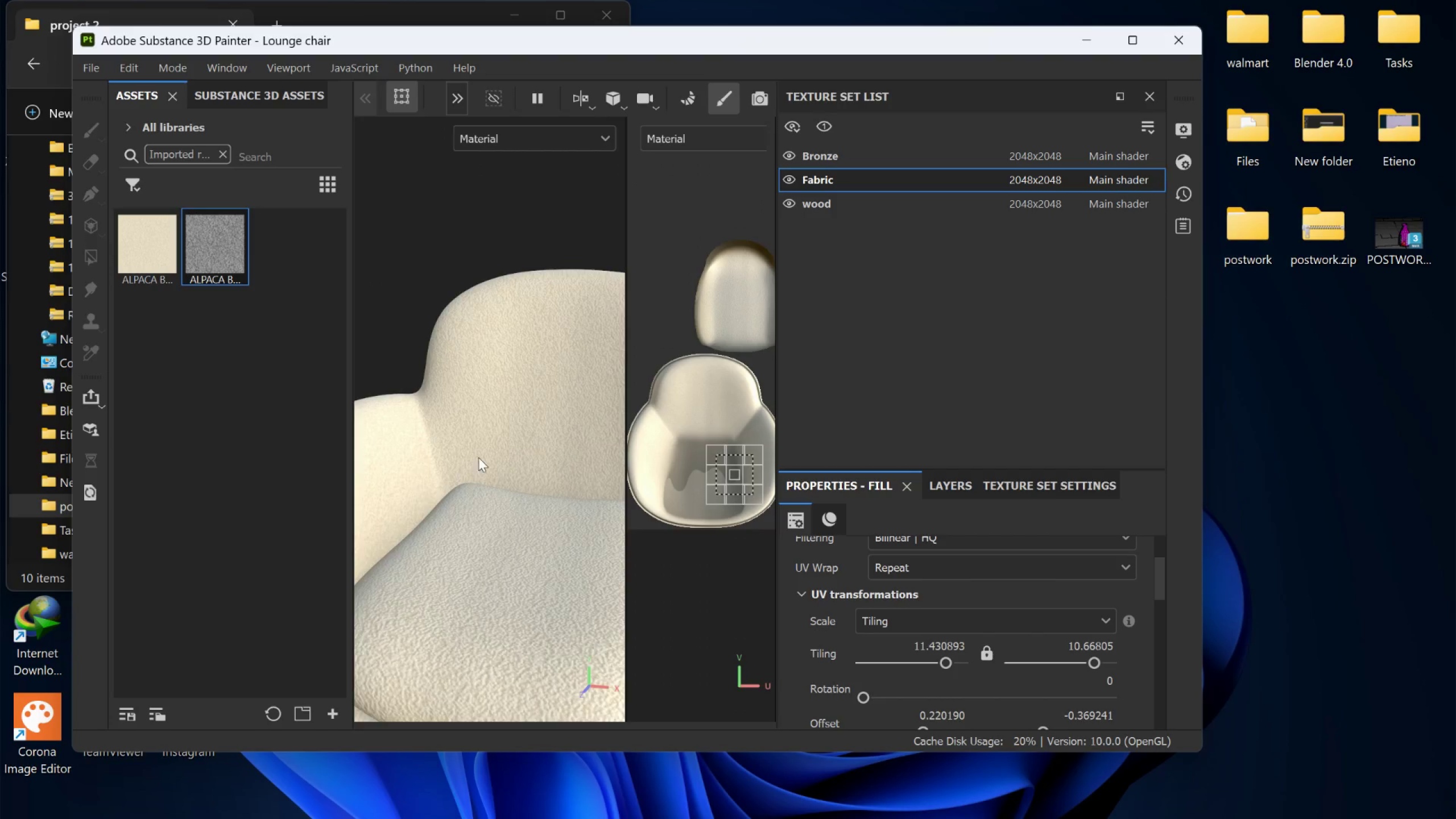 
scroll: coordinate [510, 599], scroll_direction: up, amount: 6.0
 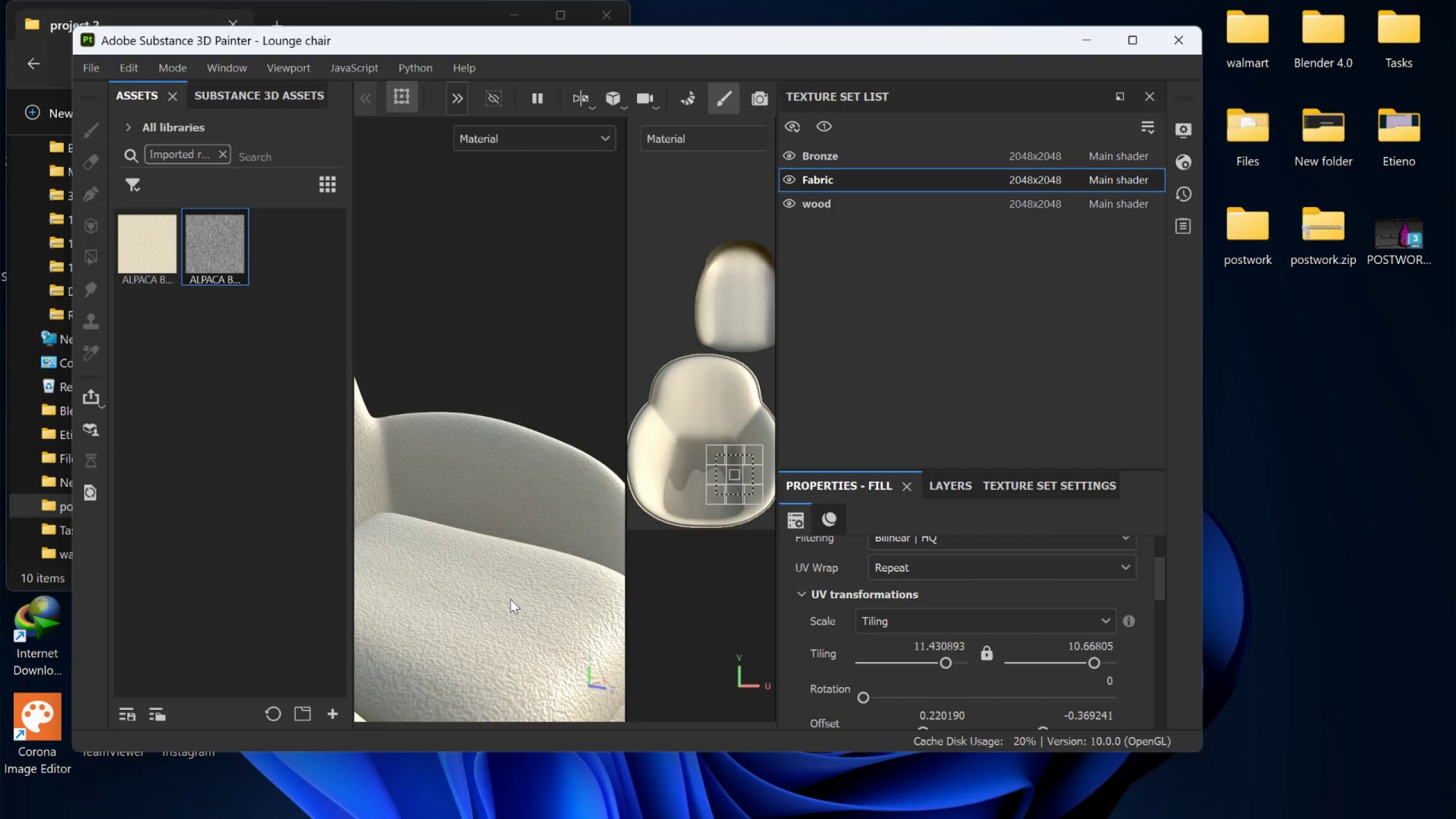 
hold_key(key=AltLeft, duration=1.52)
left_click_drag(start_coordinate=[492, 446], to_coordinate=[467, 509])
 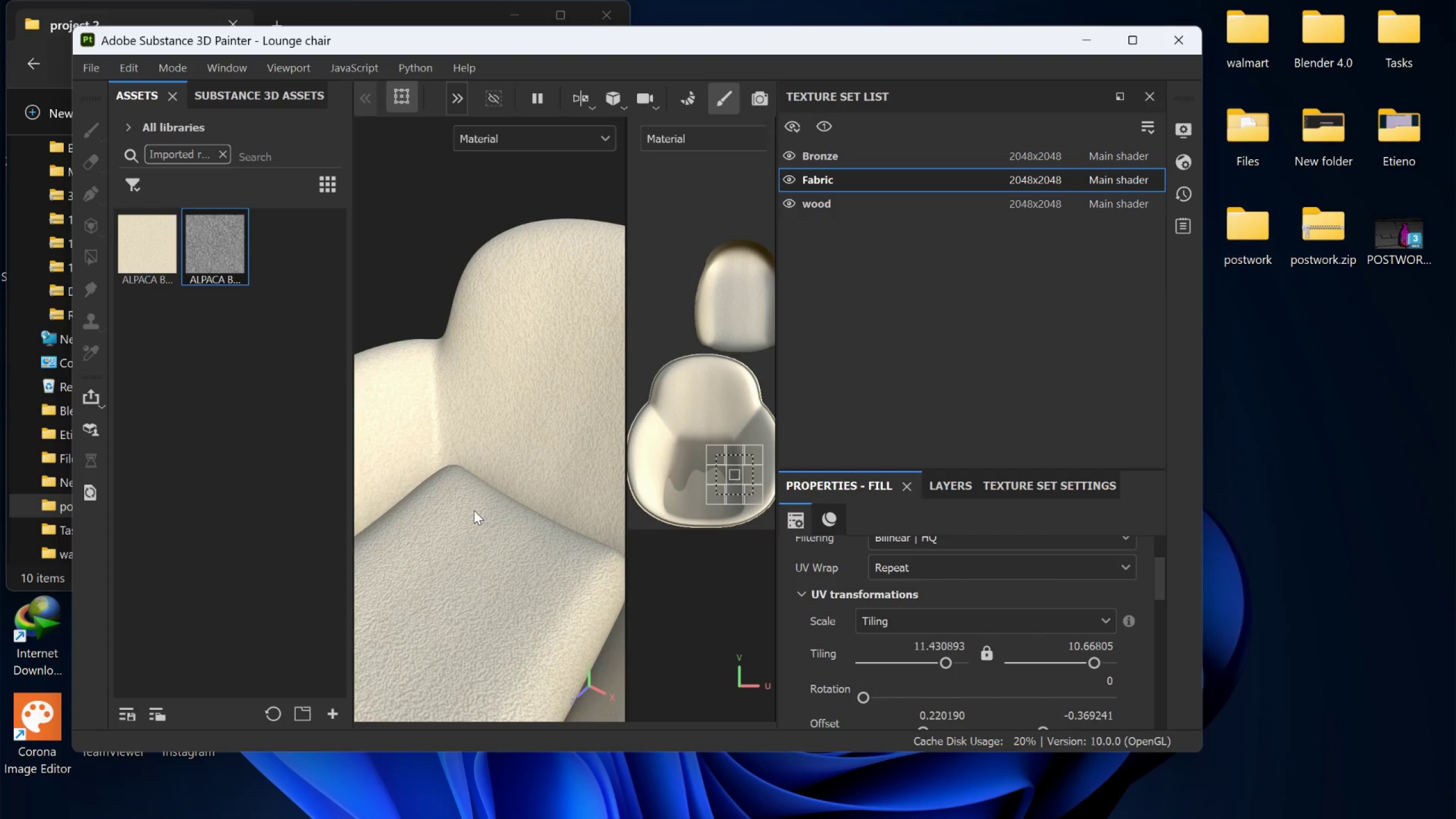 
scroll: coordinate [493, 429], scroll_direction: down, amount: 3.0
 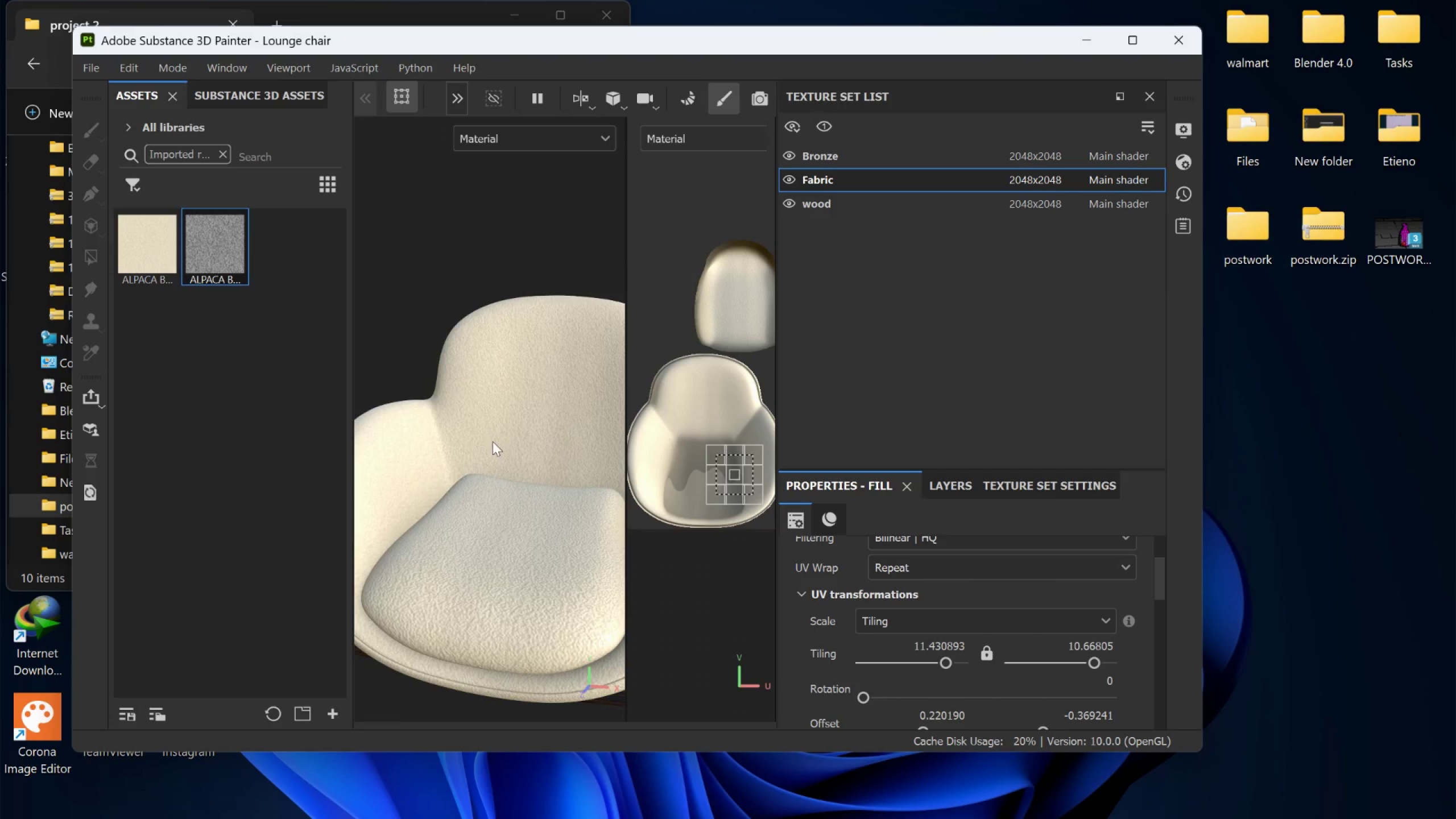 
key(Alt+AltLeft)
 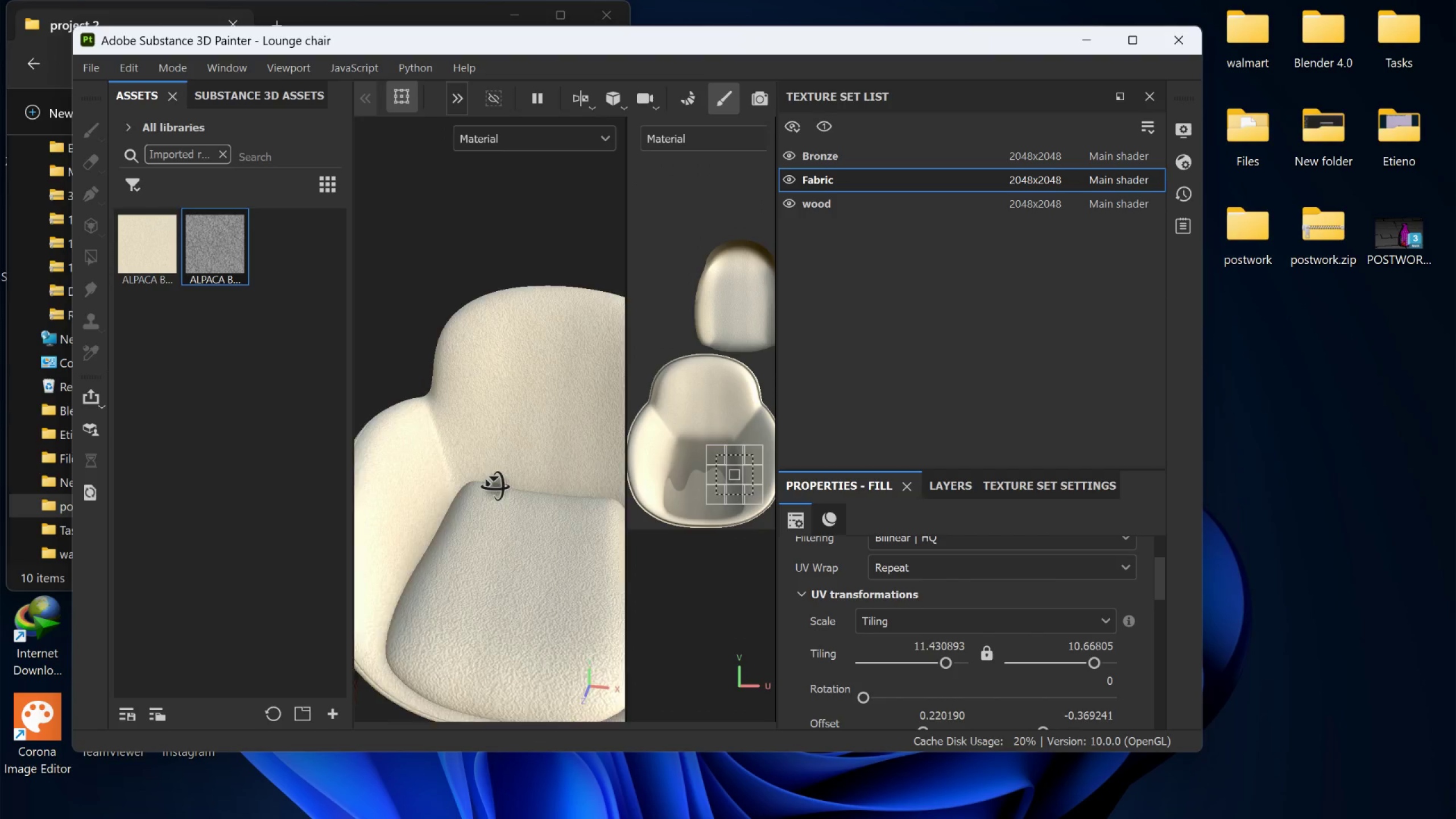 
key(Alt+AltLeft)
 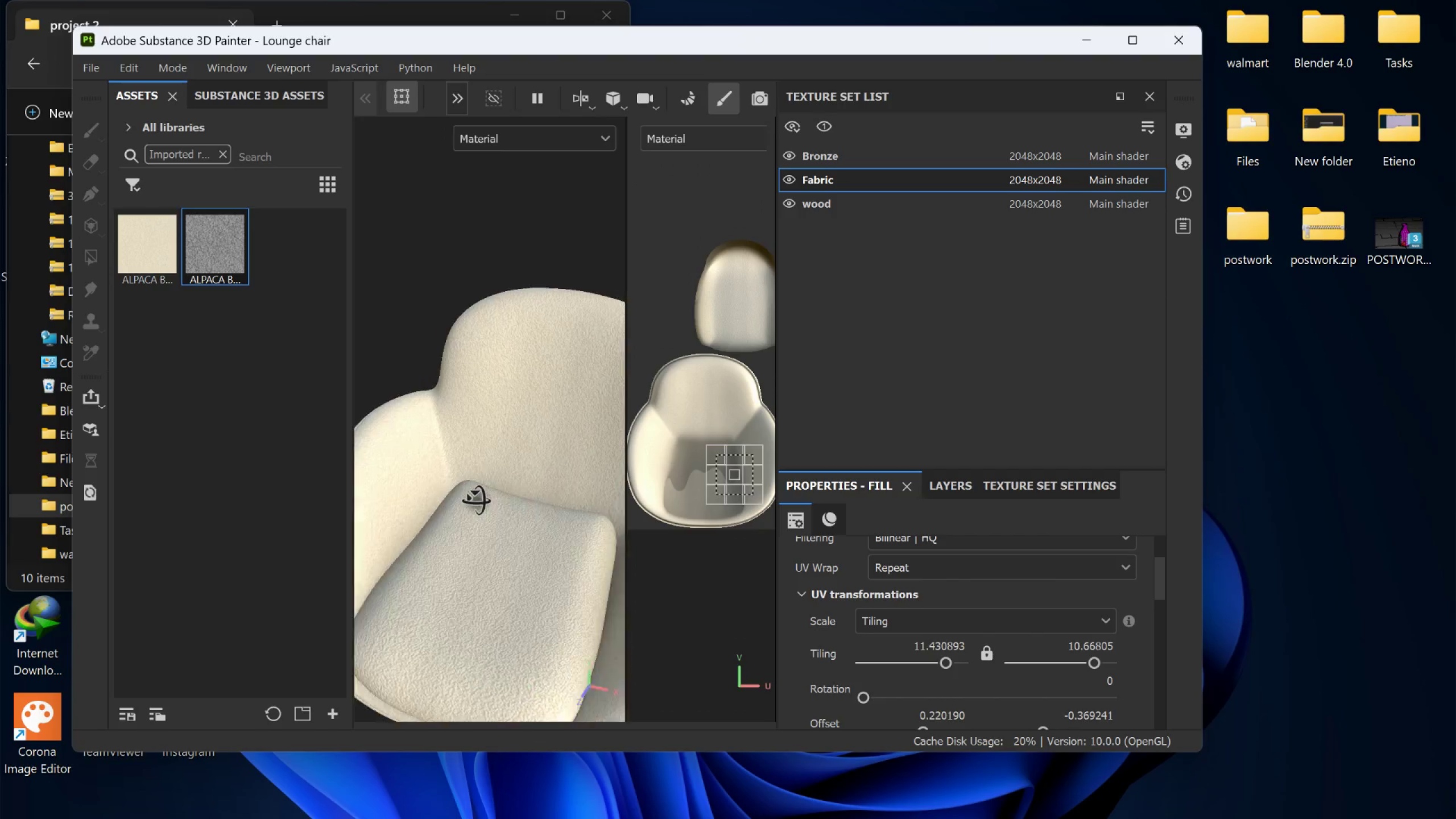 
key(Alt+AltLeft)
 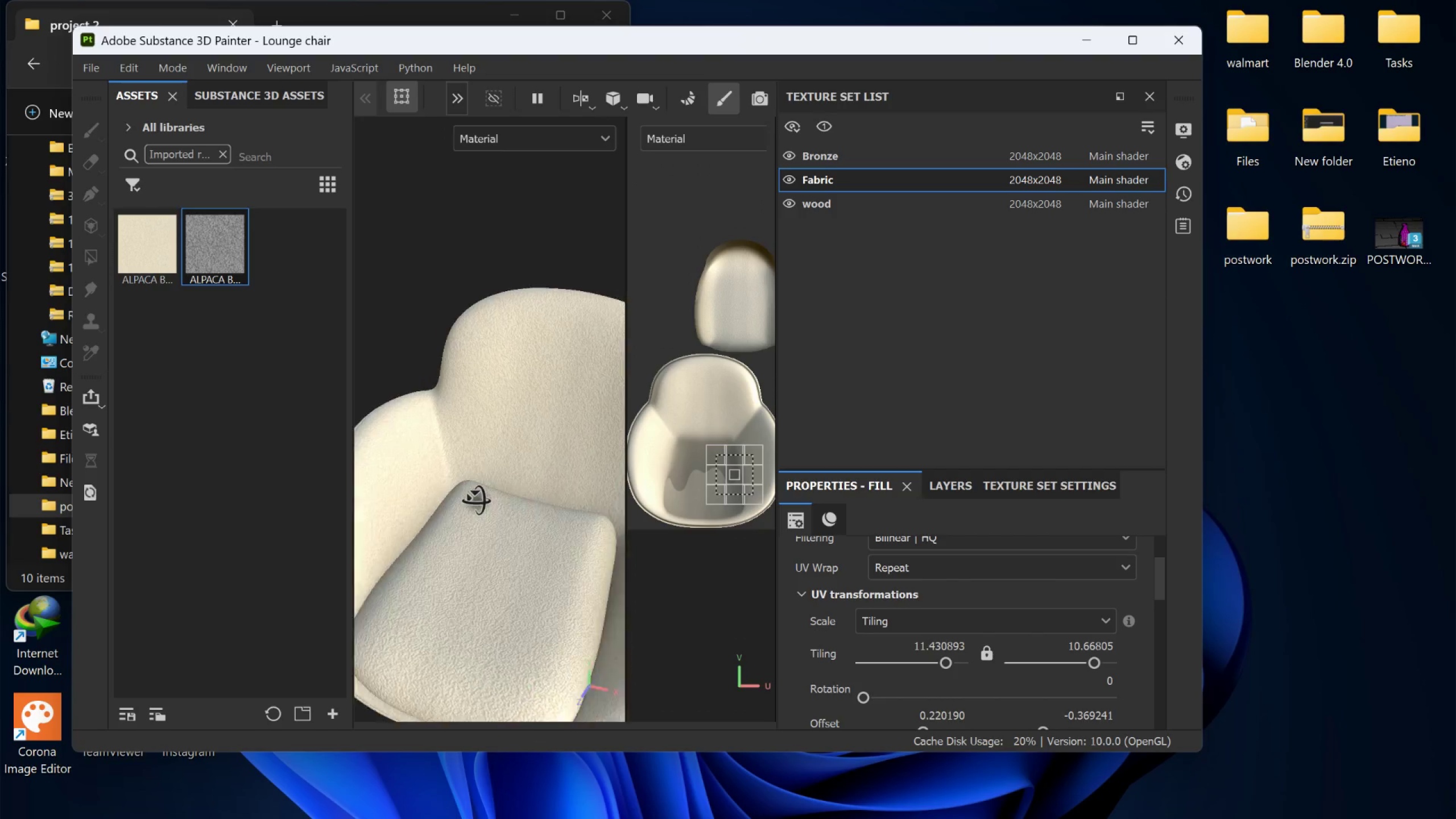 
key(Alt+AltLeft)
 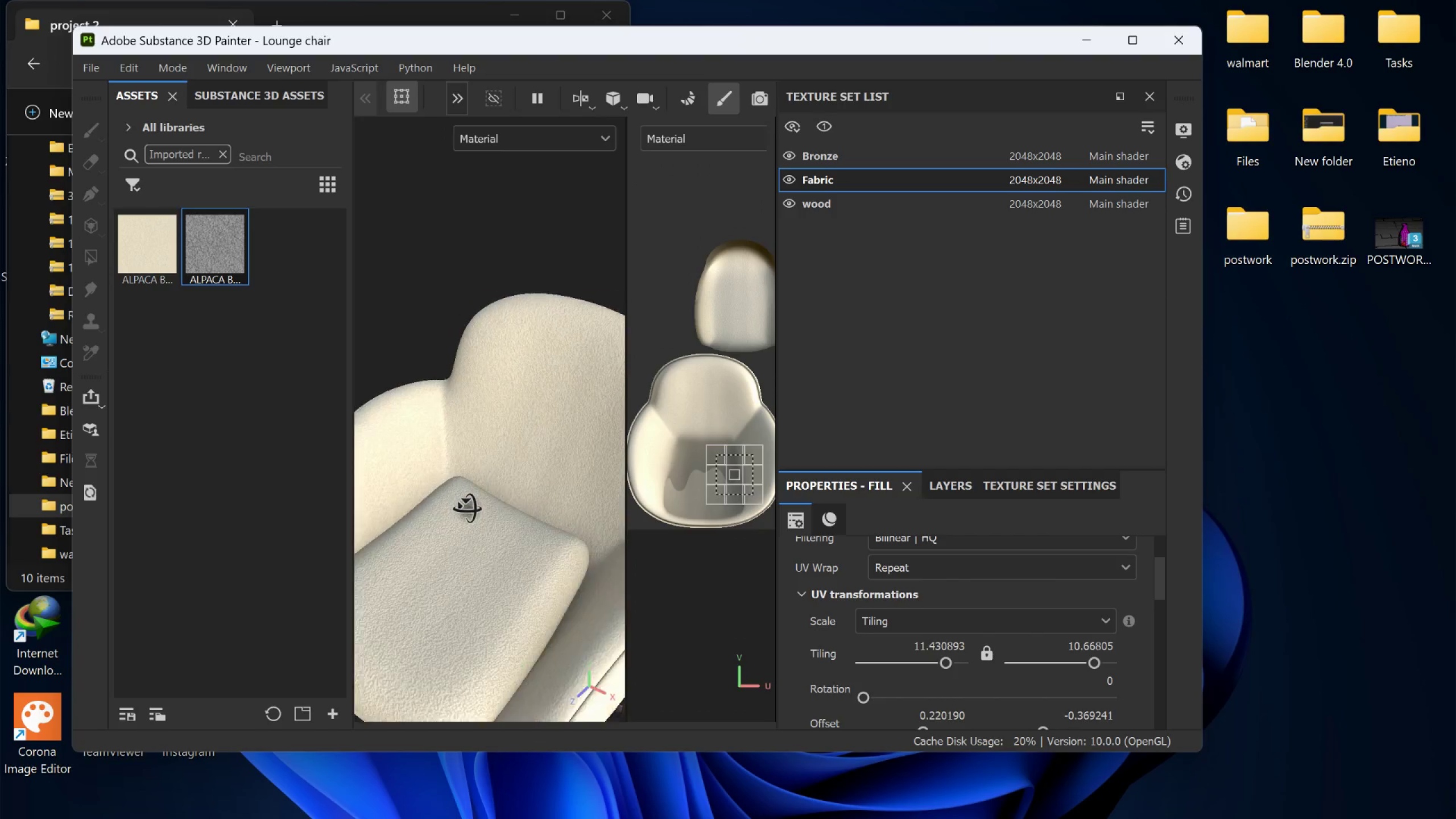 
key(Alt+AltLeft)
 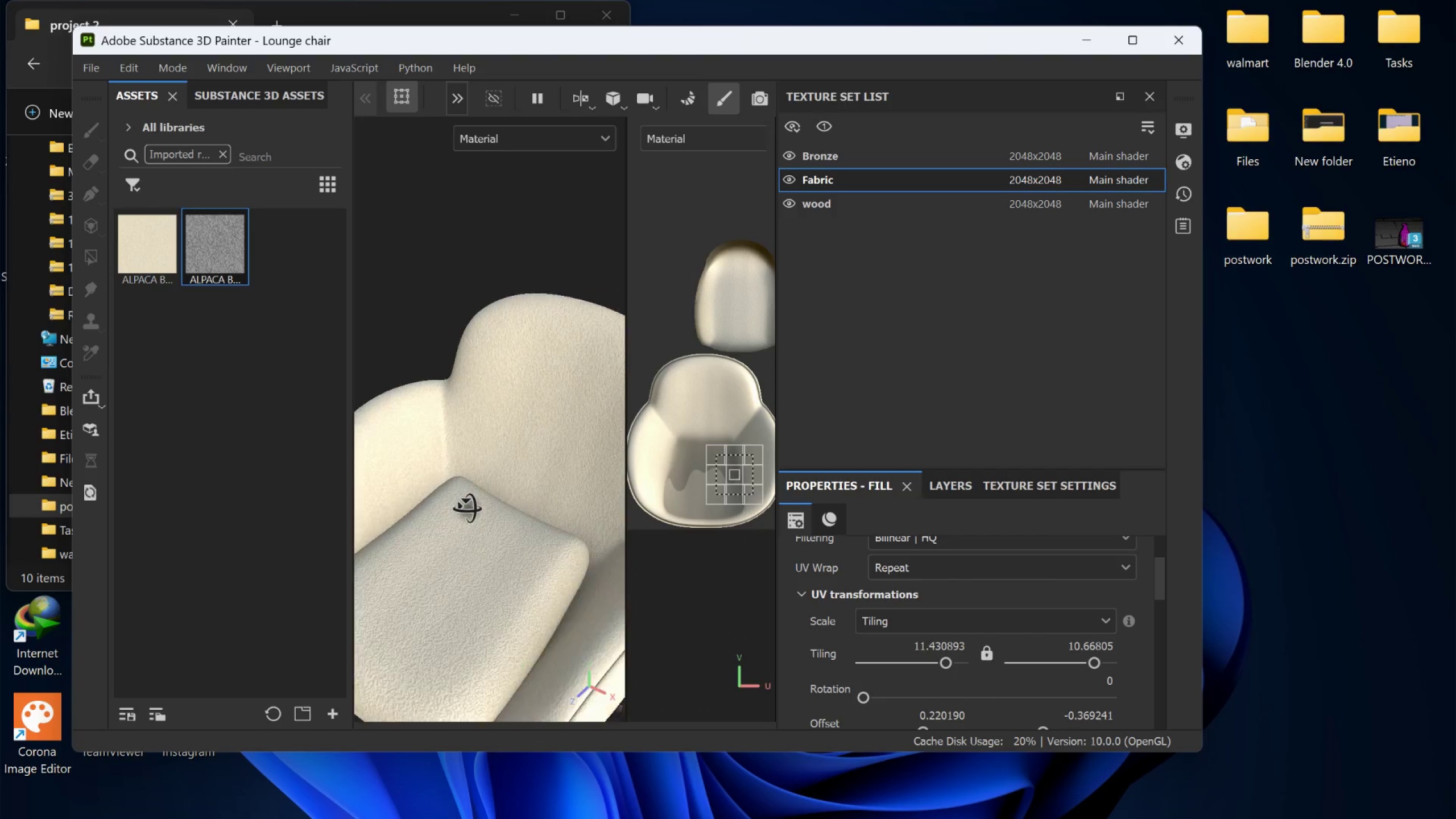 
key(Alt+AltLeft)
 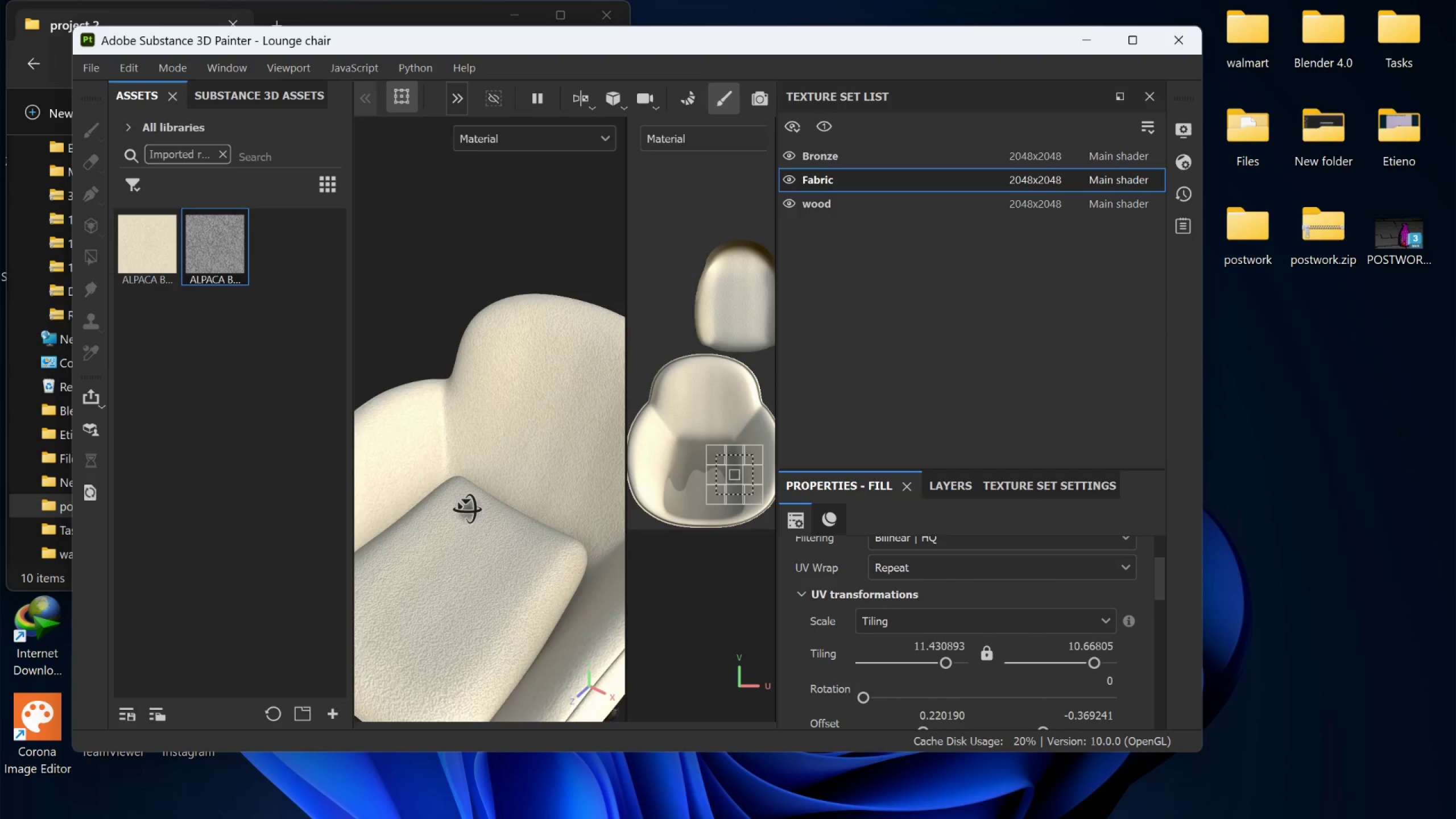 
key(Alt+AltLeft)
 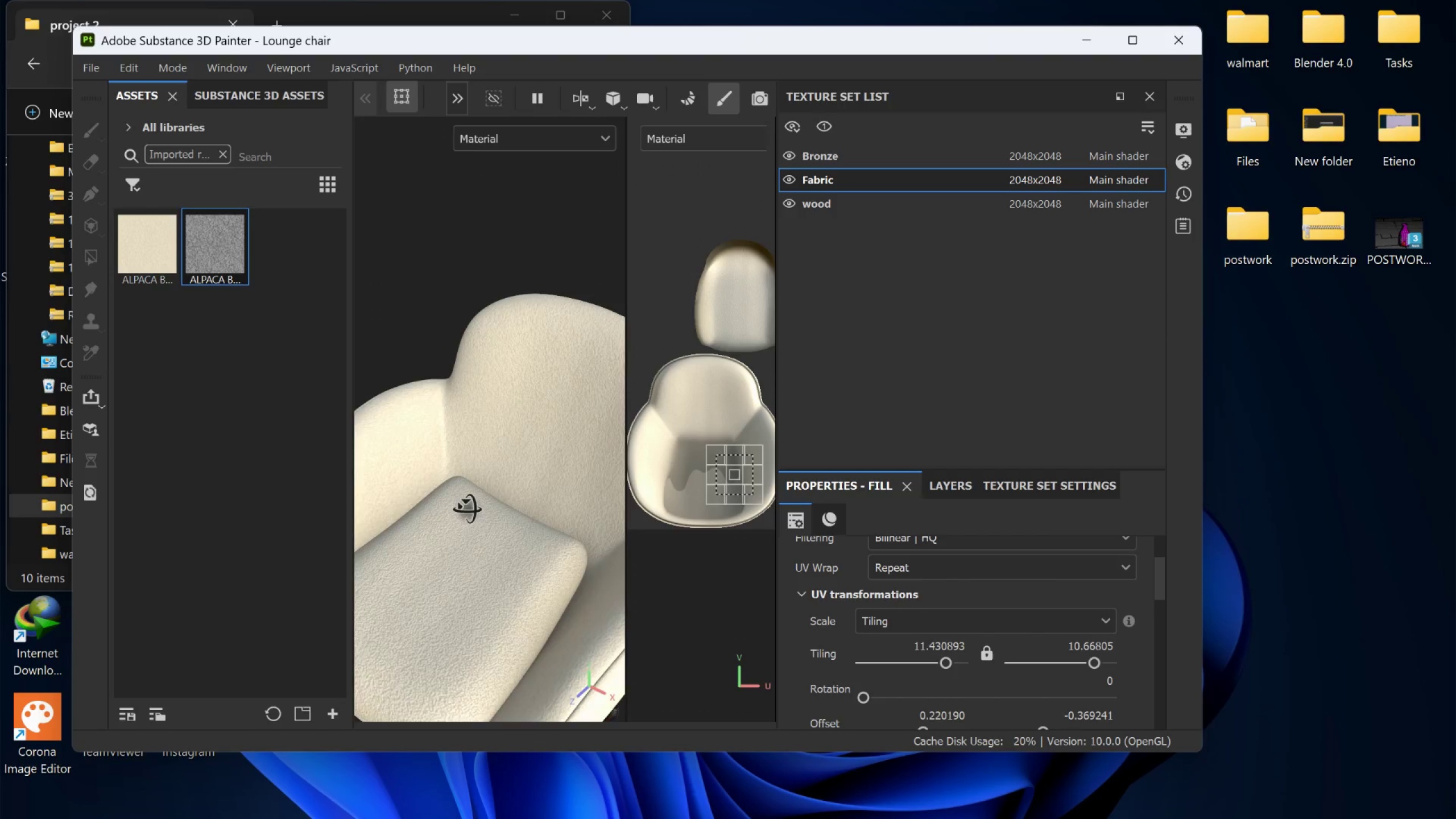 
key(Alt+AltLeft)
 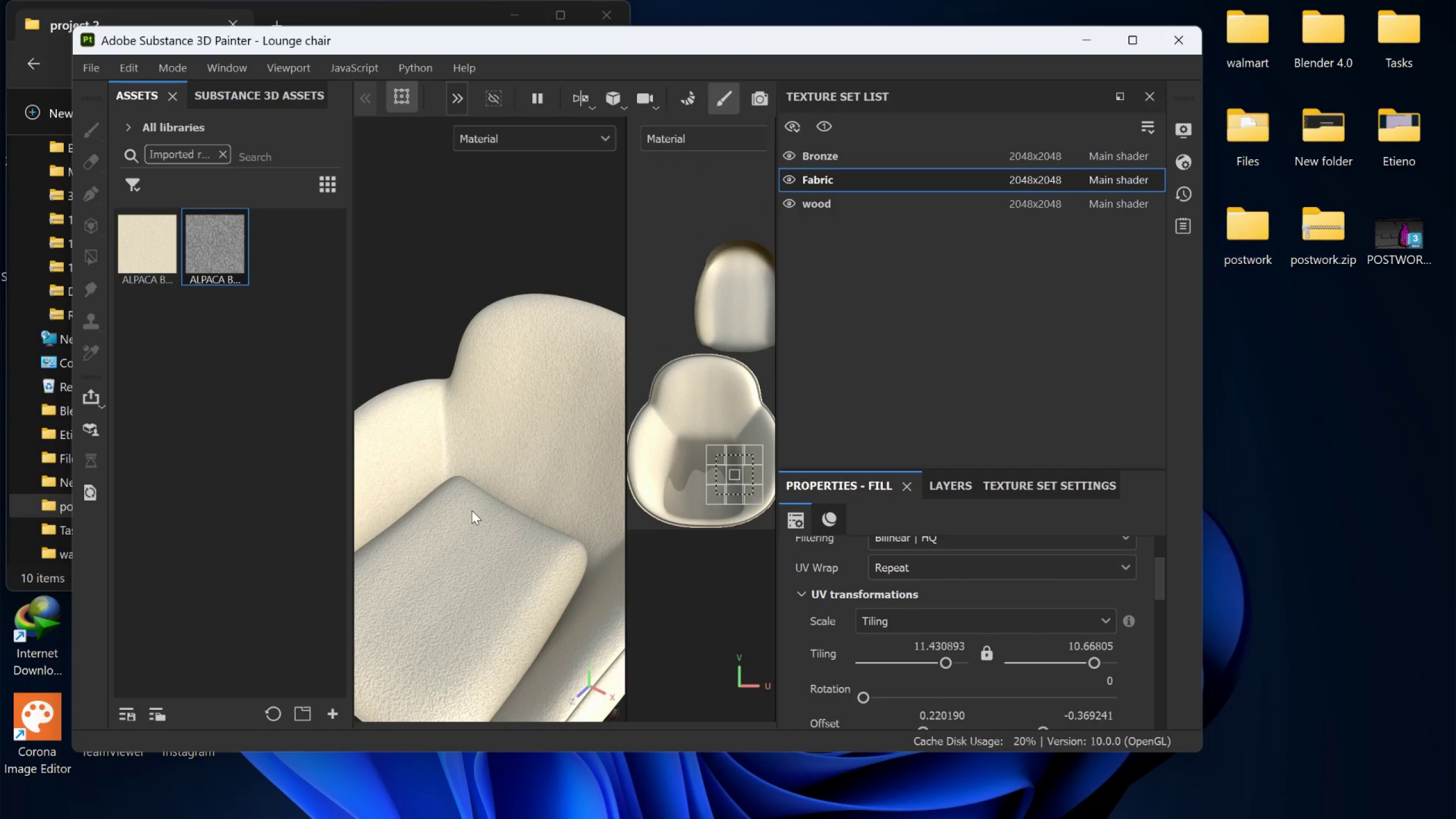 
hold_key(key=AltLeft, duration=0.75)
left_click_drag(start_coordinate=[483, 605], to_coordinate=[487, 503])
 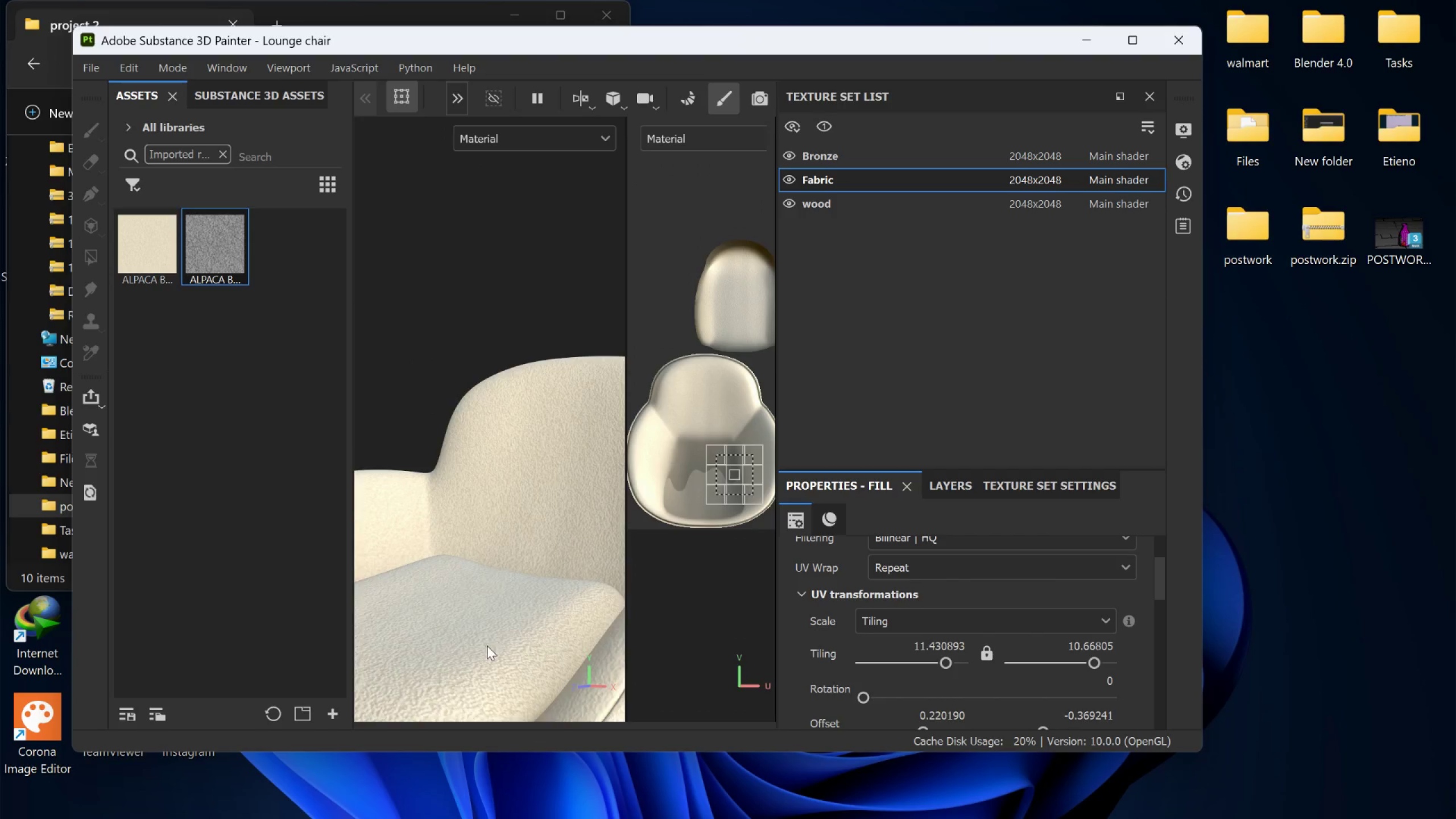 
scroll: coordinate [483, 607], scroll_direction: up, amount: 3.0
 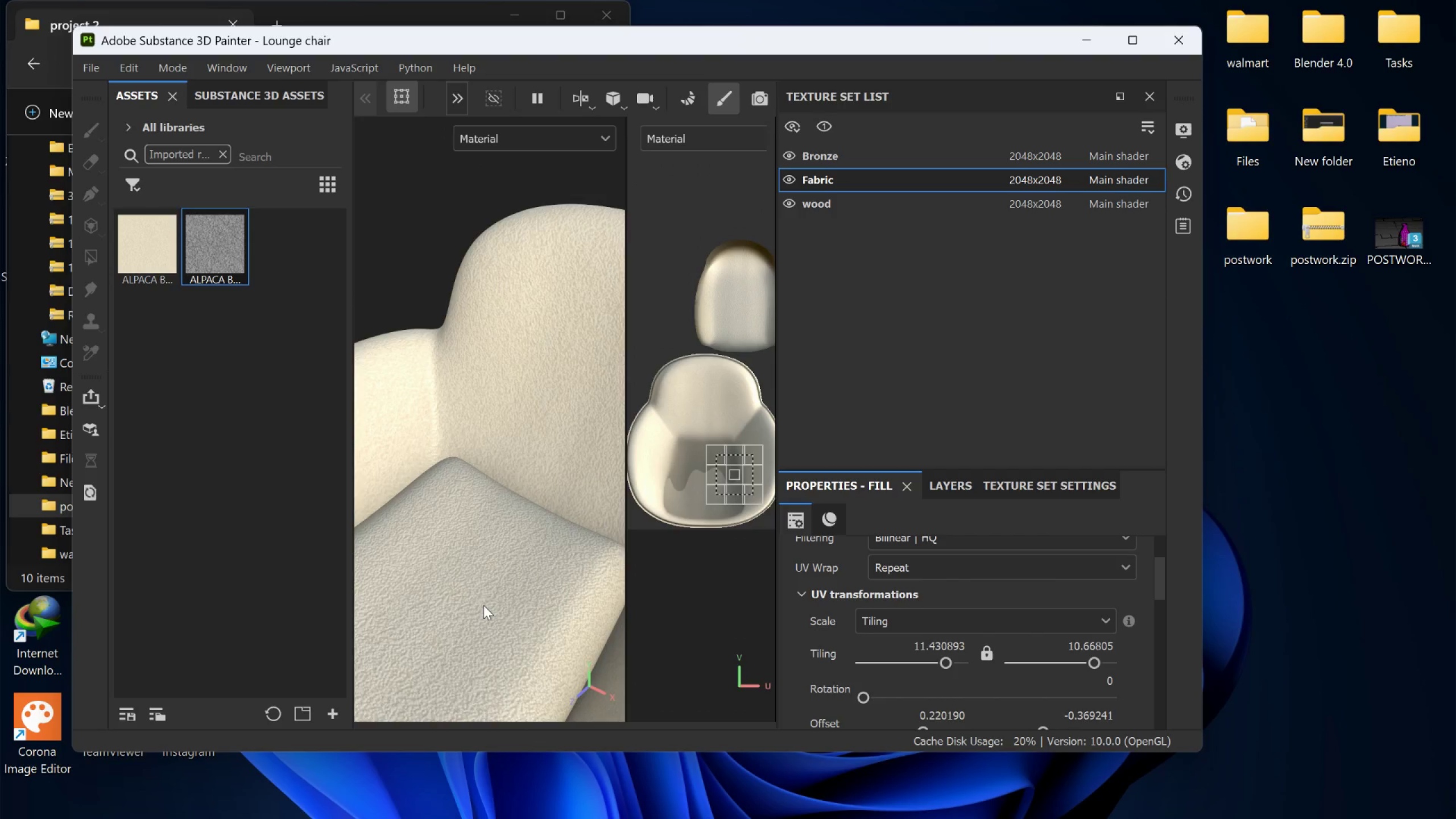 
hold_key(key=AltLeft, duration=1.5)
left_click_drag(start_coordinate=[483, 642], to_coordinate=[458, 603])
 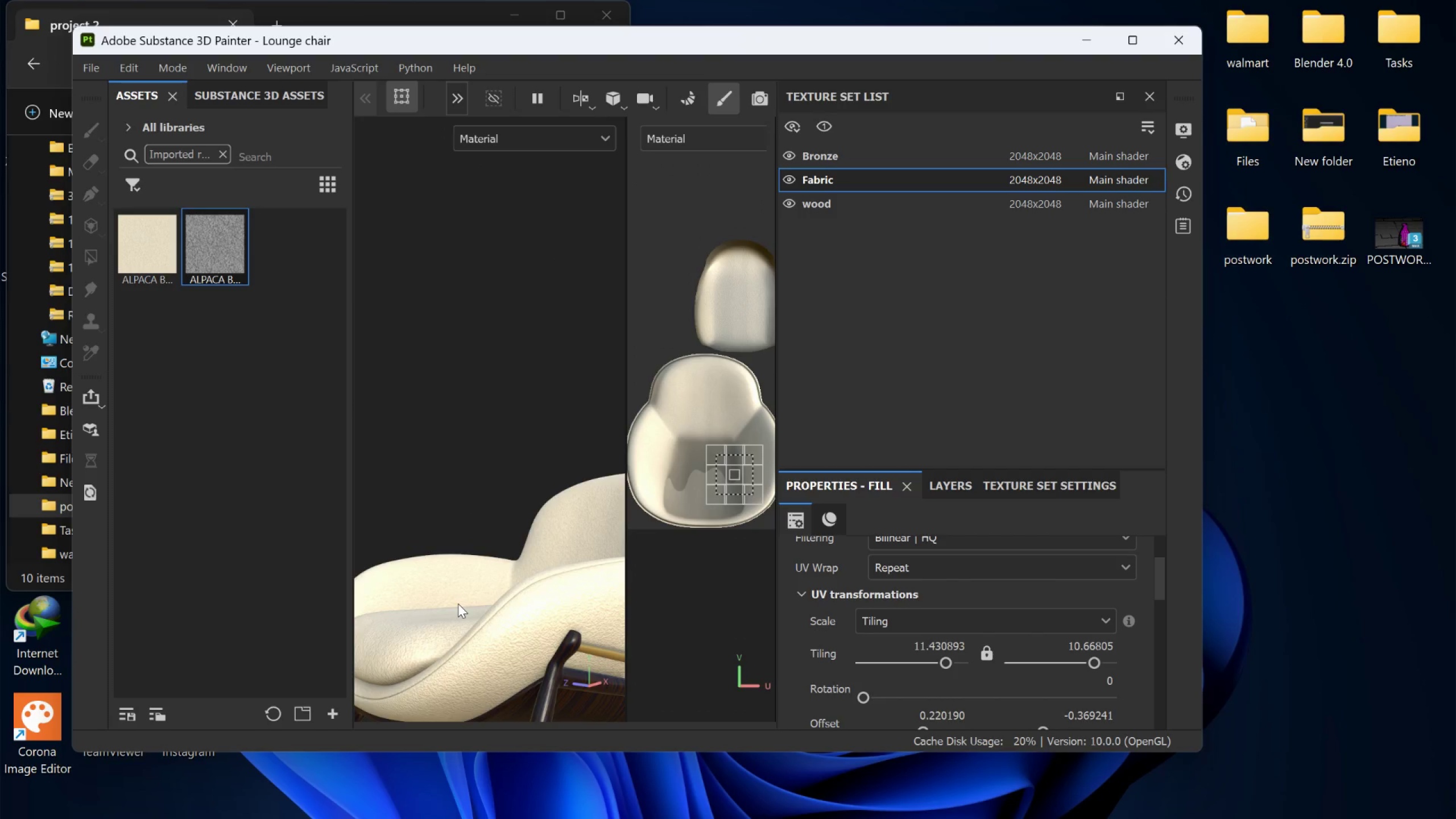 
scroll: coordinate [483, 643], scroll_direction: up, amount: 2.0
 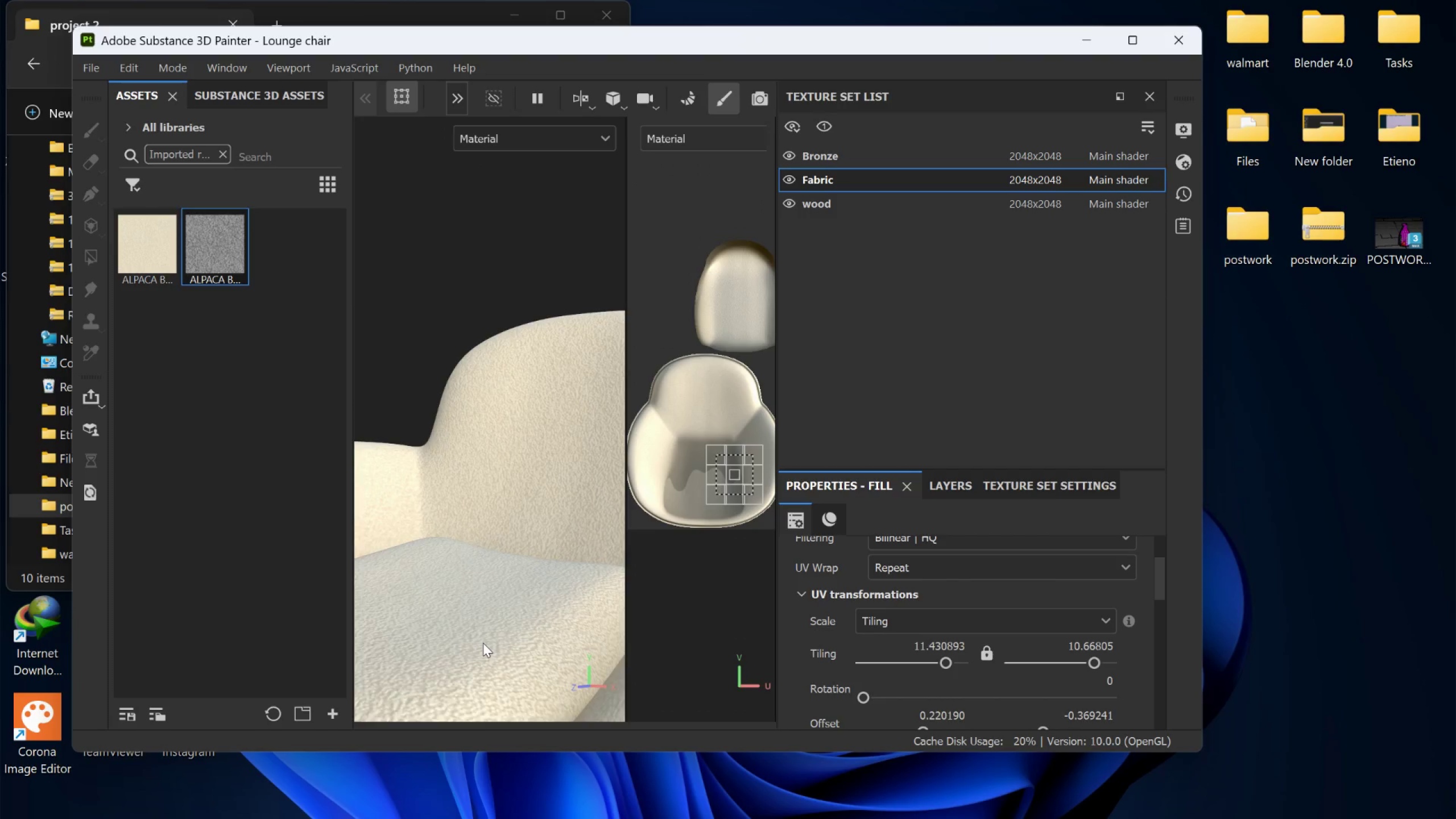 
hold_key(key=AltLeft, duration=0.91)
 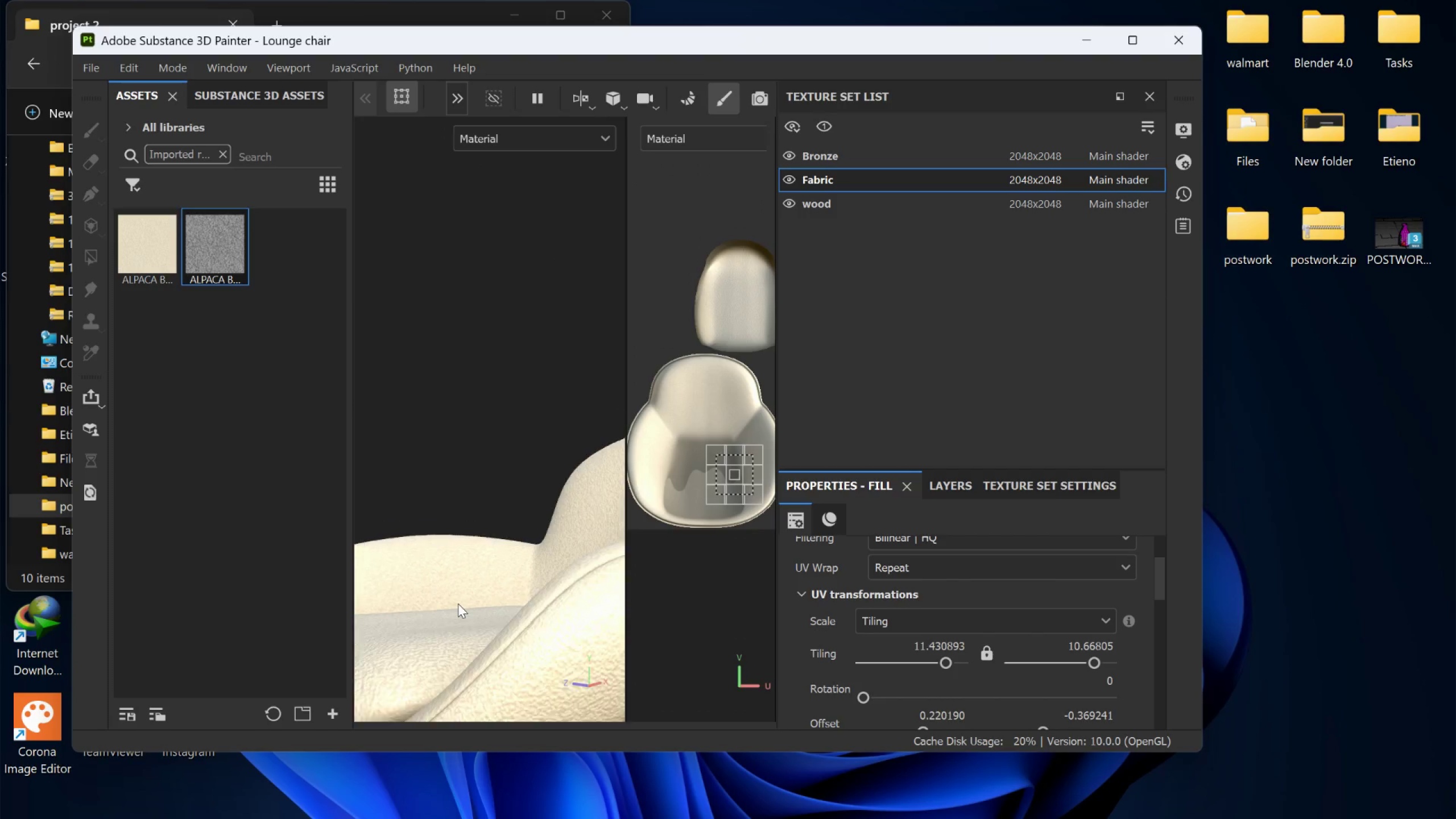 
hold_key(key=AltLeft, duration=0.62)
left_click_drag(start_coordinate=[461, 607], to_coordinate=[473, 536])
 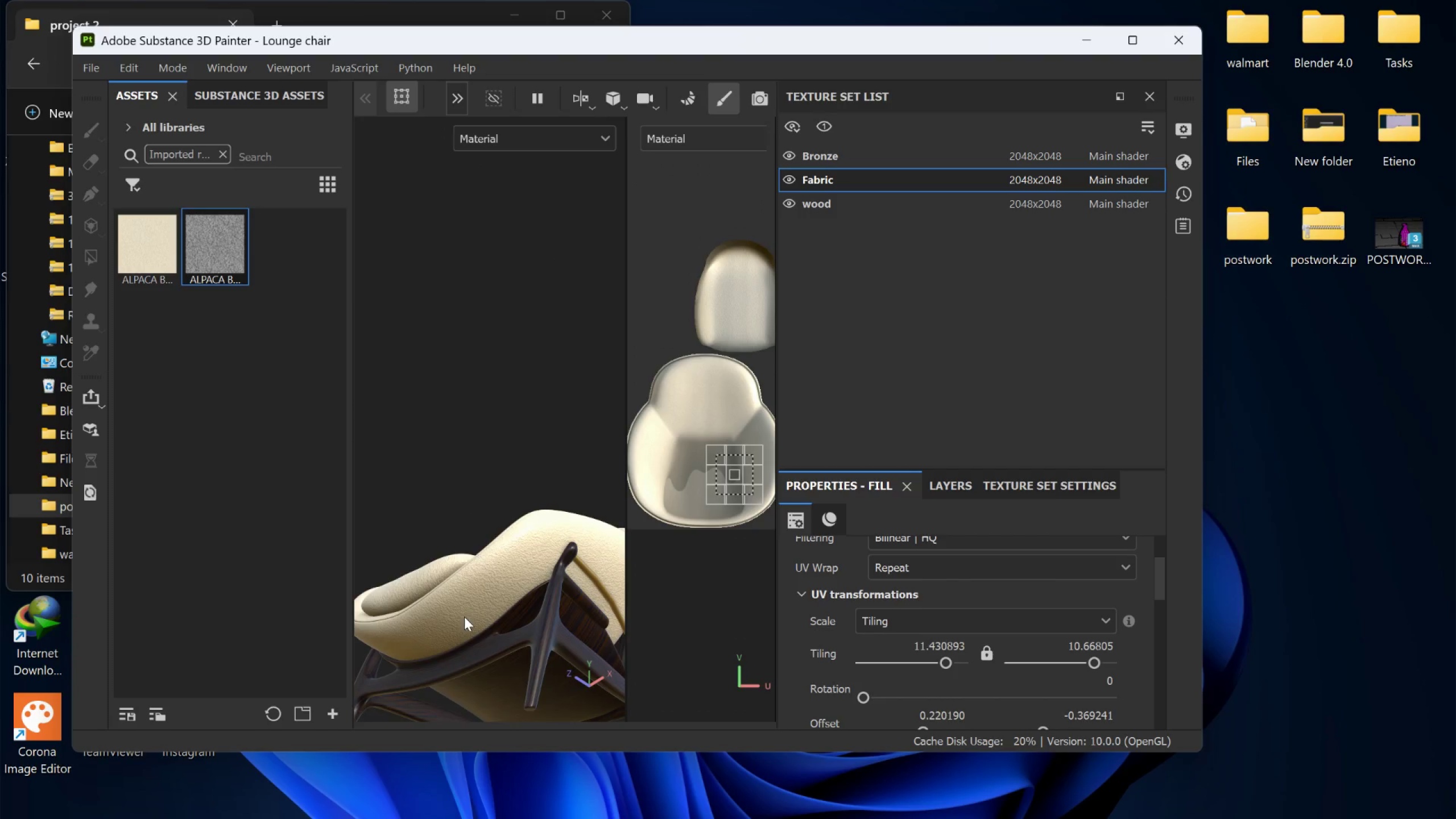 
scroll: coordinate [458, 603], scroll_direction: down, amount: 8.0
 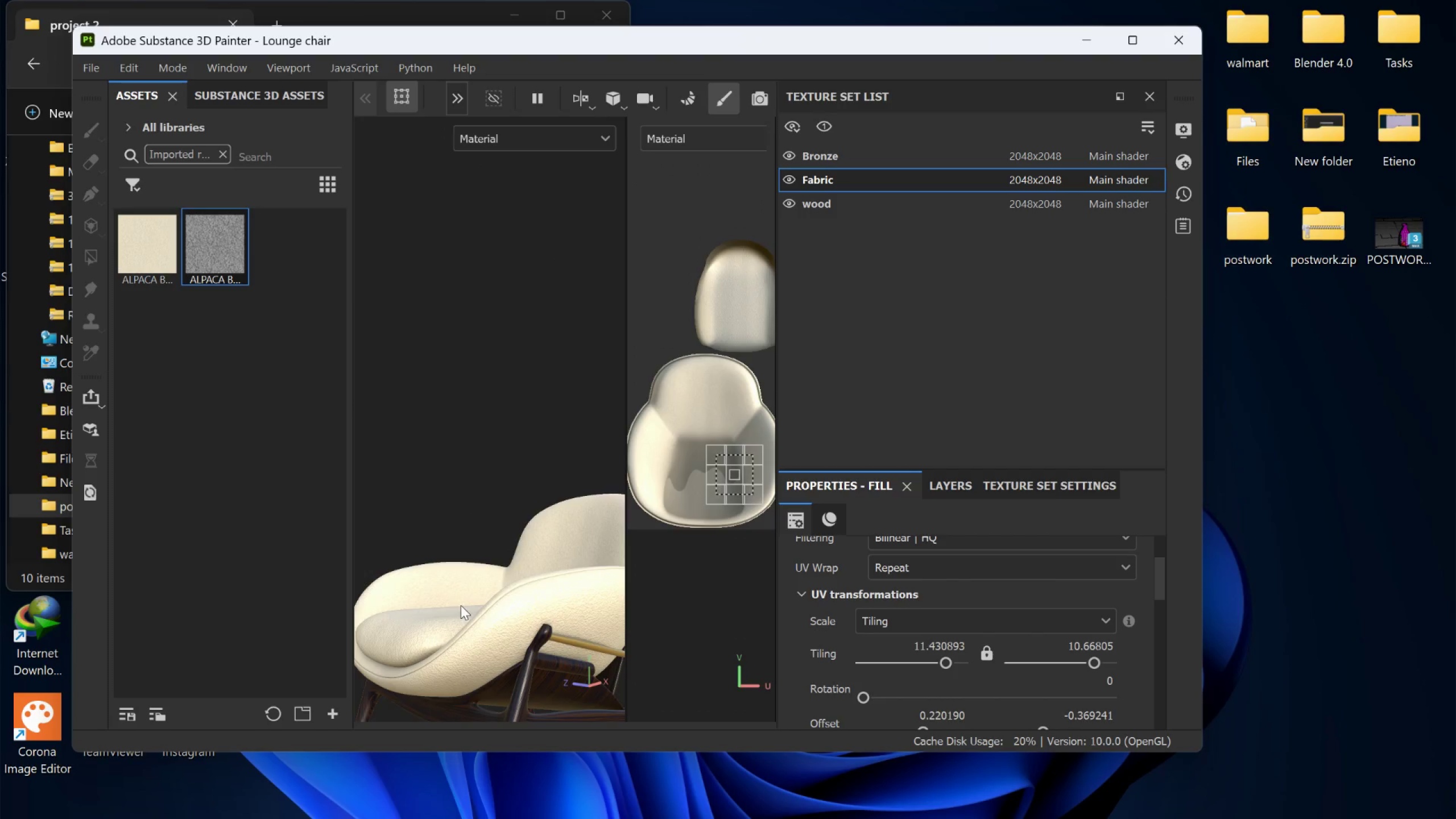 
scroll: coordinate [730, 474], scroll_direction: up, amount: 25.0
 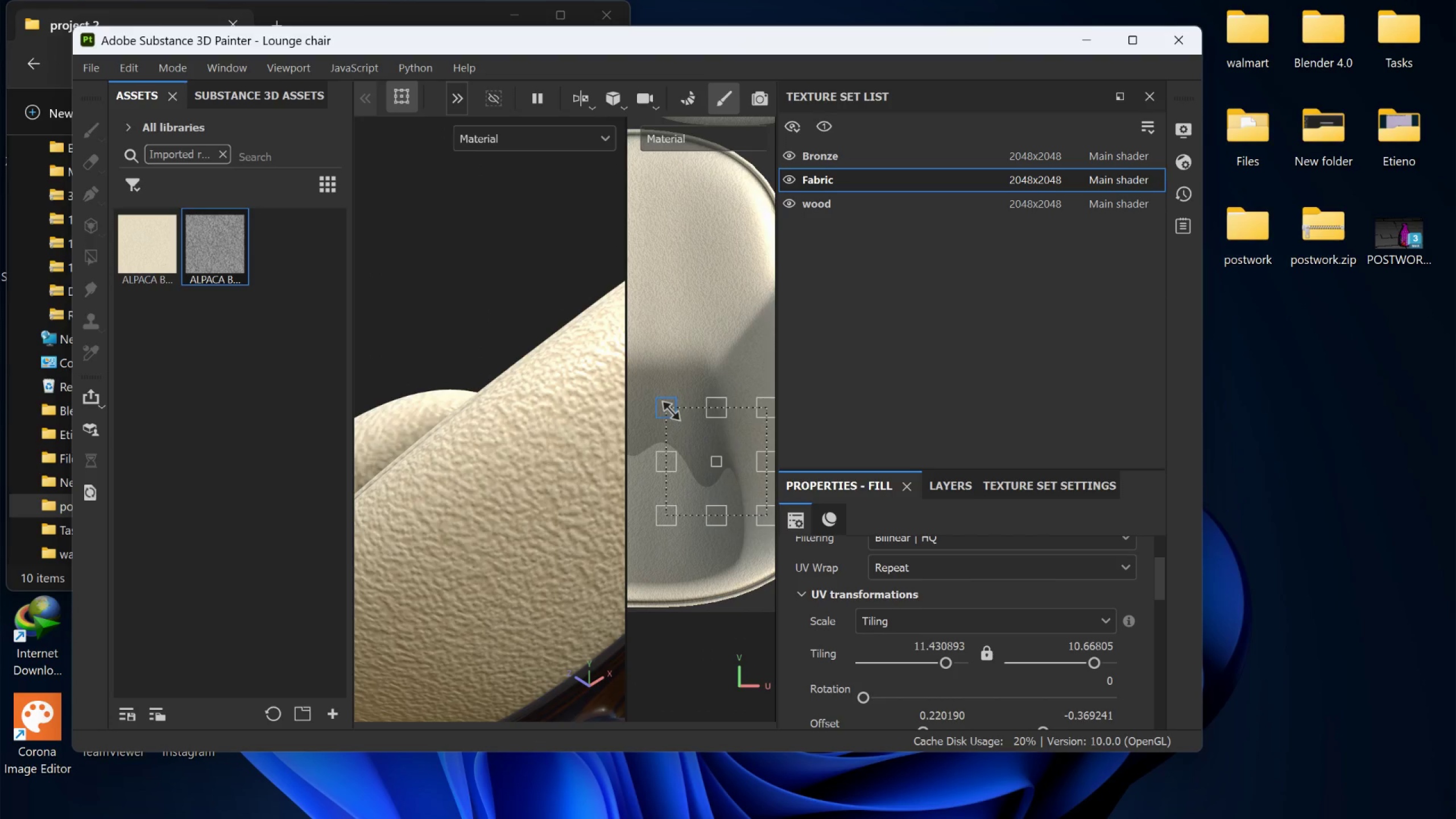 
left_click_drag(start_coordinate=[670, 411], to_coordinate=[717, 452])
 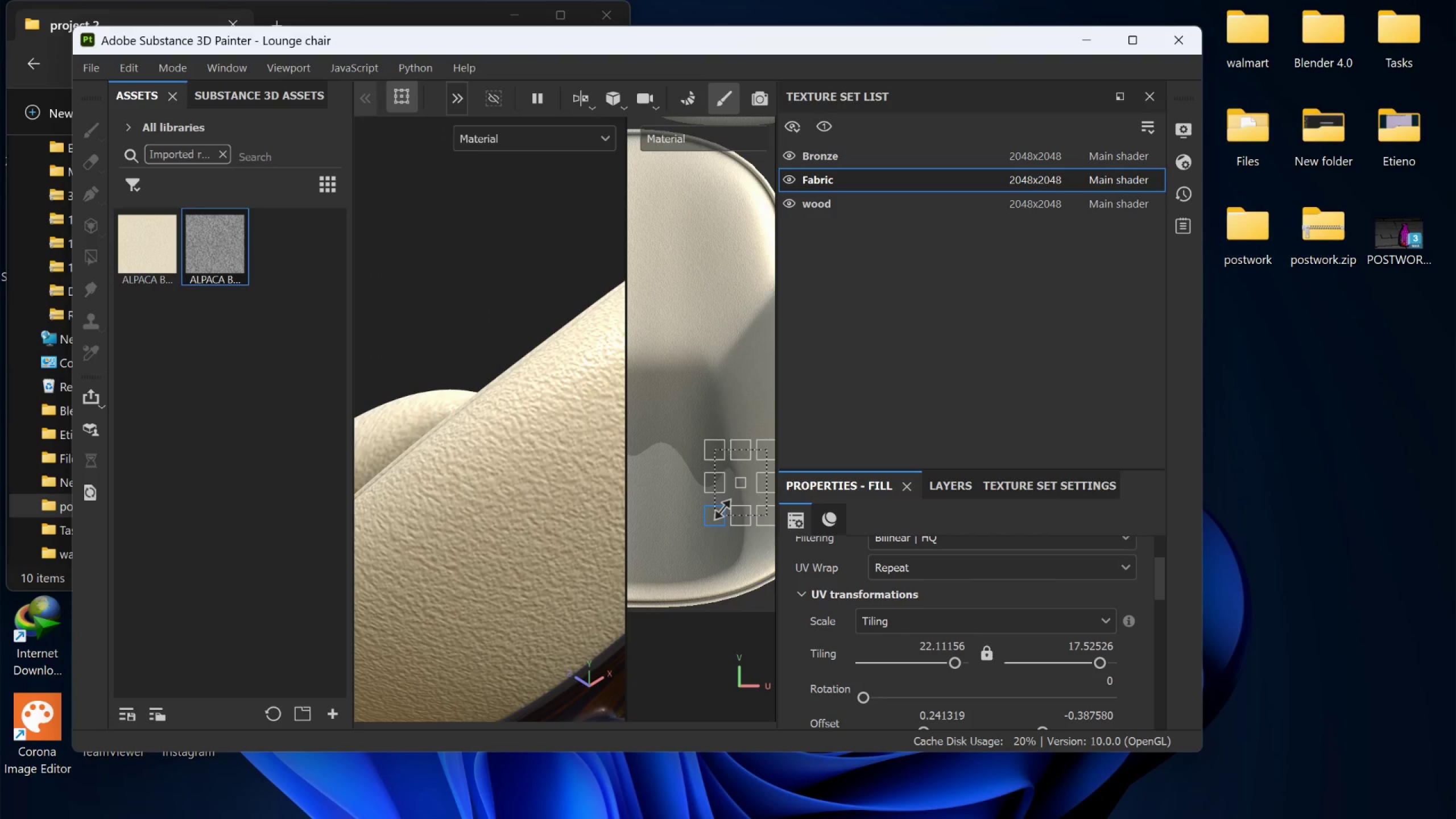 
left_click_drag(start_coordinate=[721, 516], to_coordinate=[735, 506])
 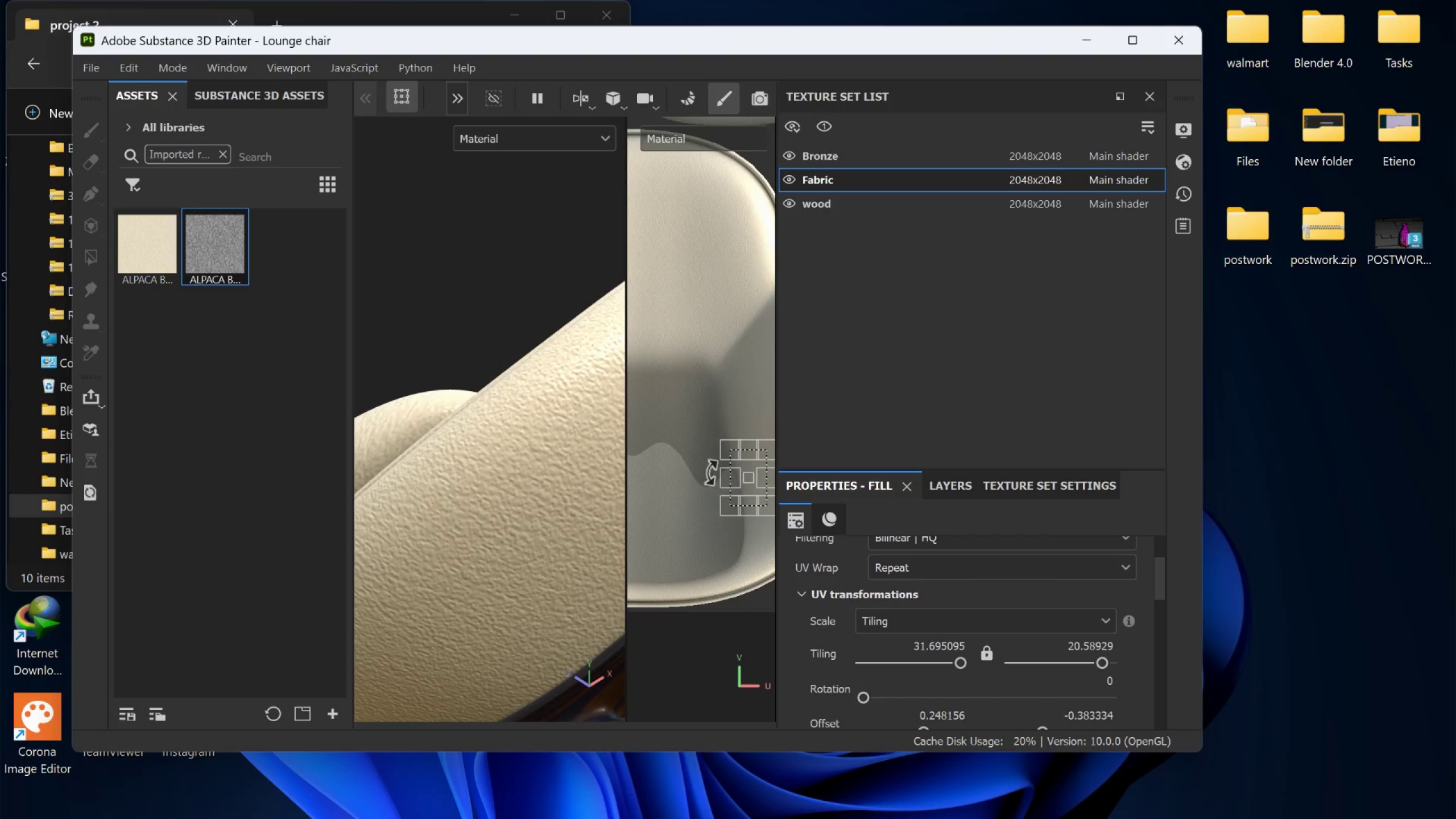 
scroll: coordinate [717, 458], scroll_direction: up, amount: 2.0
 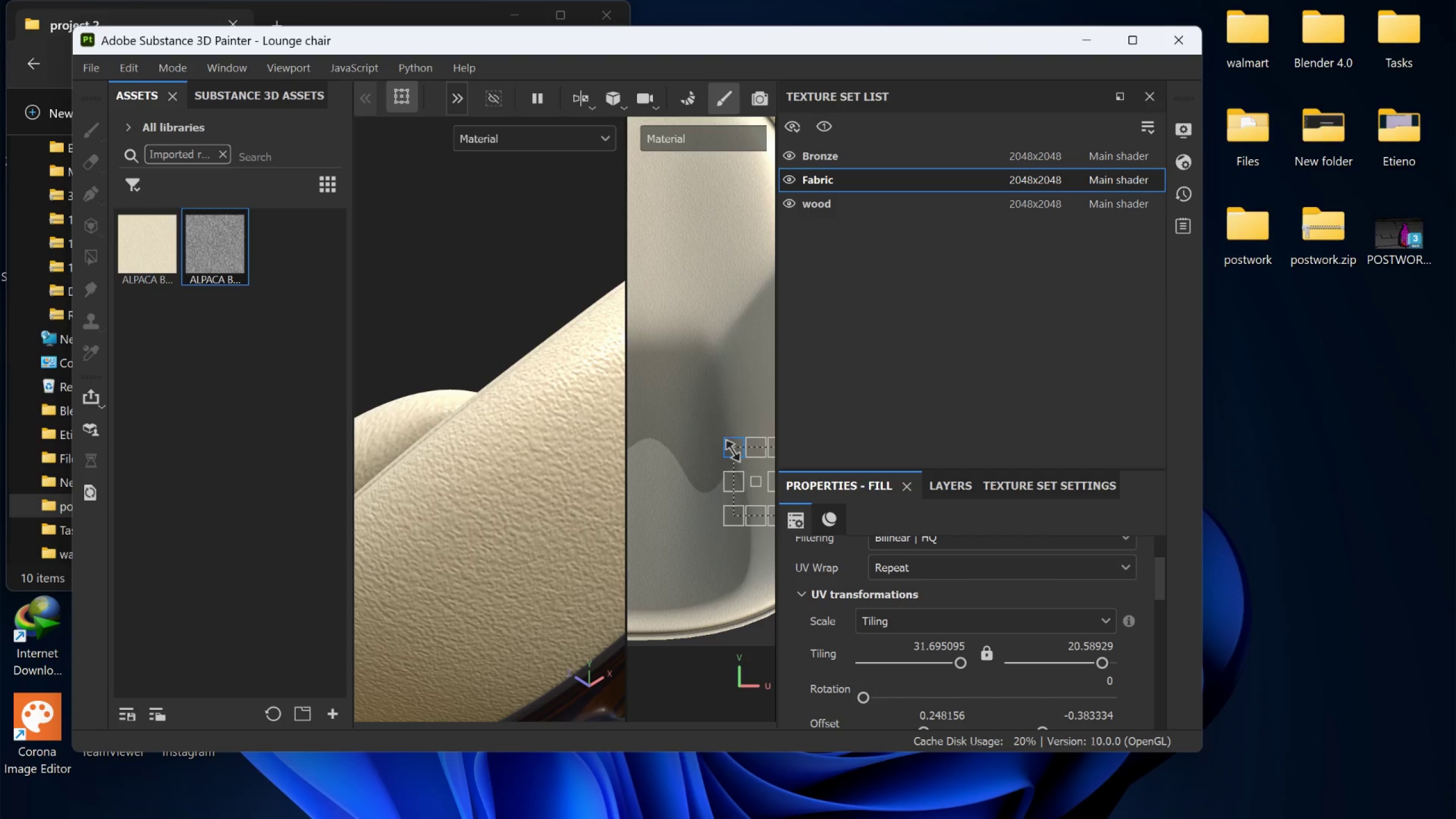 
left_click_drag(start_coordinate=[733, 450], to_coordinate=[745, 467])
 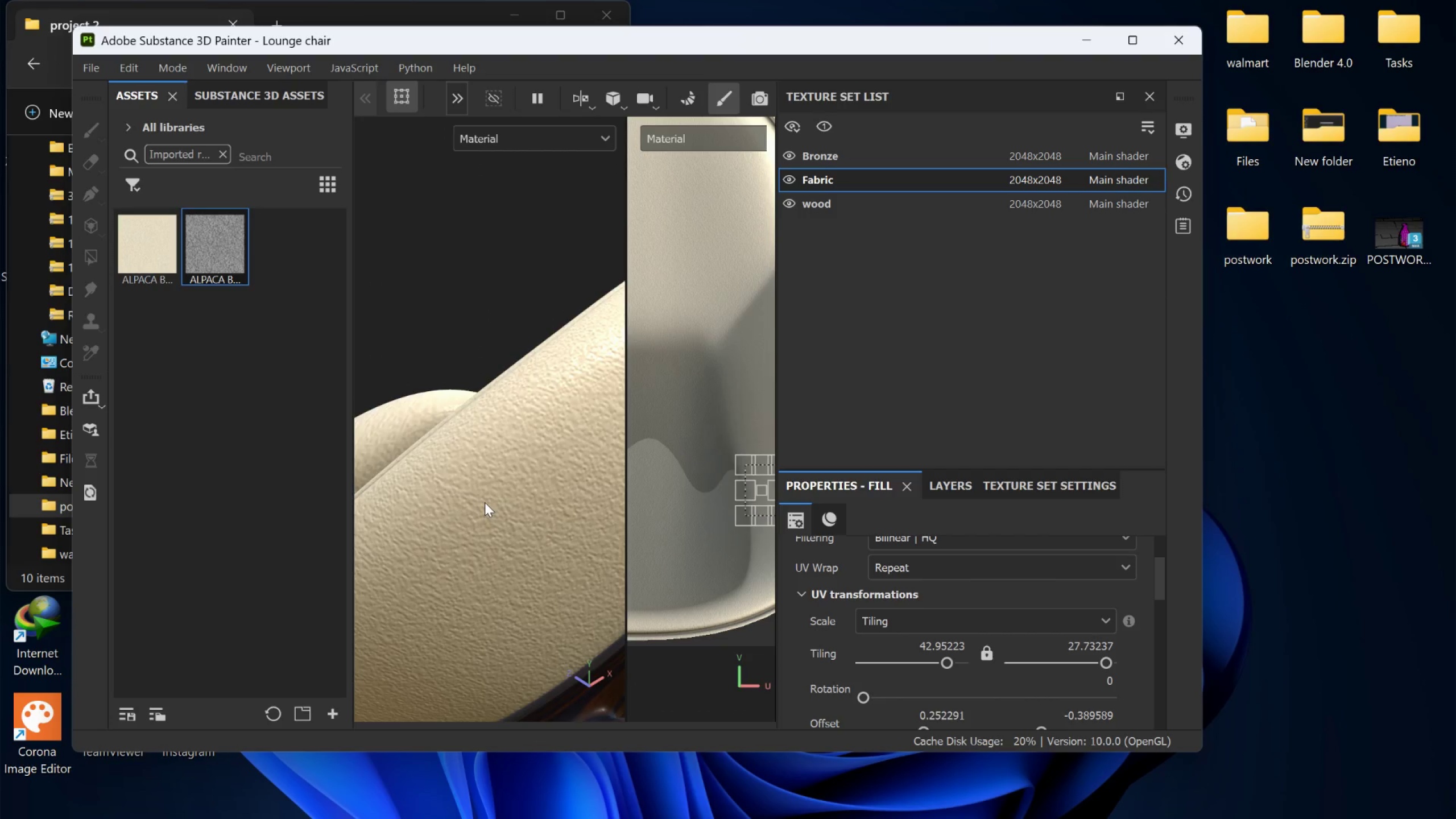 
scroll: coordinate [752, 509], scroll_direction: up, amount: 4.0
 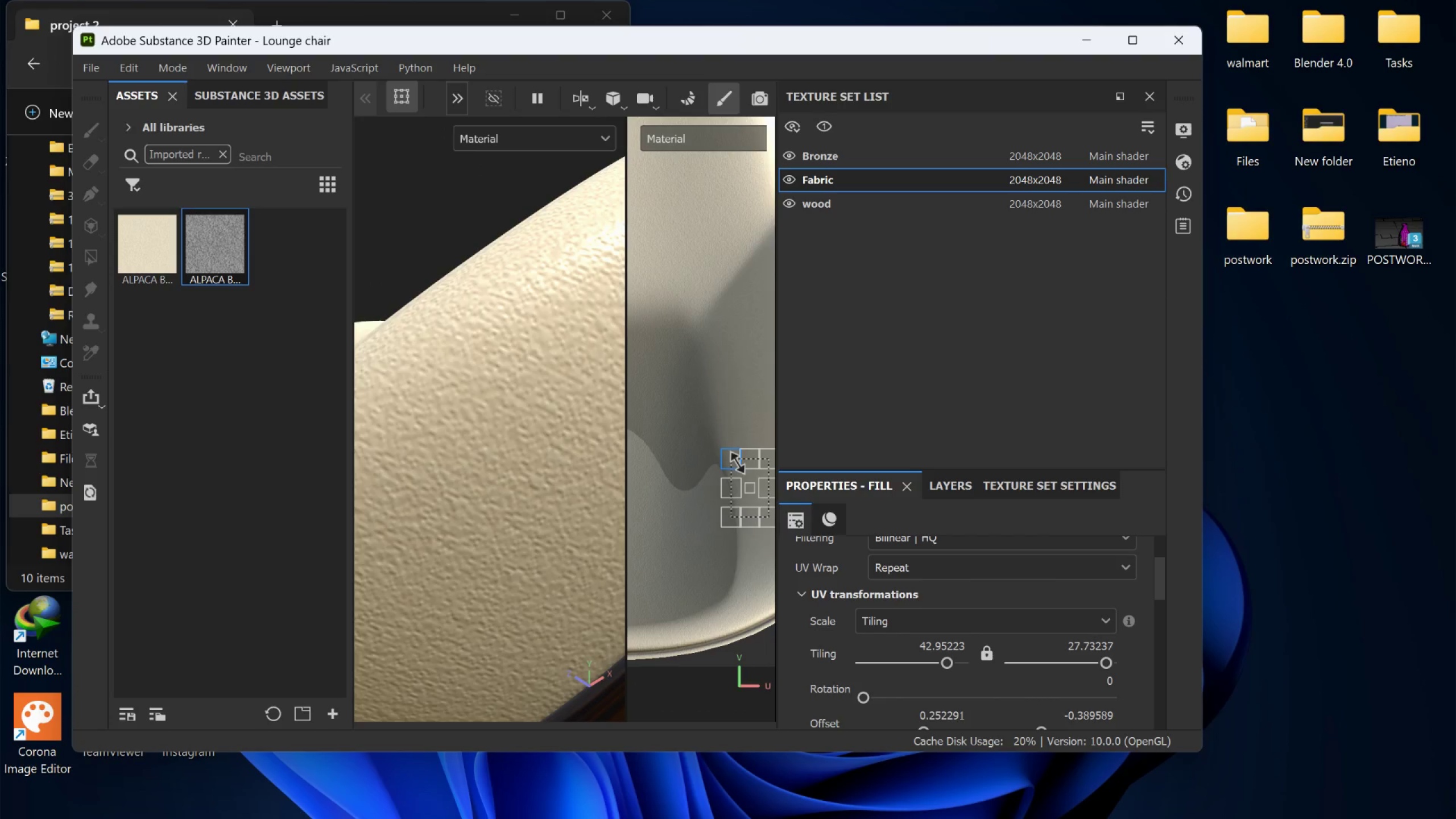 
left_click_drag(start_coordinate=[737, 462], to_coordinate=[761, 491])
 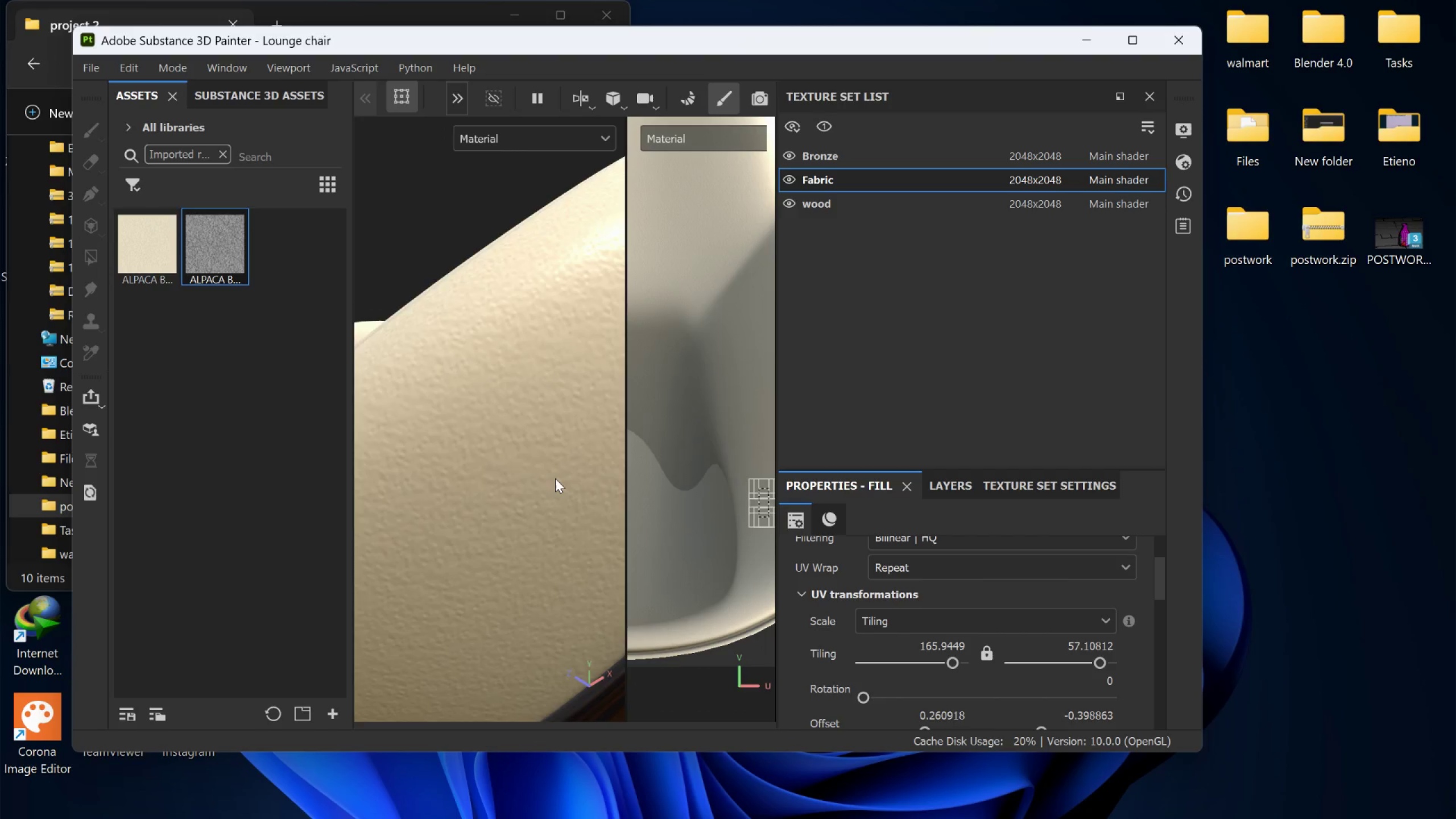 
hold_key(key=AltLeft, duration=0.83)
left_click_drag(start_coordinate=[524, 491], to_coordinate=[634, 611])
 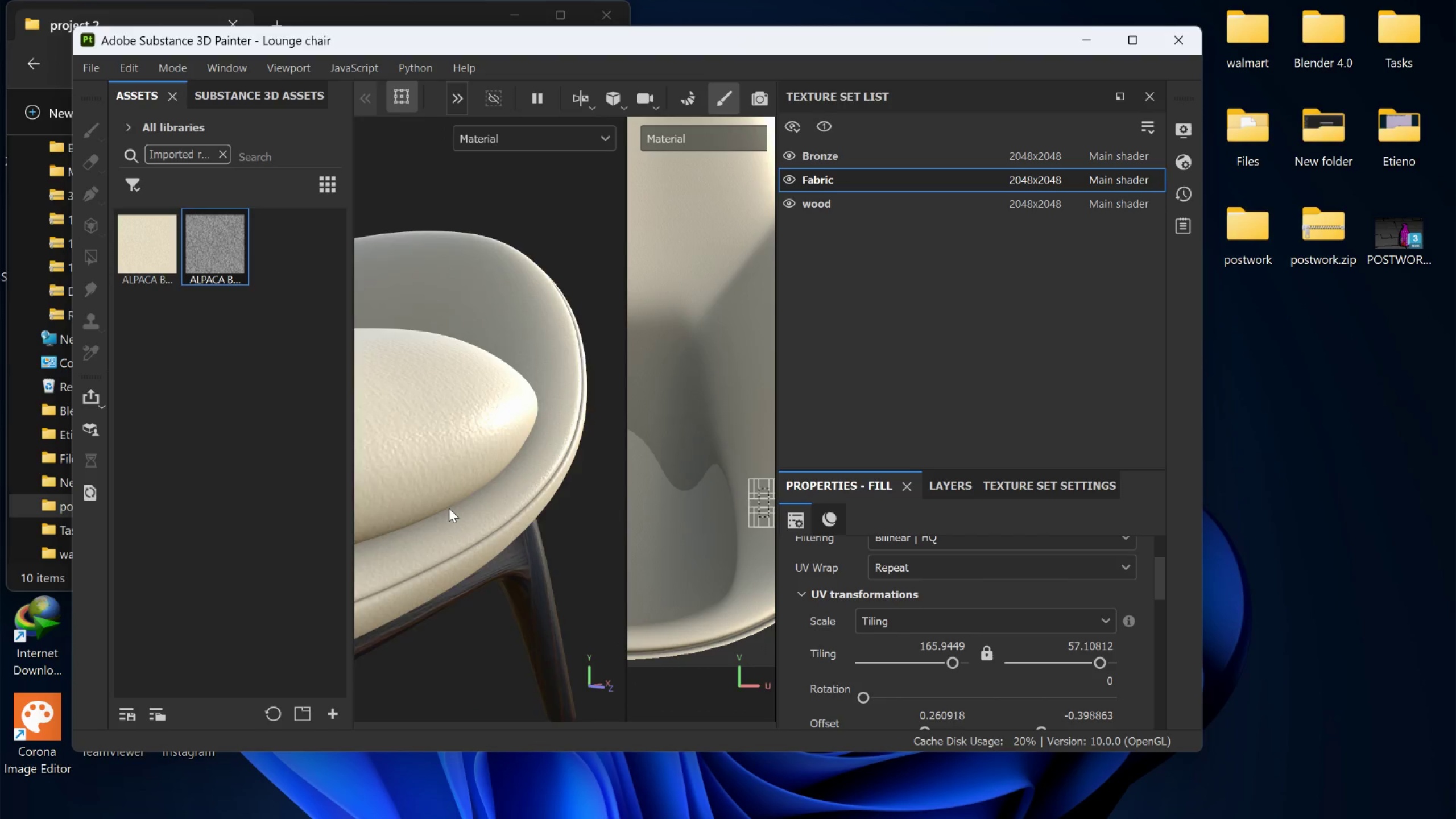 
scroll: coordinate [548, 478], scroll_direction: down, amount: 10.0
 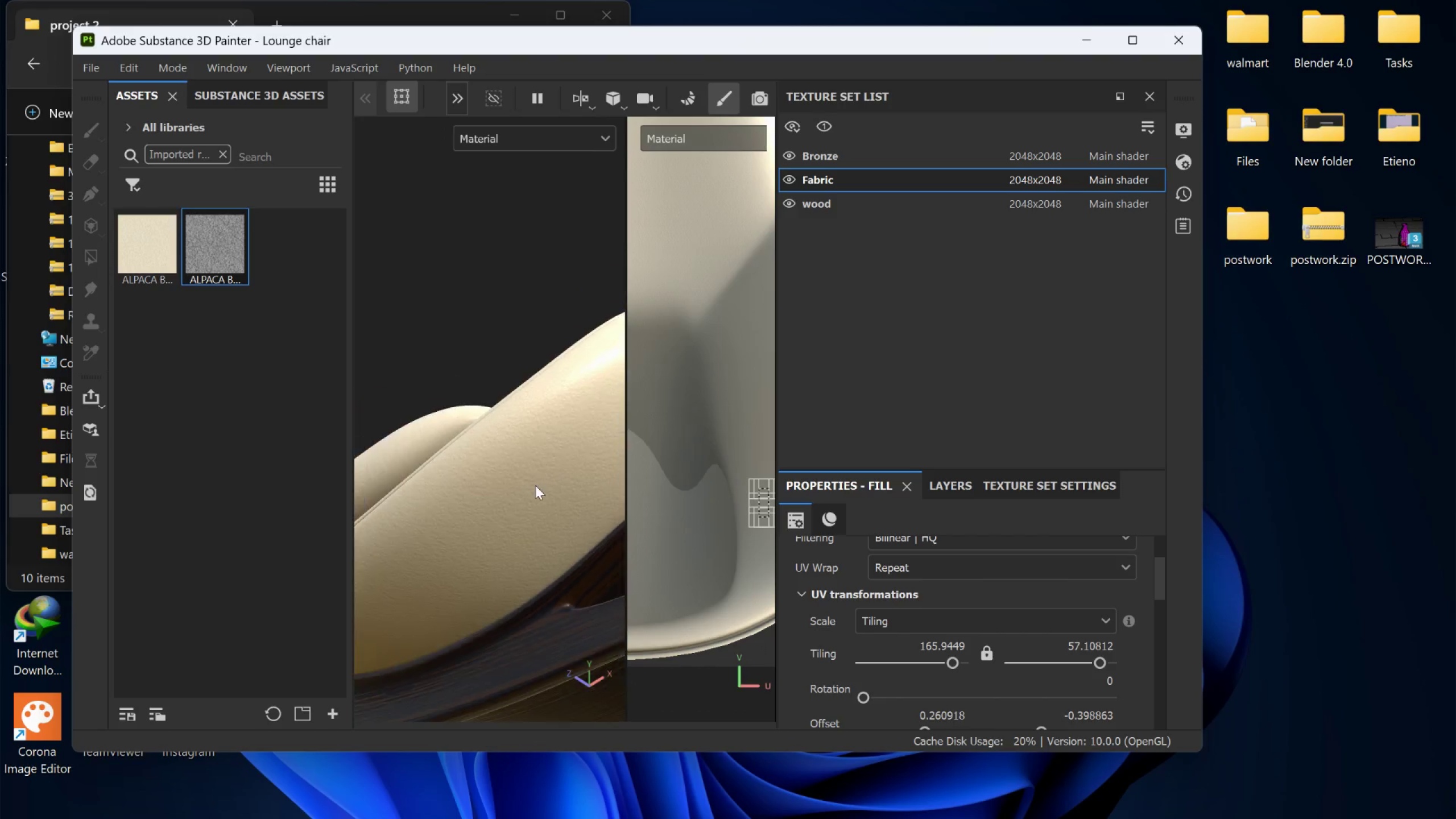 
hold_key(key=AltLeft, duration=1.31)
left_click_drag(start_coordinate=[453, 495], to_coordinate=[410, 513])
 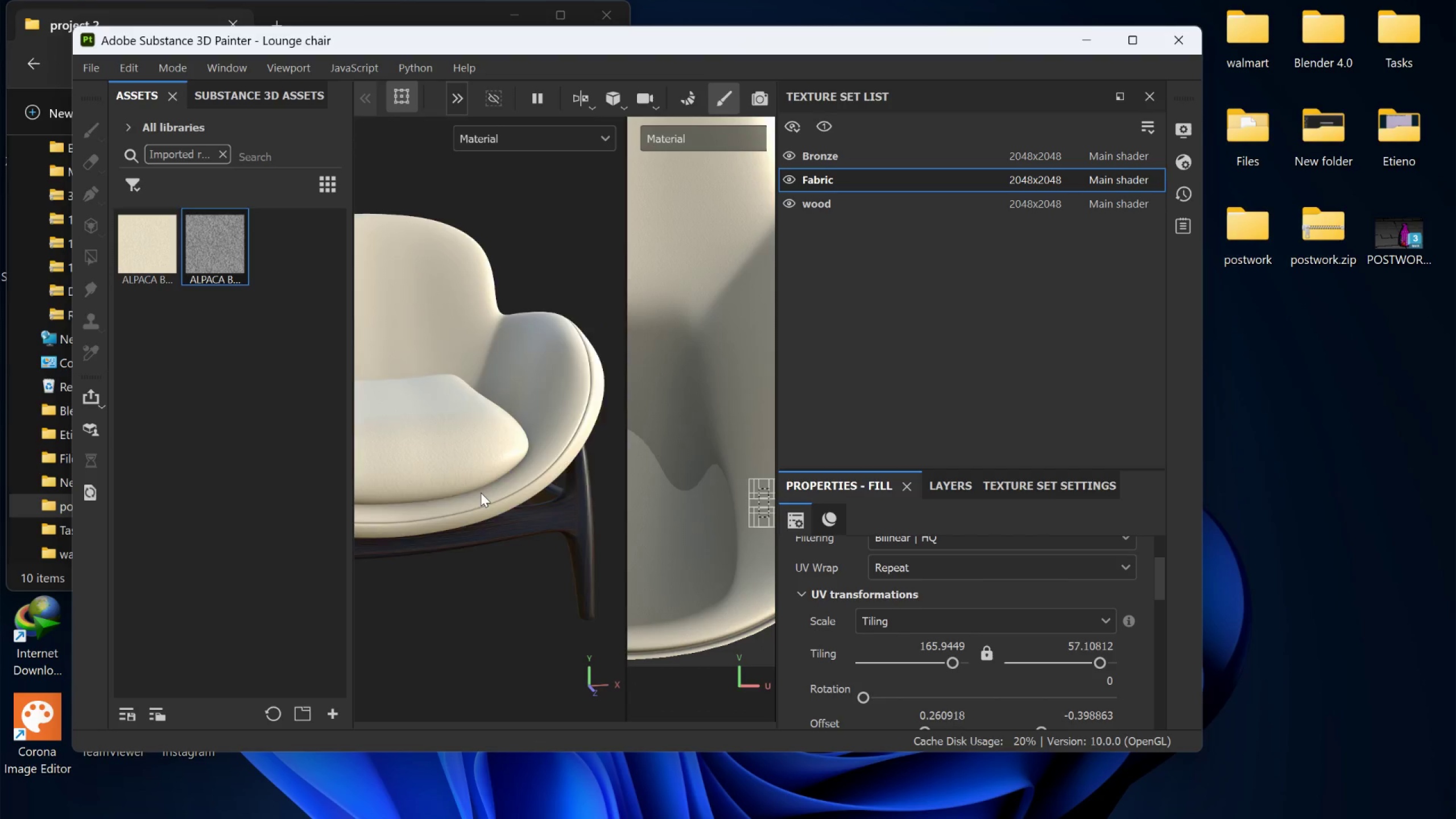 
scroll: coordinate [453, 491], scroll_direction: down, amount: 11.0
 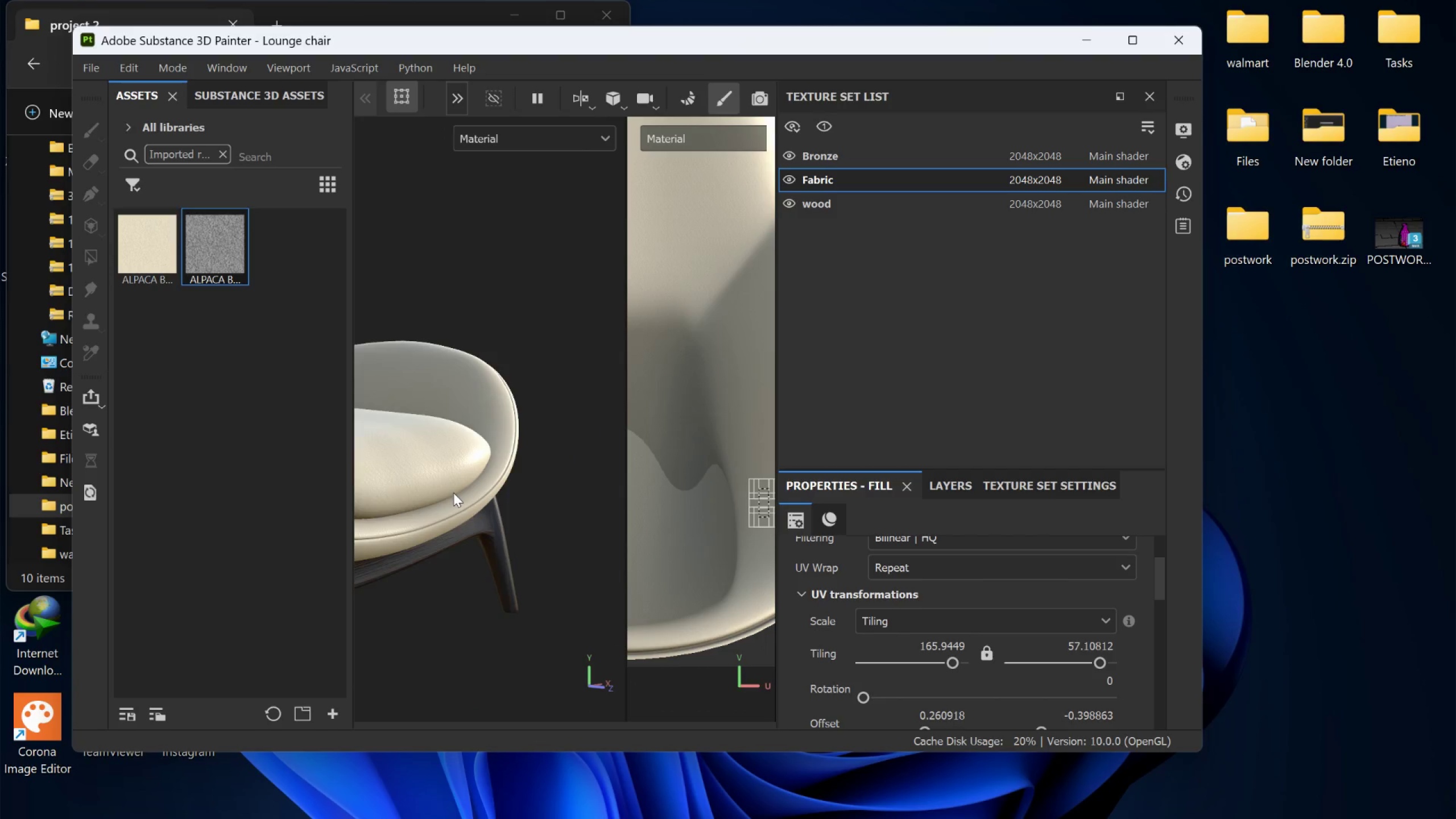 
scroll: coordinate [470, 452], scroll_direction: up, amount: 16.0
 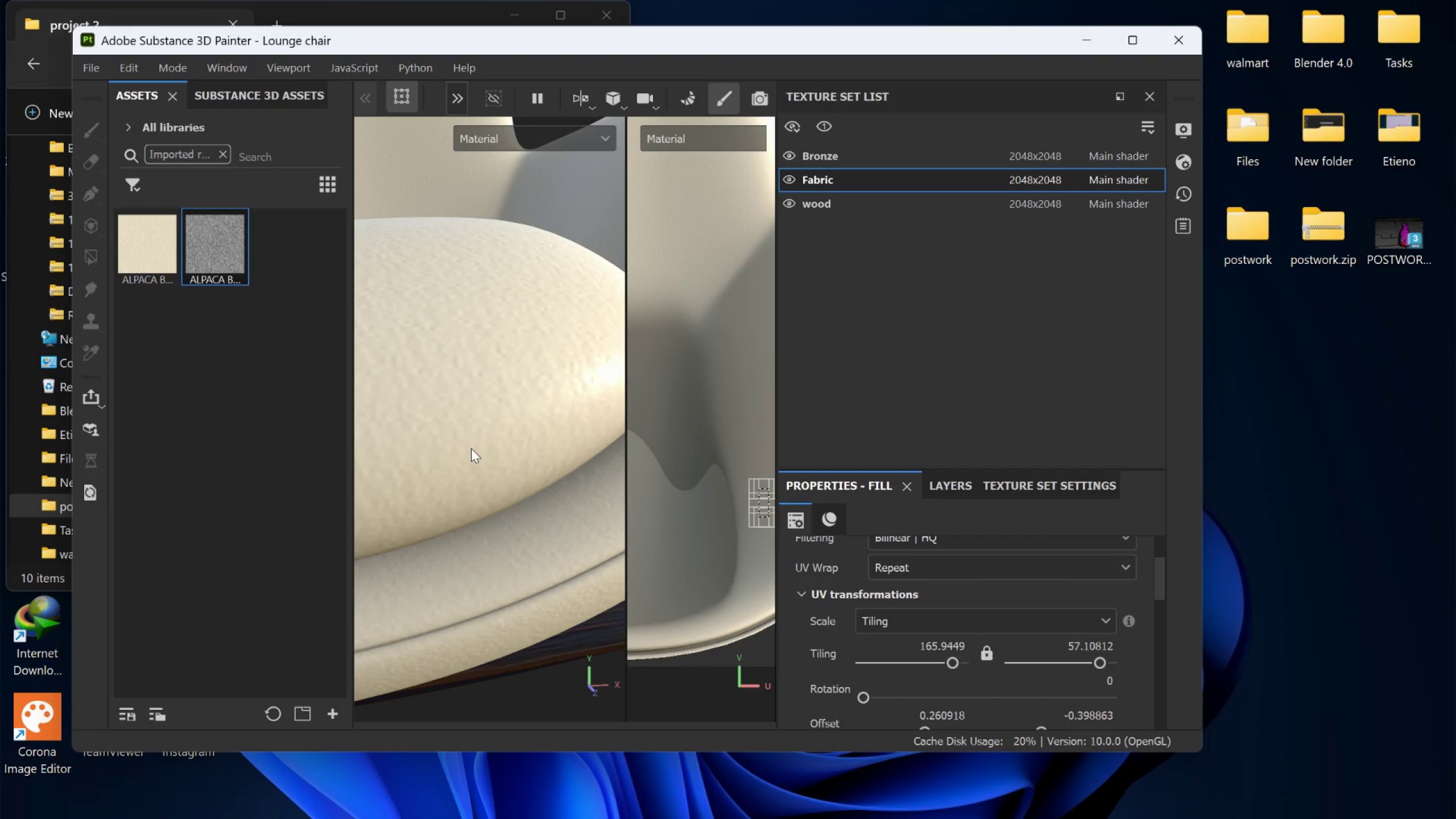 
hold_key(key=AltLeft, duration=0.91)
left_click_drag(start_coordinate=[468, 473], to_coordinate=[387, 438])
 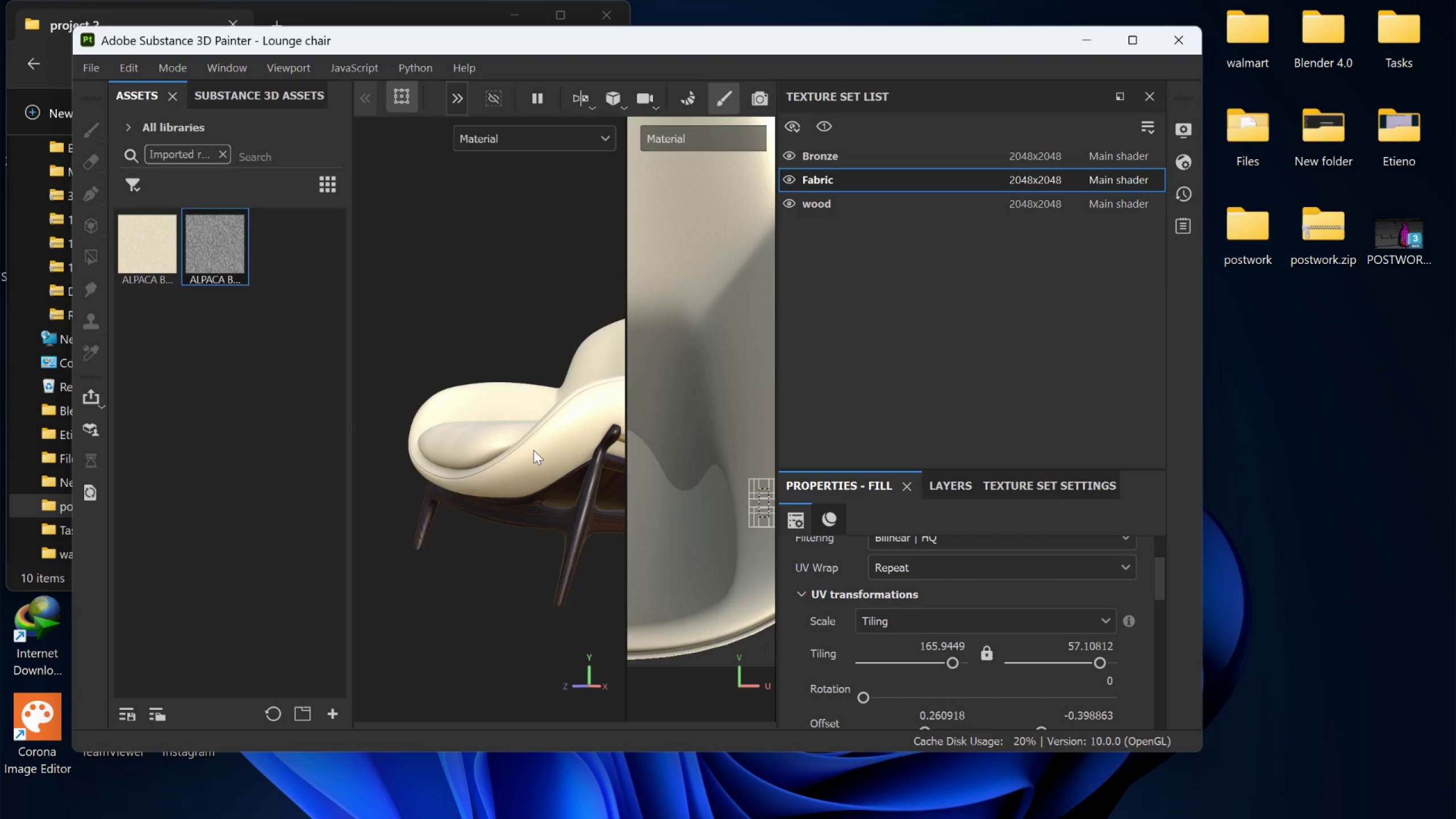 
scroll: coordinate [469, 457], scroll_direction: down, amount: 23.0
 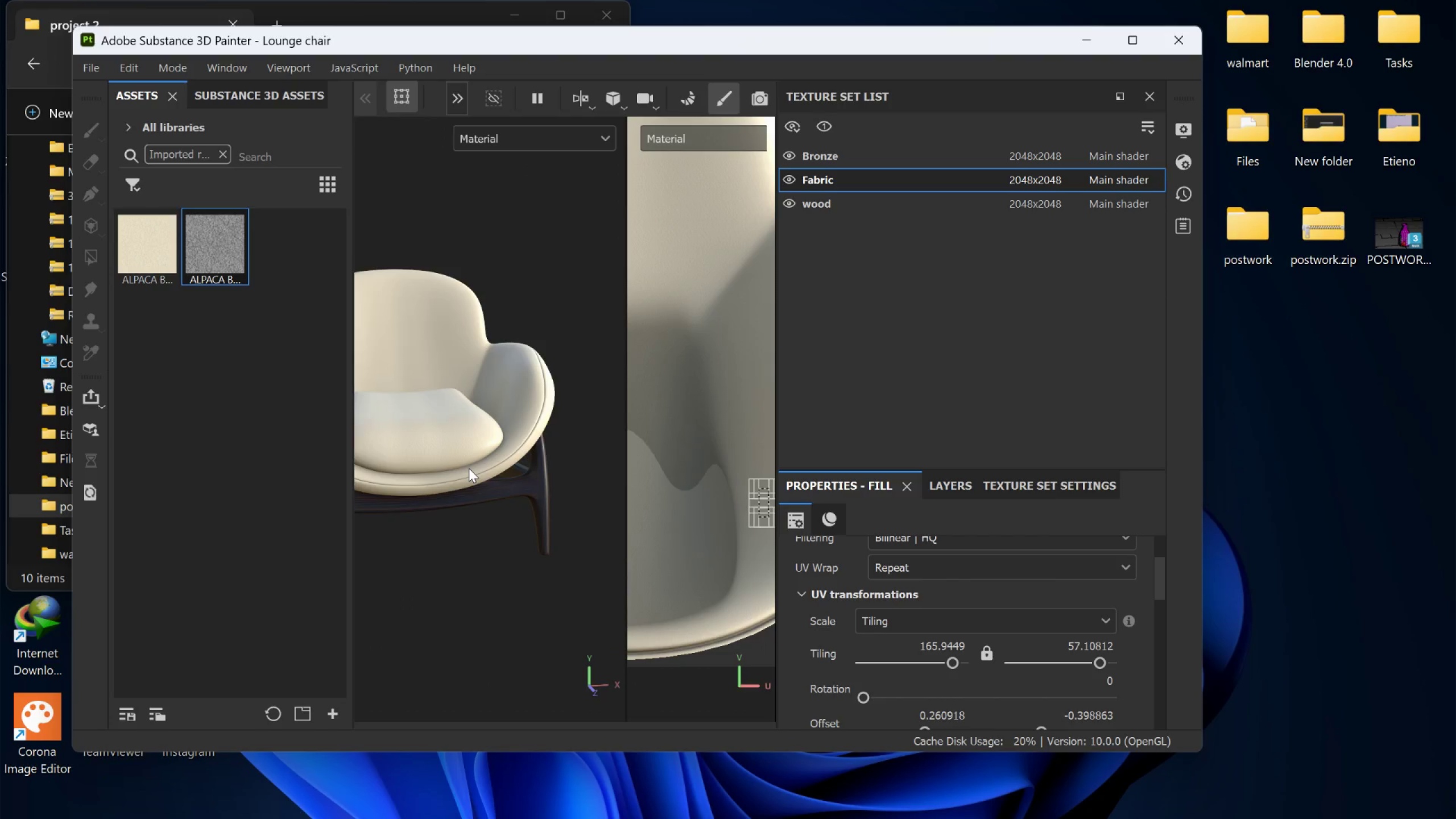 
hold_key(key=AltLeft, duration=1.03)
left_click_drag(start_coordinate=[498, 490], to_coordinate=[545, 348])
 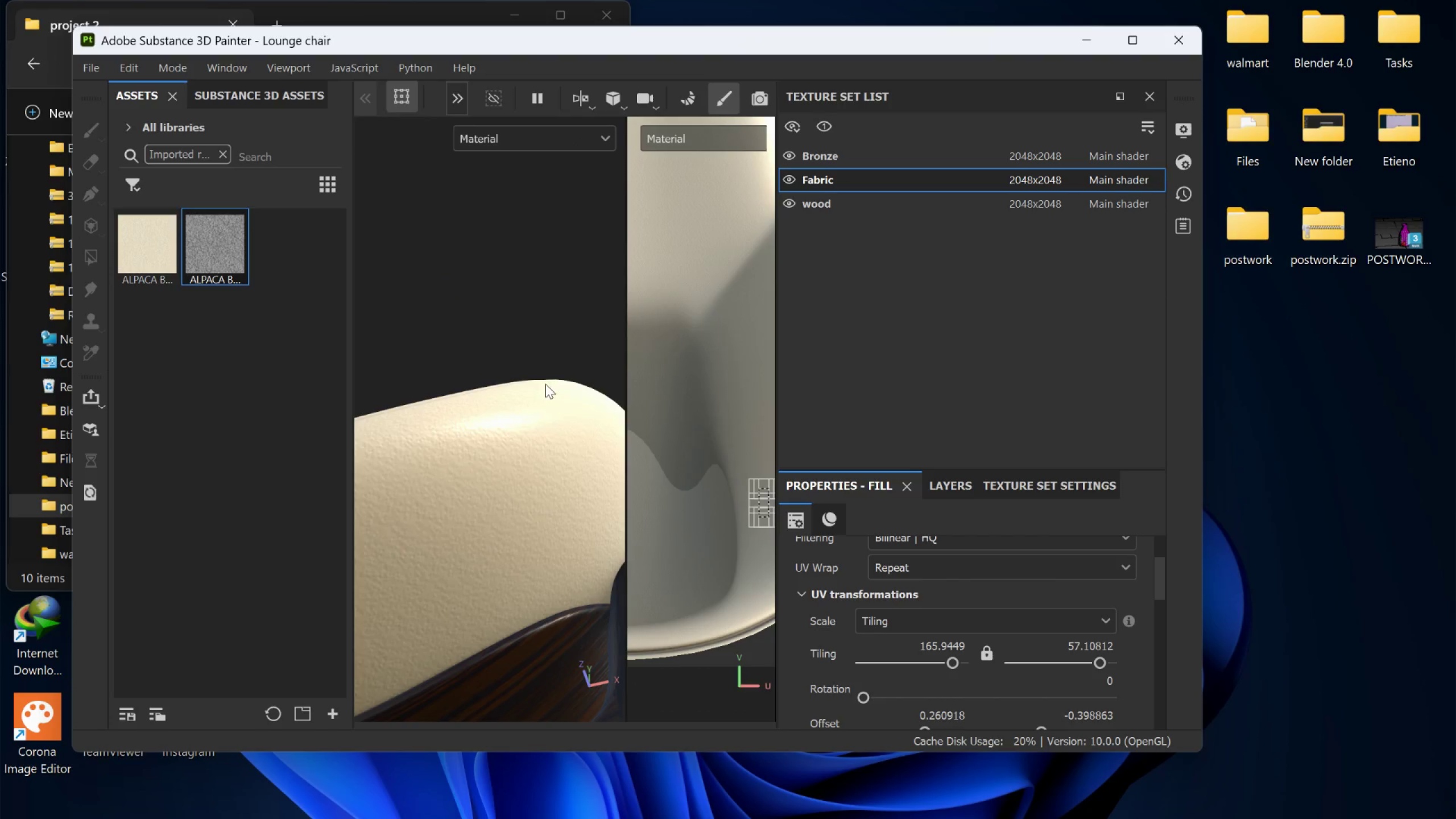 
scroll: coordinate [512, 475], scroll_direction: up, amount: 13.0
 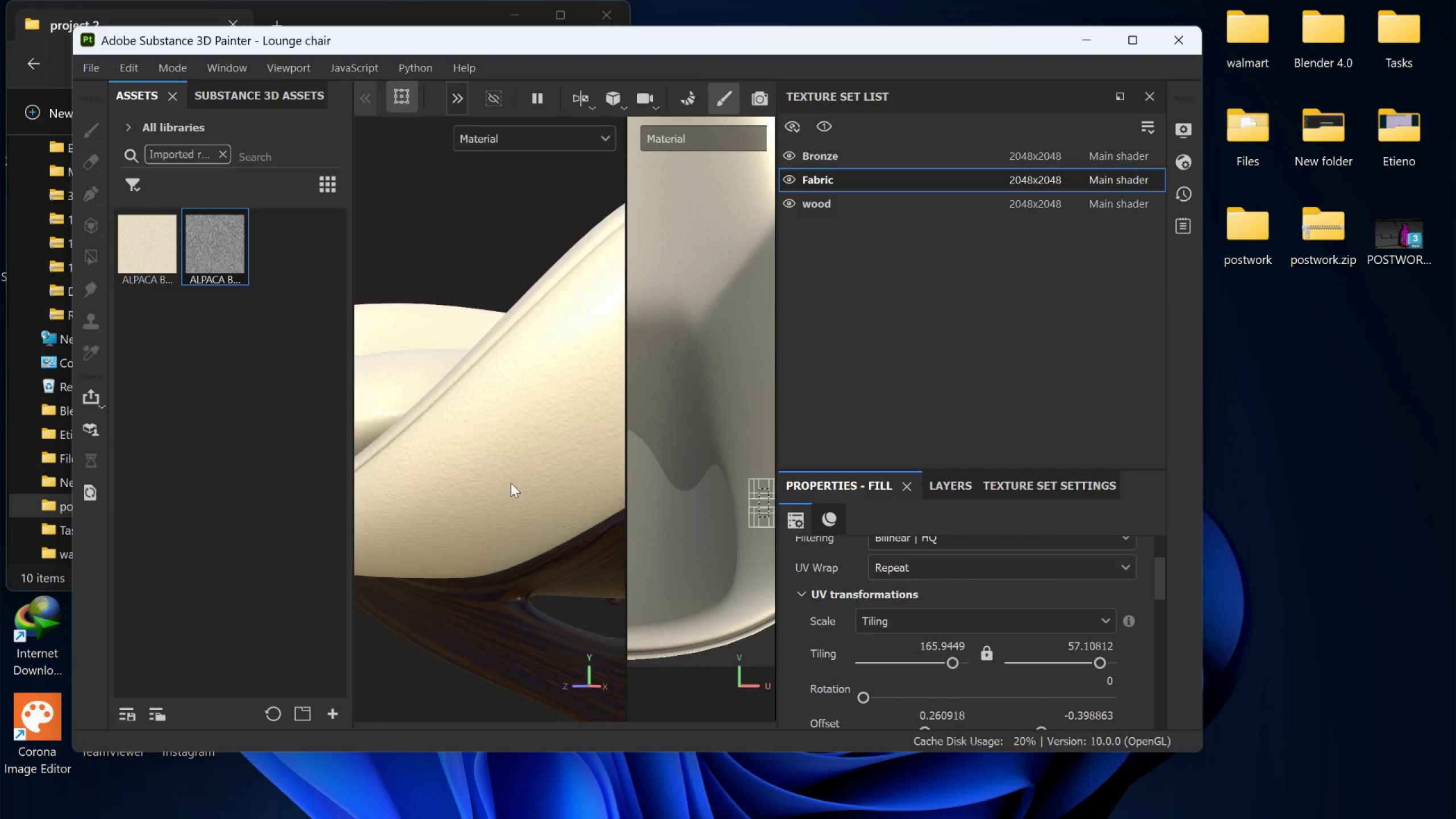 
hold_key(key=AltLeft, duration=1.52)
left_click_drag(start_coordinate=[522, 430], to_coordinate=[618, 603])
 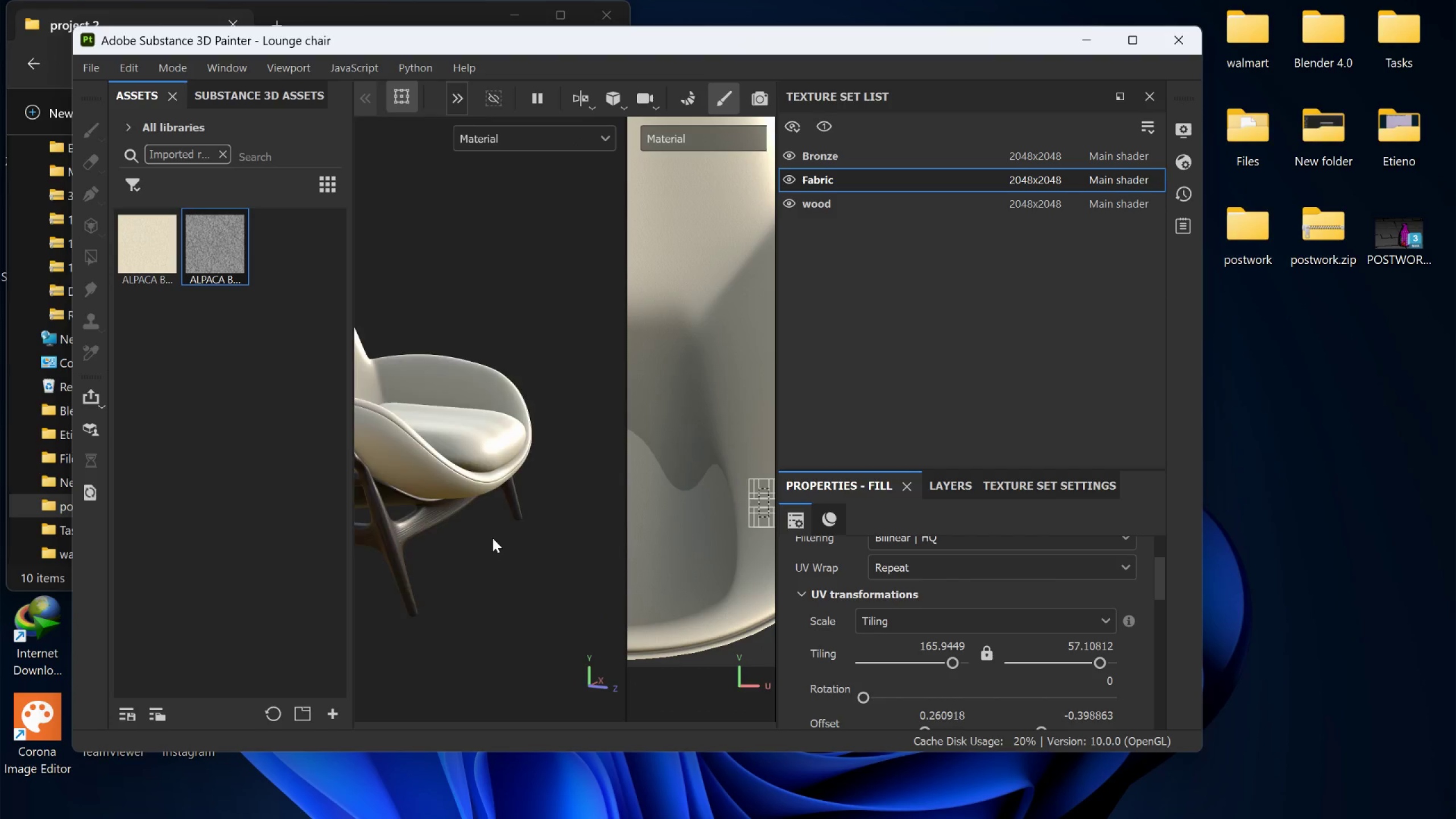 
scroll: coordinate [522, 427], scroll_direction: down, amount: 12.0
 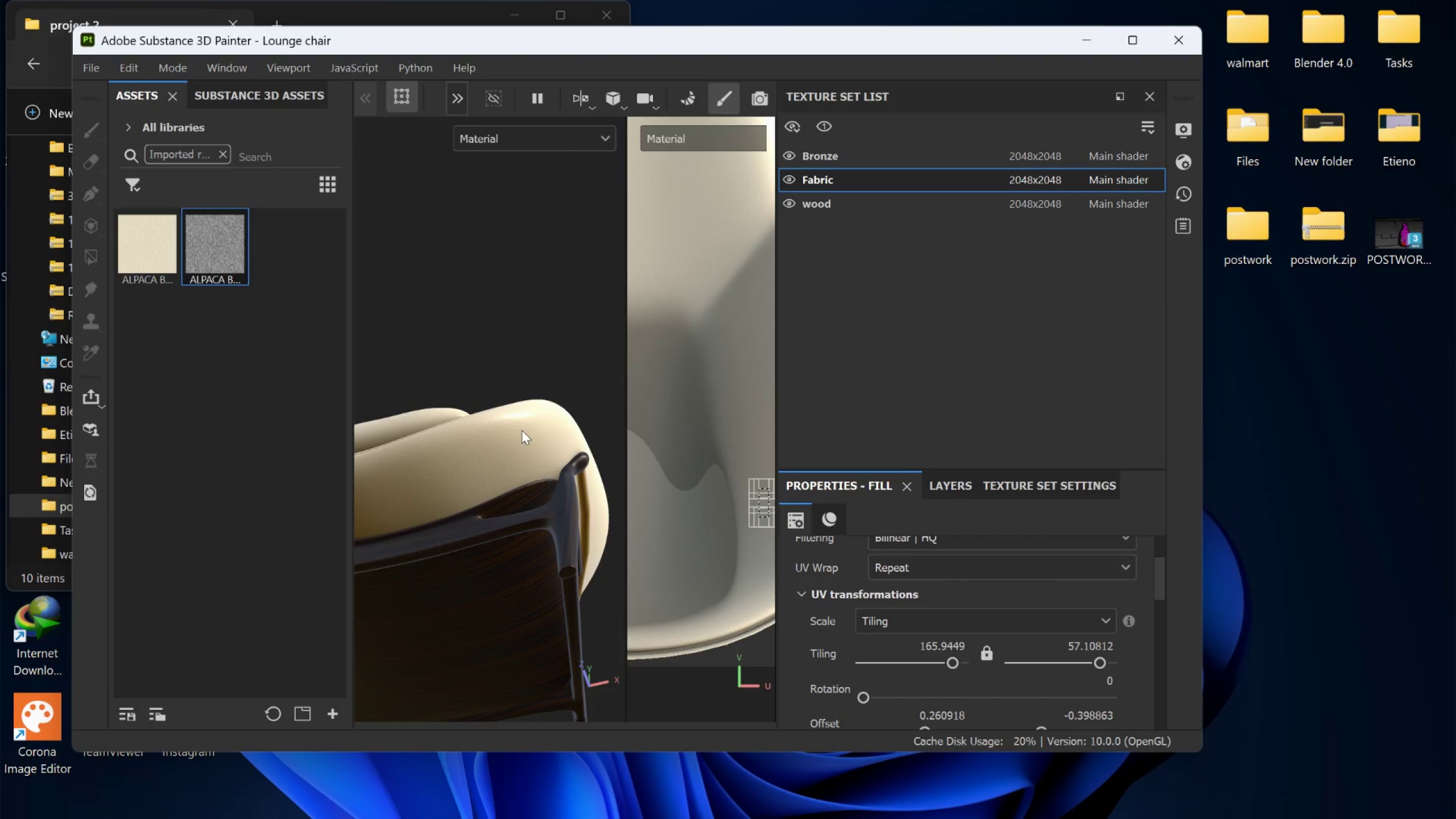 
hold_key(key=AltLeft, duration=0.38)
 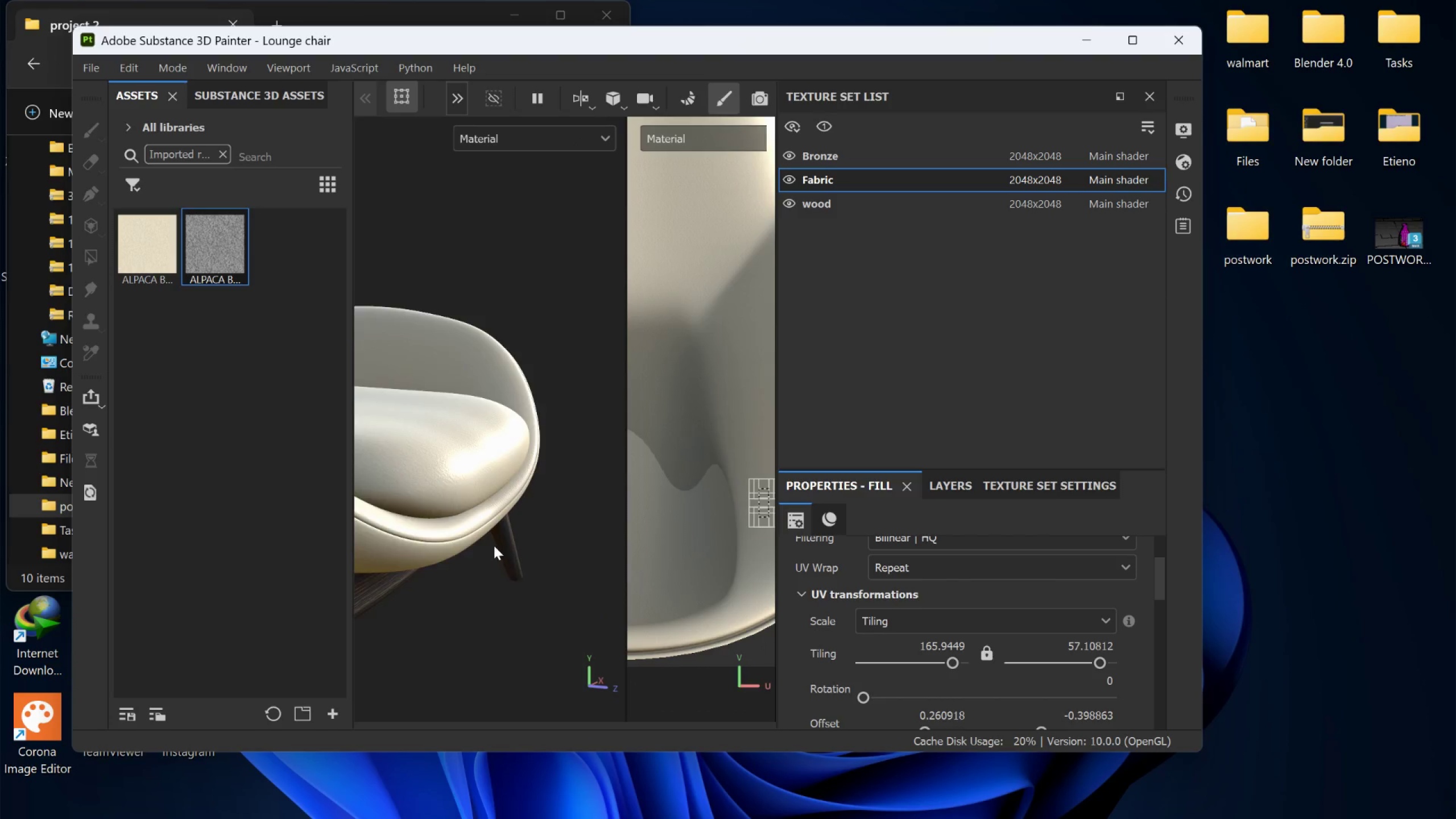 
hold_key(key=AltLeft, duration=0.69)
left_click_drag(start_coordinate=[485, 532], to_coordinate=[541, 541])
 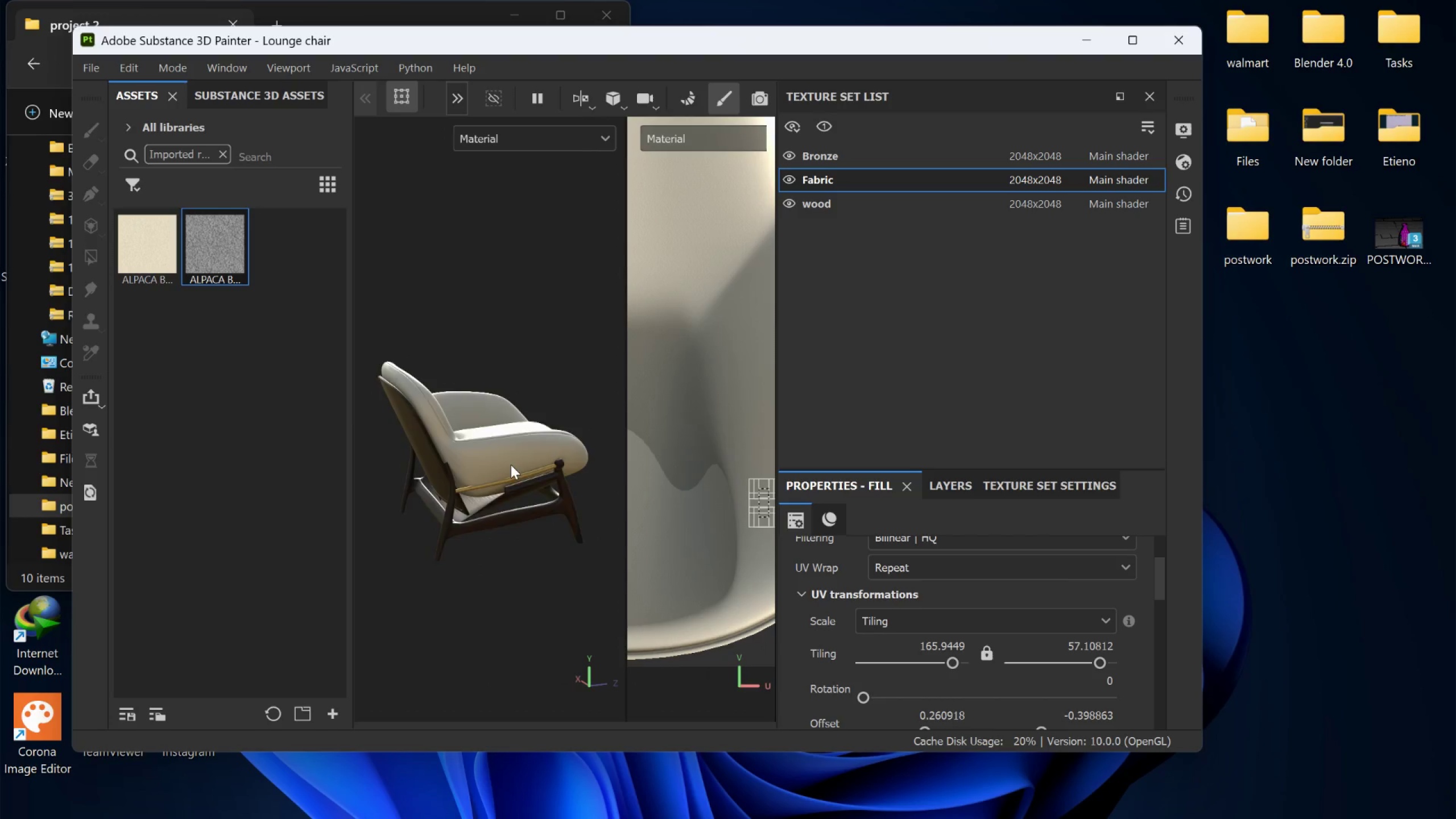 
scroll: coordinate [493, 538], scroll_direction: down, amount: 11.0
 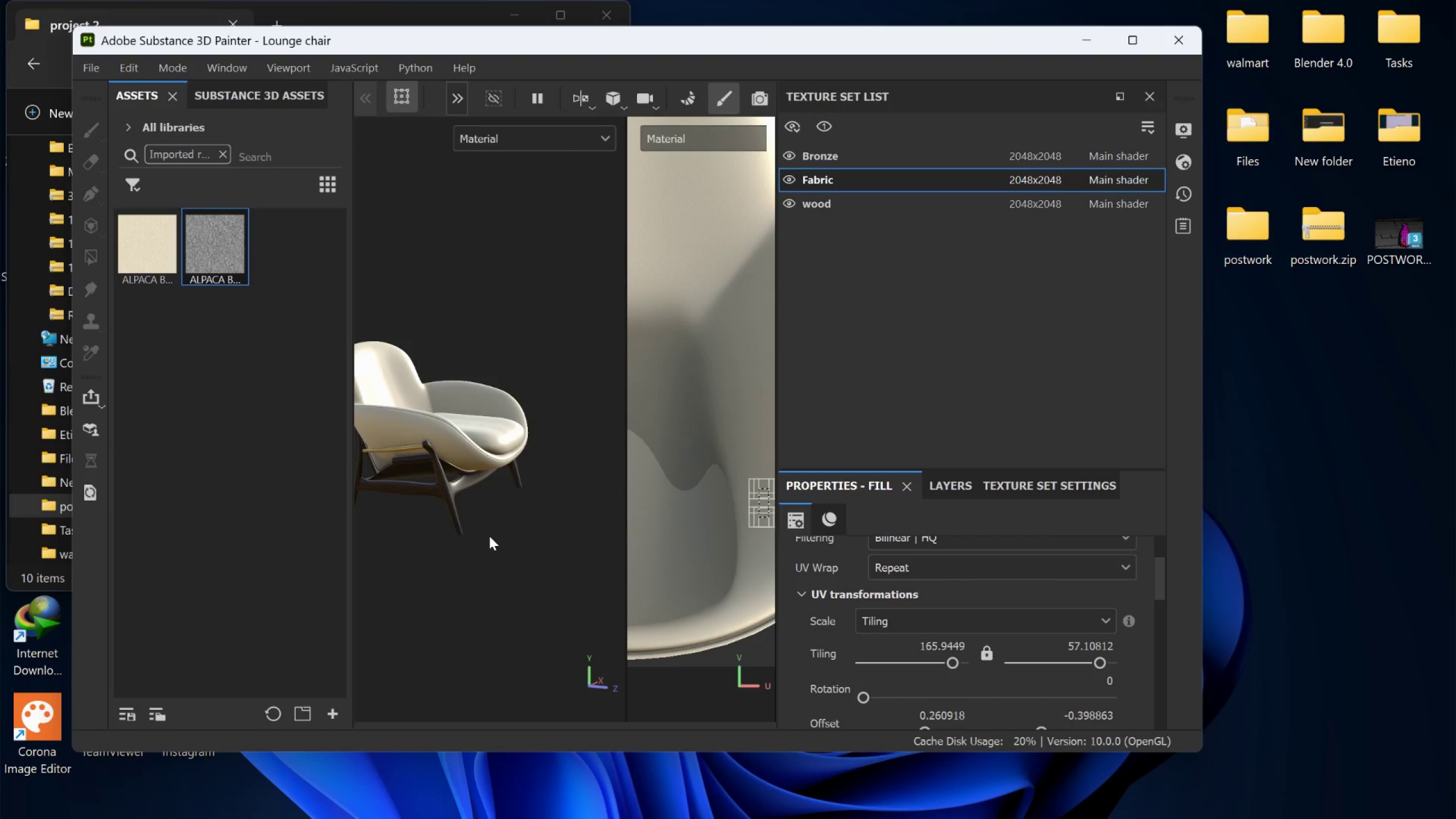 
hold_key(key=AltLeft, duration=1.25)
left_click_drag(start_coordinate=[475, 450], to_coordinate=[526, 421])
 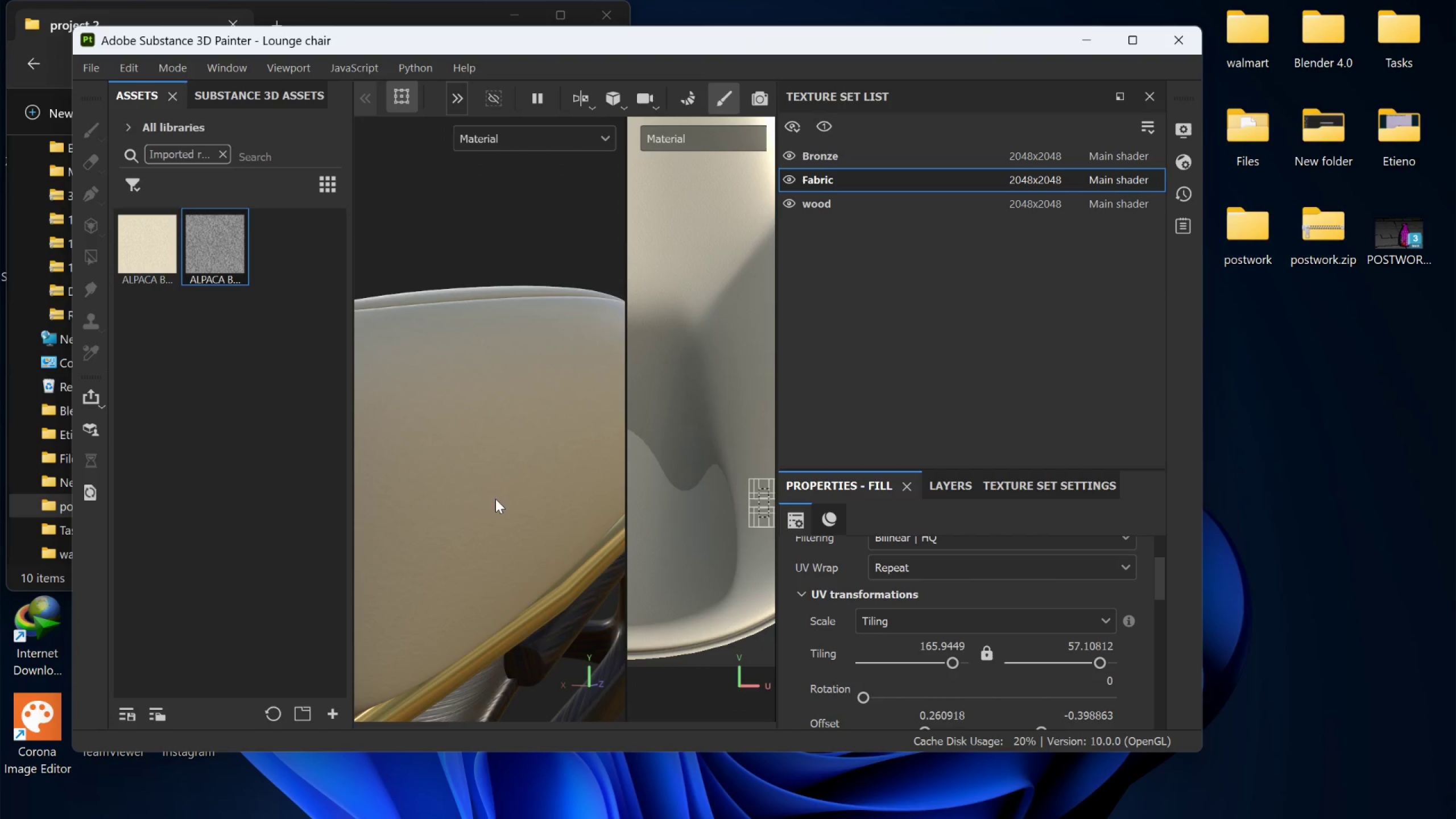 
scroll: coordinate [478, 445], scroll_direction: up, amount: 21.0
 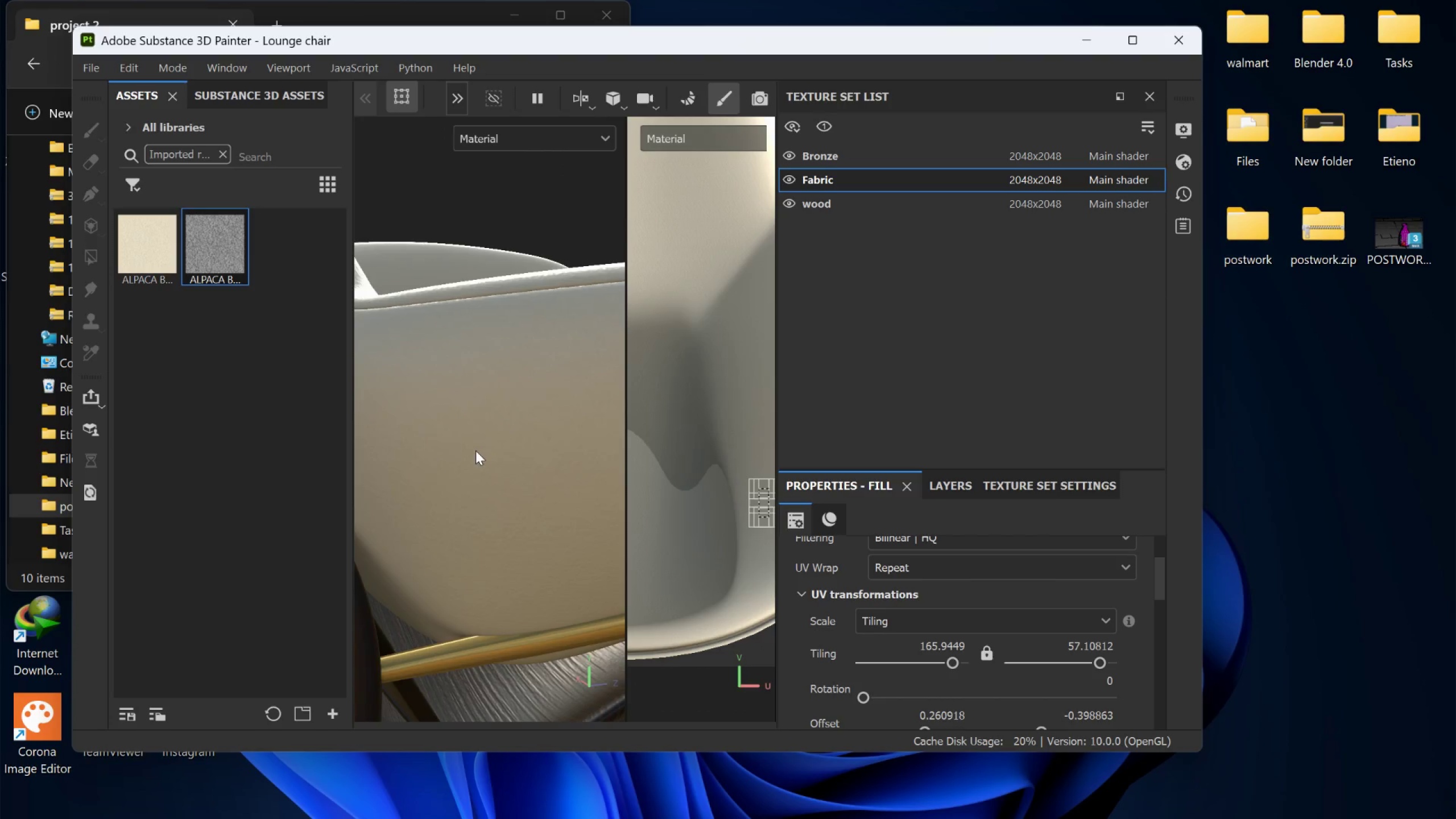 
hold_key(key=AltLeft, duration=1.52)
left_click_drag(start_coordinate=[469, 498], to_coordinate=[571, 556])
 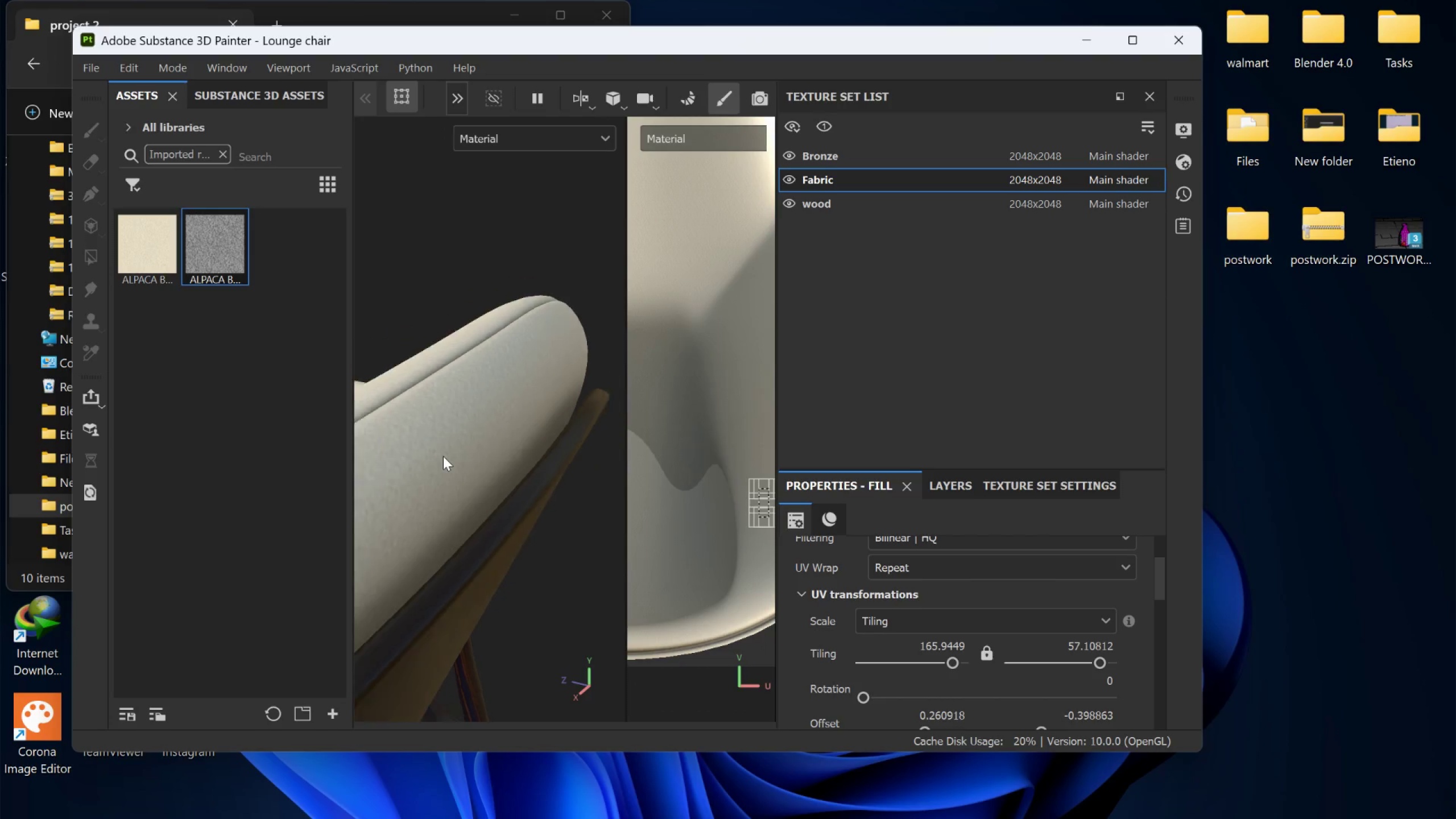 
scroll: coordinate [470, 496], scroll_direction: down, amount: 10.0
 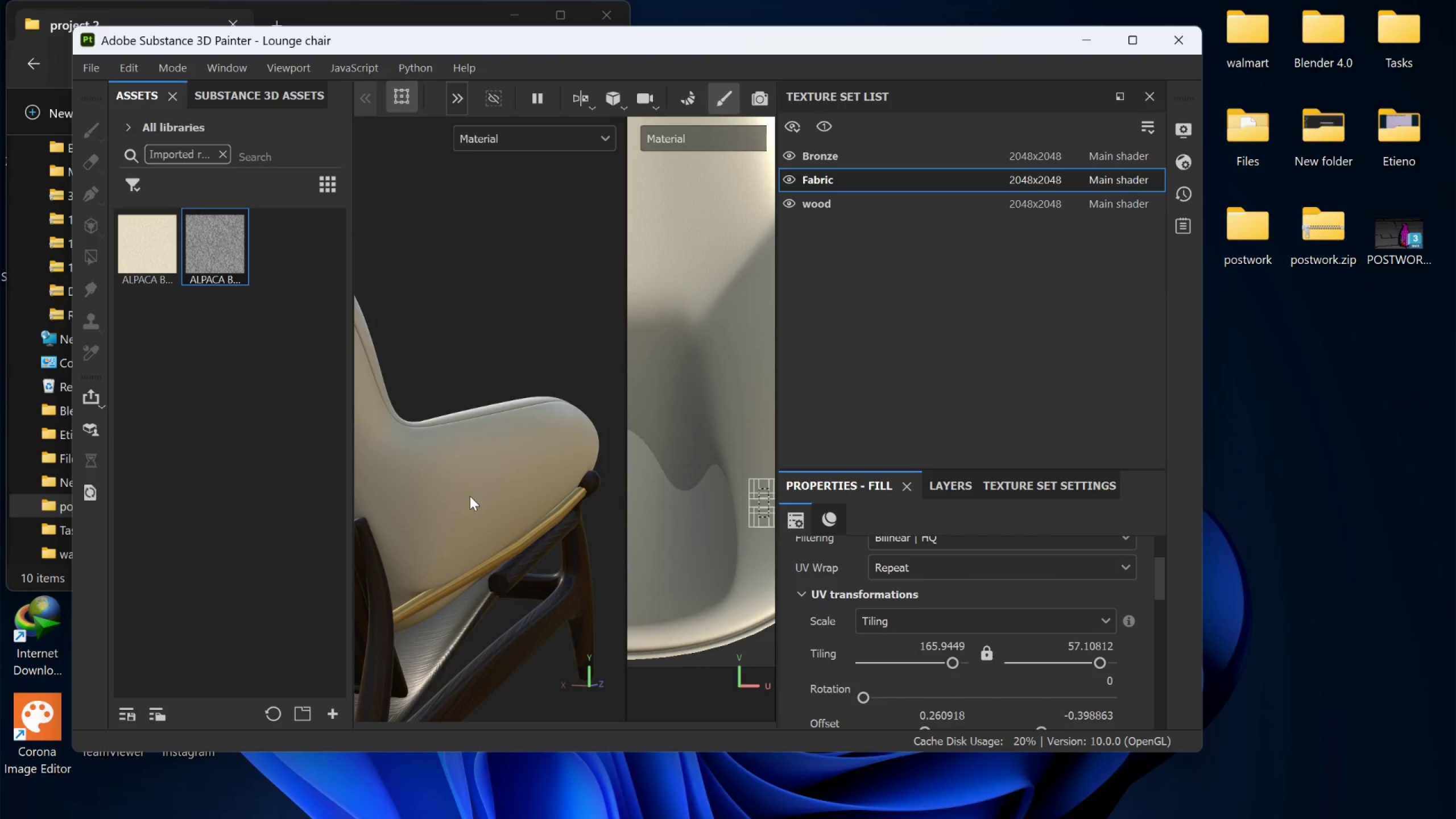 
hold_key(key=AltLeft, duration=0.31)
 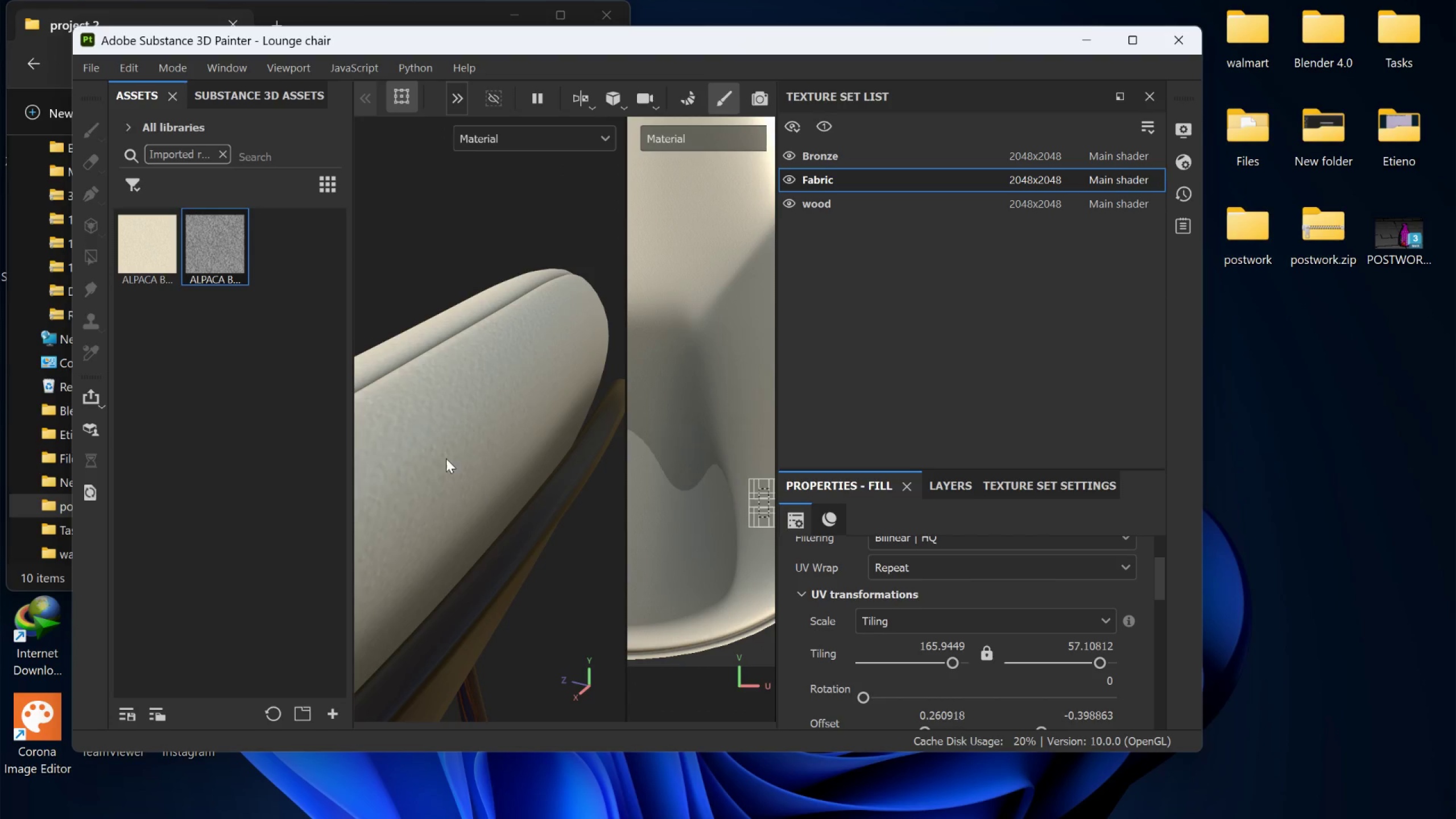 
hold_key(key=AltLeft, duration=1.08)
left_click_drag(start_coordinate=[425, 475], to_coordinate=[515, 394])
 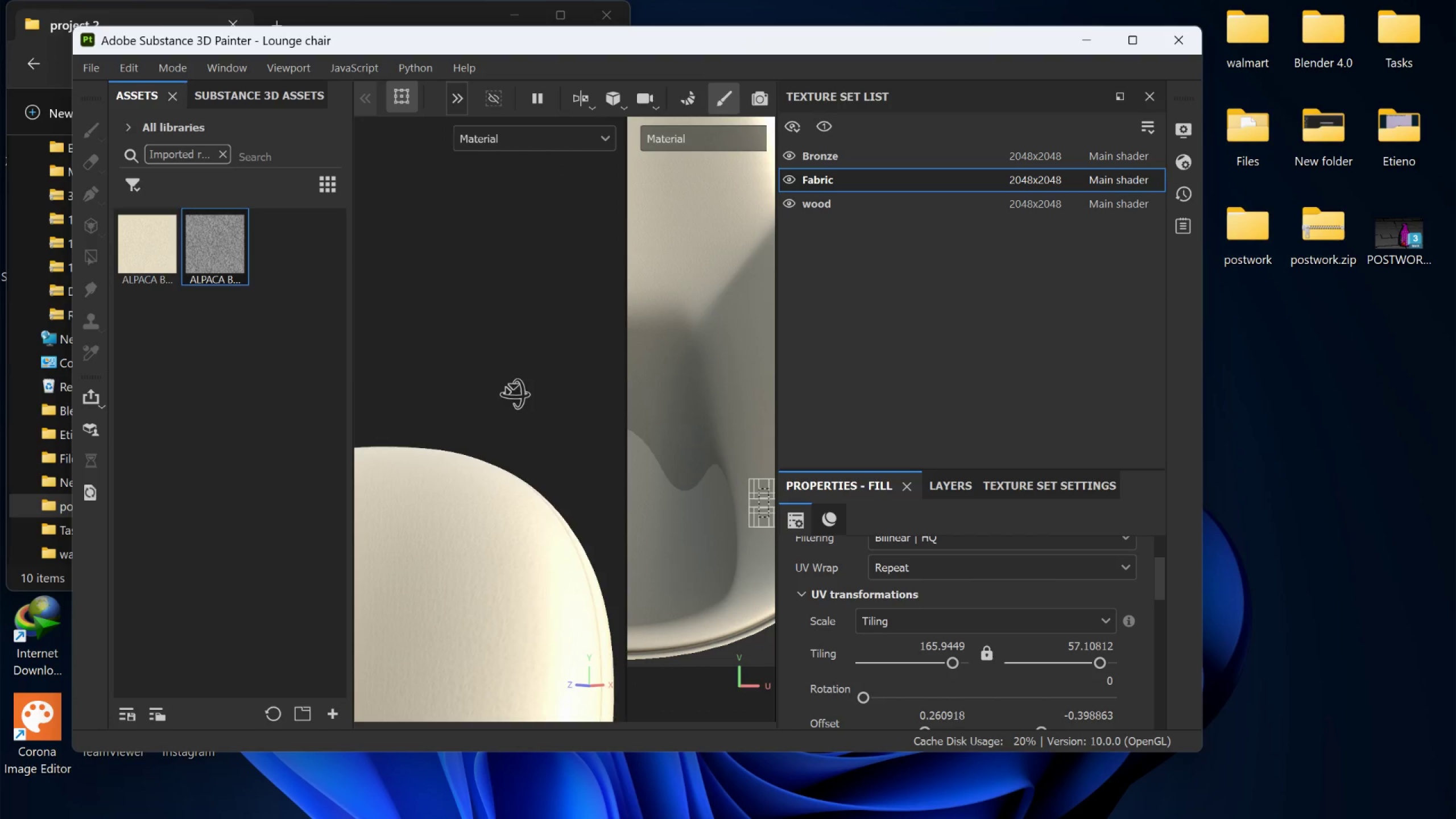 
scroll: coordinate [428, 474], scroll_direction: down, amount: 13.0
 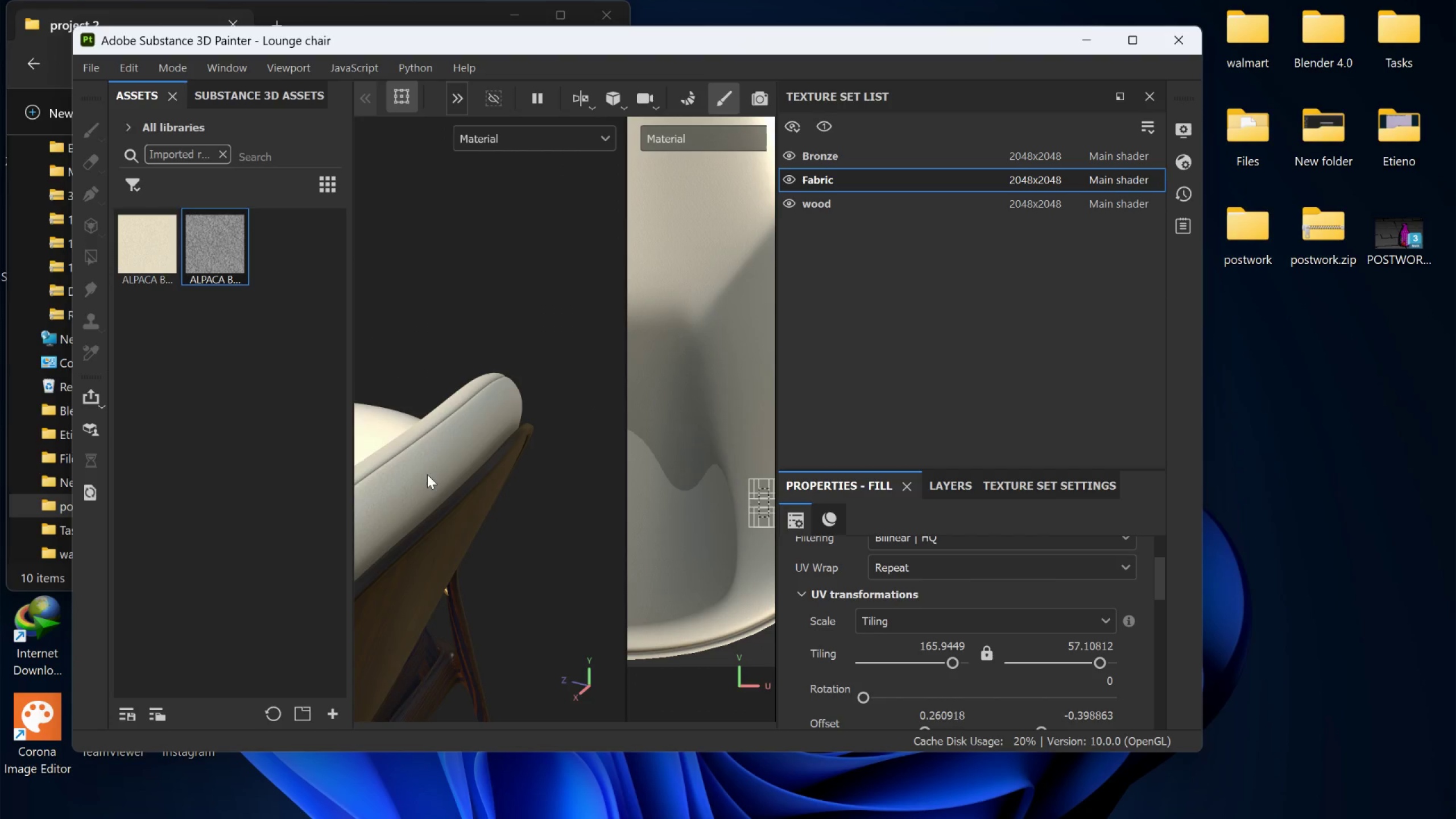 
hold_key(key=AltLeft, duration=1.52)
left_click_drag(start_coordinate=[440, 528], to_coordinate=[511, 416])
 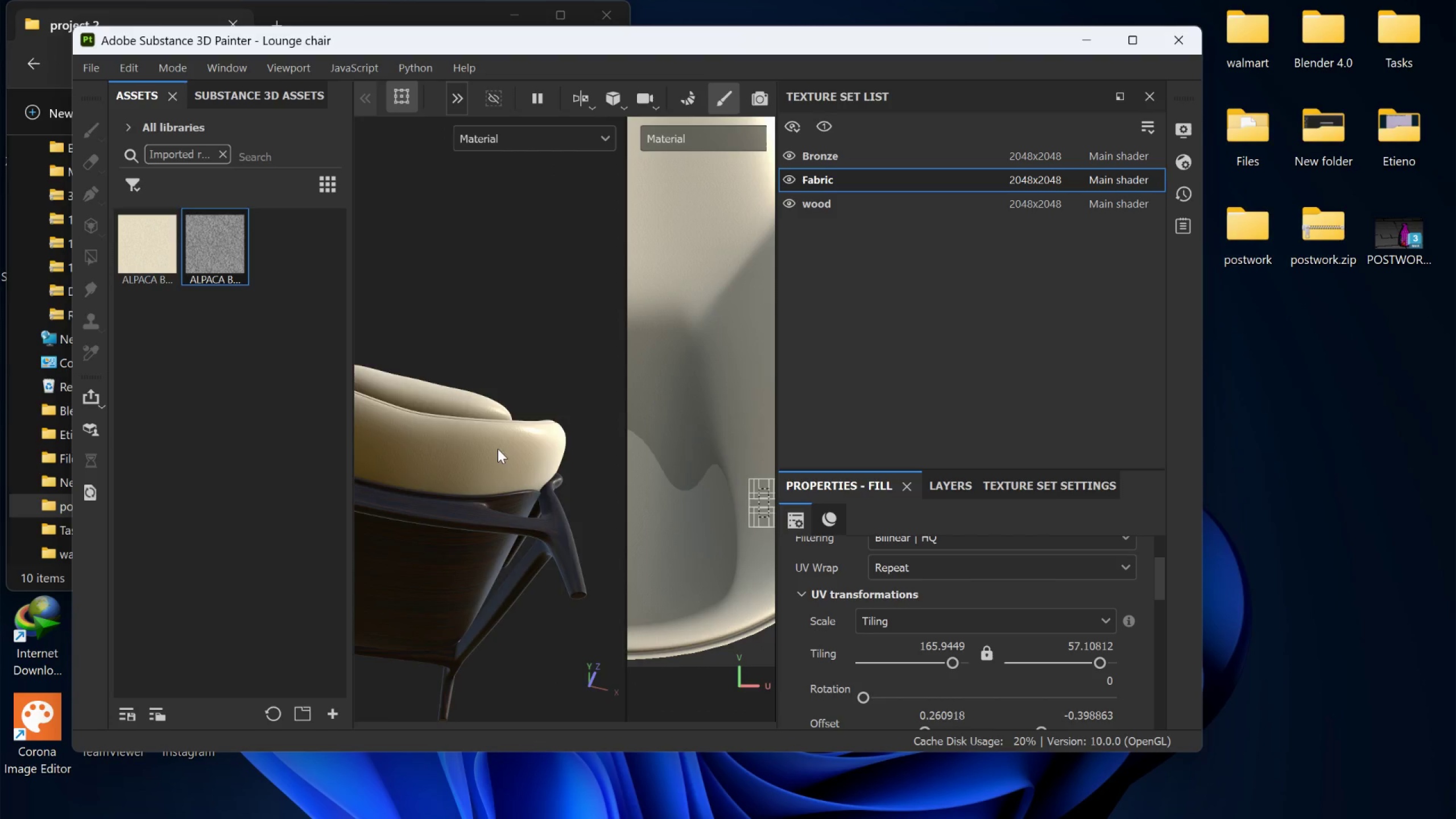 
scroll: coordinate [475, 459], scroll_direction: down, amount: 12.0
 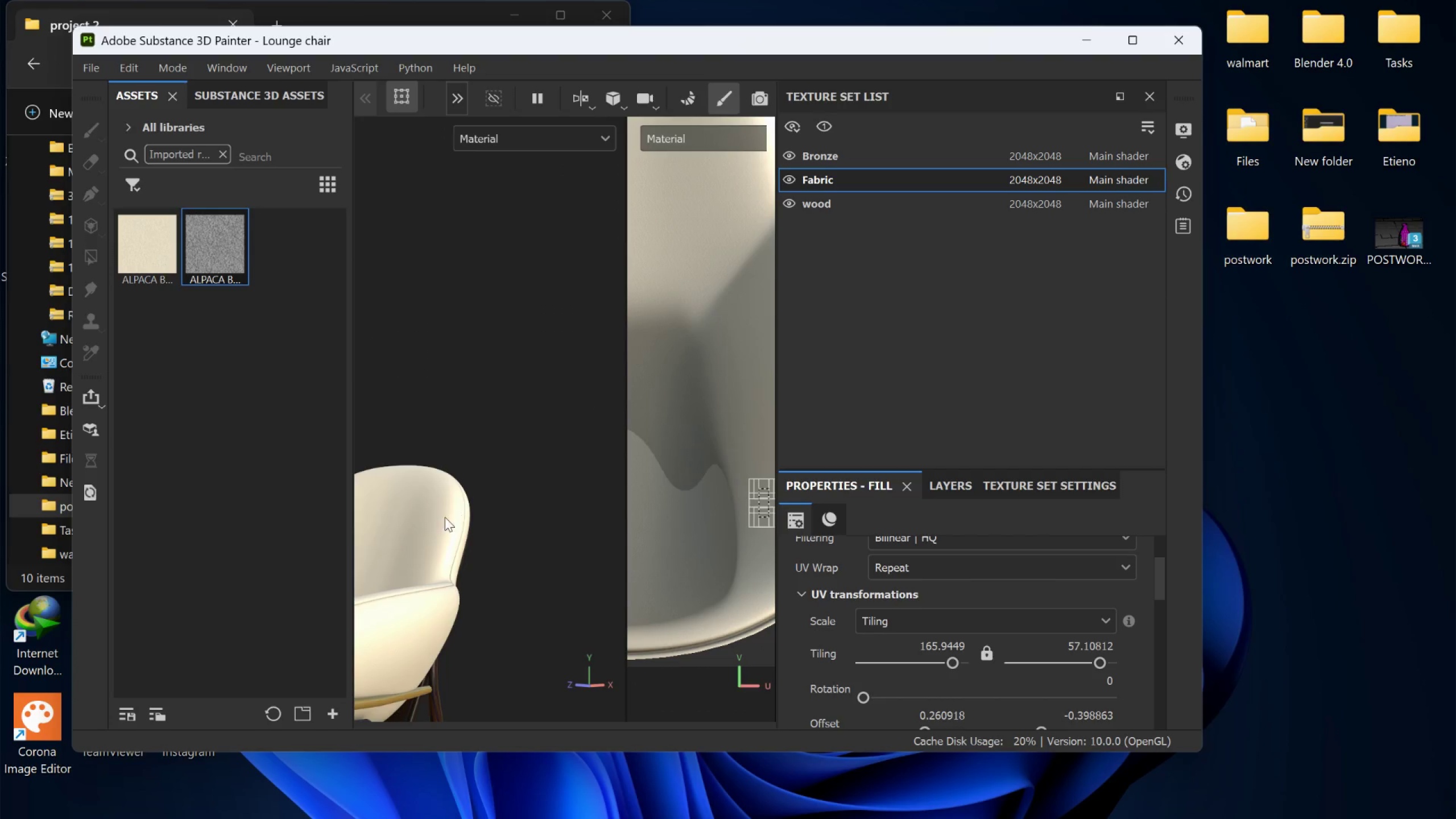 
hold_key(key=AltLeft, duration=0.67)
 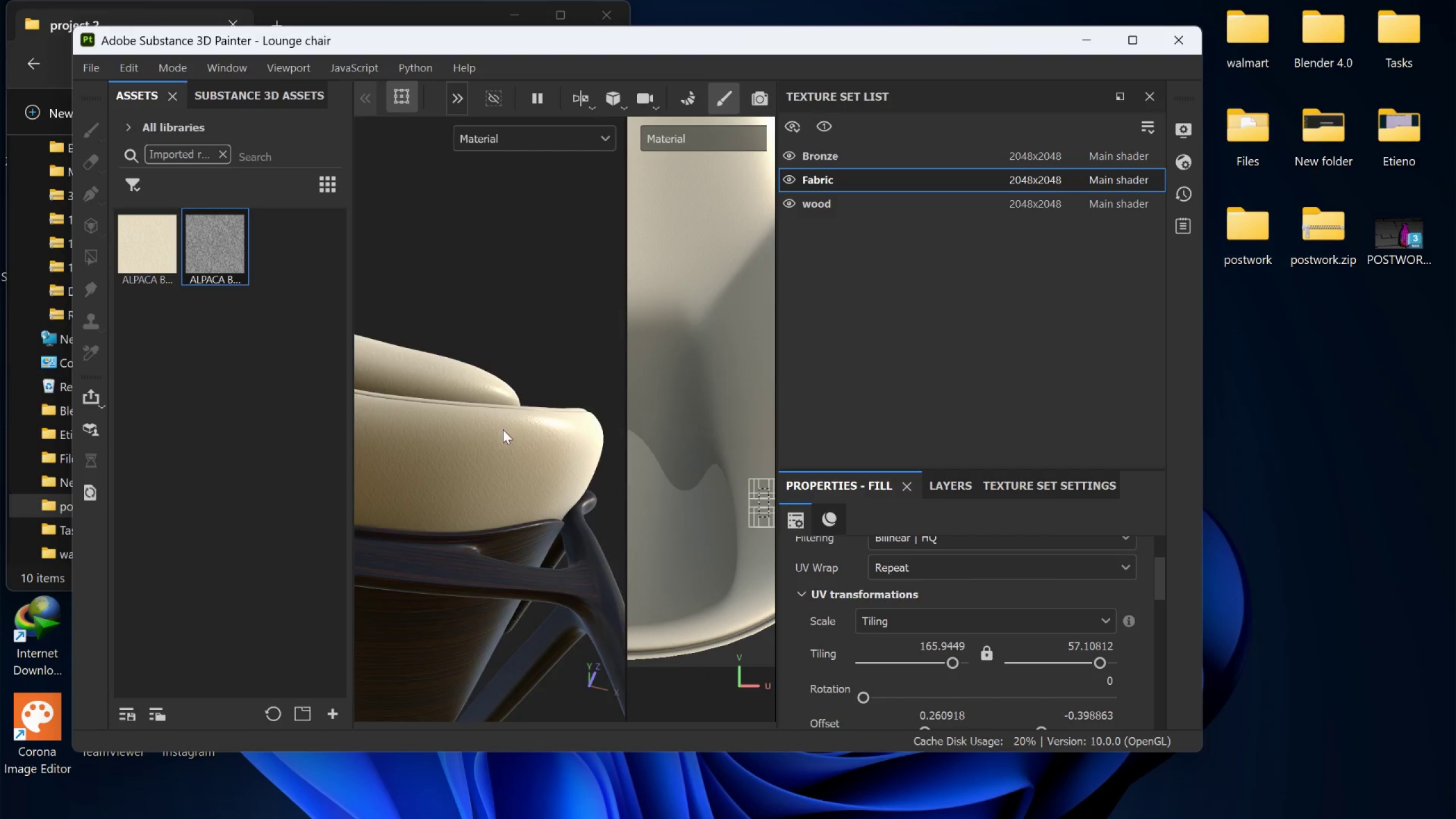 
hold_key(key=AltLeft, duration=0.69)
left_click_drag(start_coordinate=[475, 466], to_coordinate=[456, 636])
 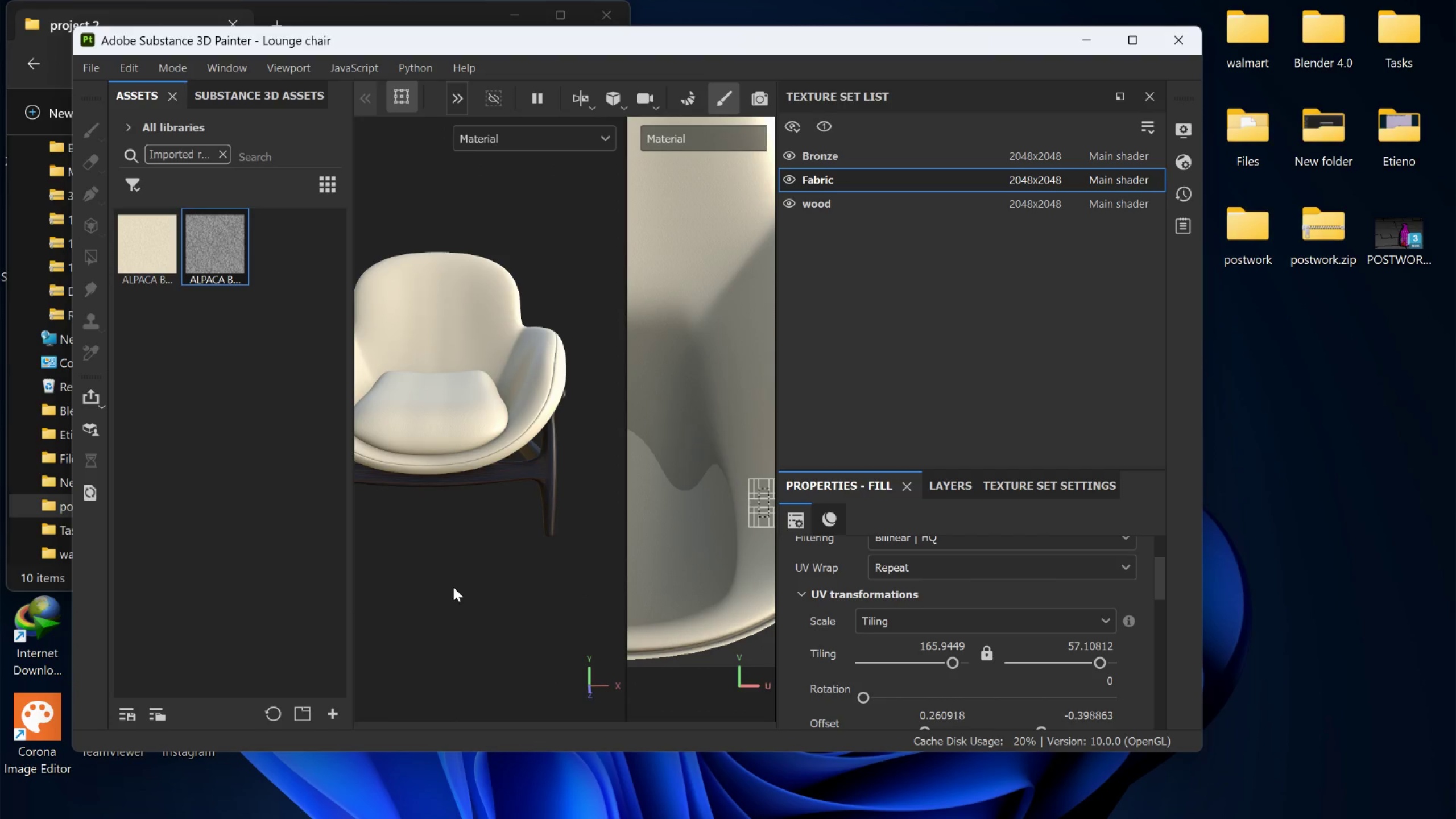 
scroll: coordinate [493, 452], scroll_direction: down, amount: 10.0
 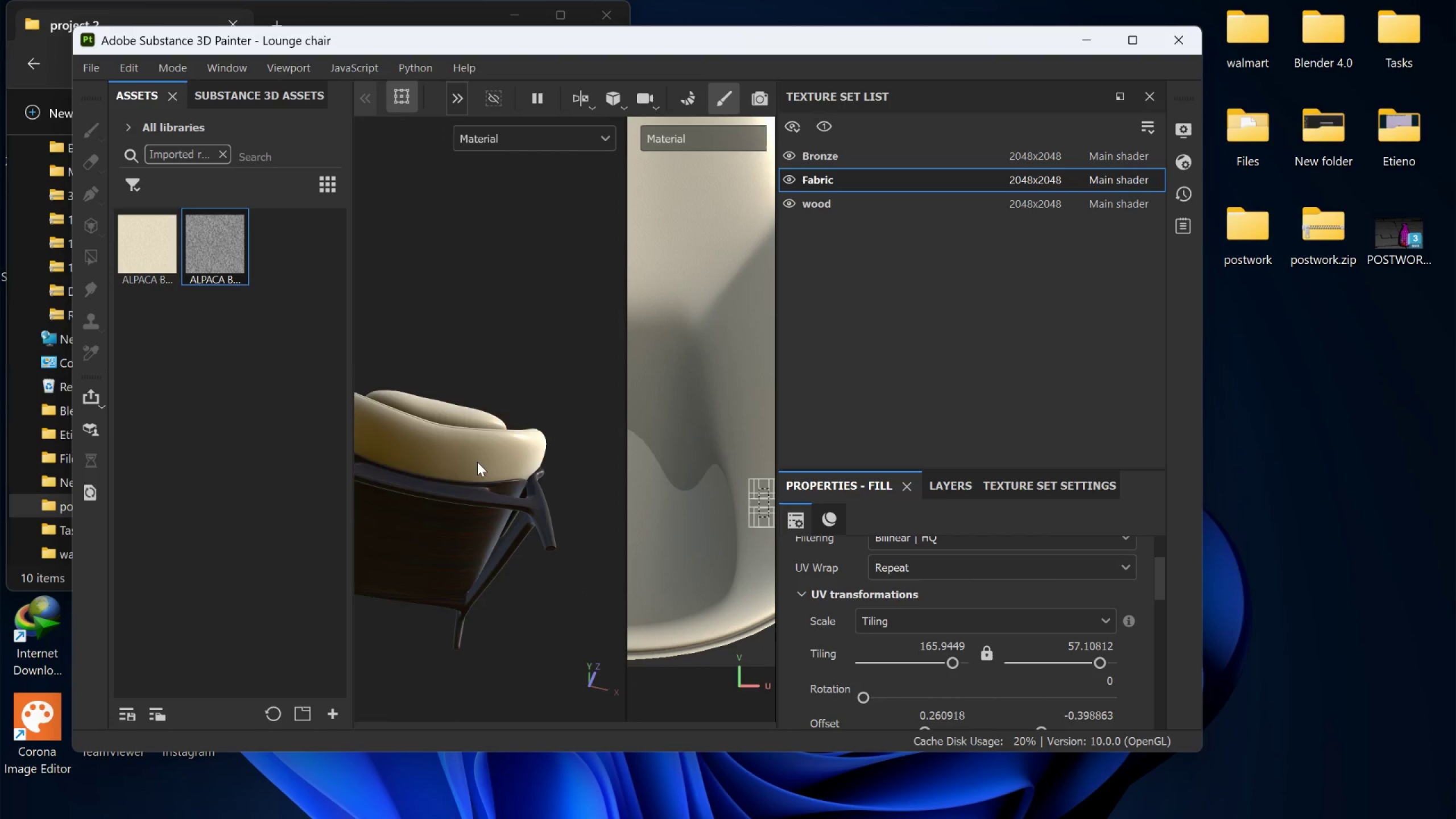 
hold_key(key=AltLeft, duration=1.14)
left_click_drag(start_coordinate=[454, 578], to_coordinate=[568, 540])
 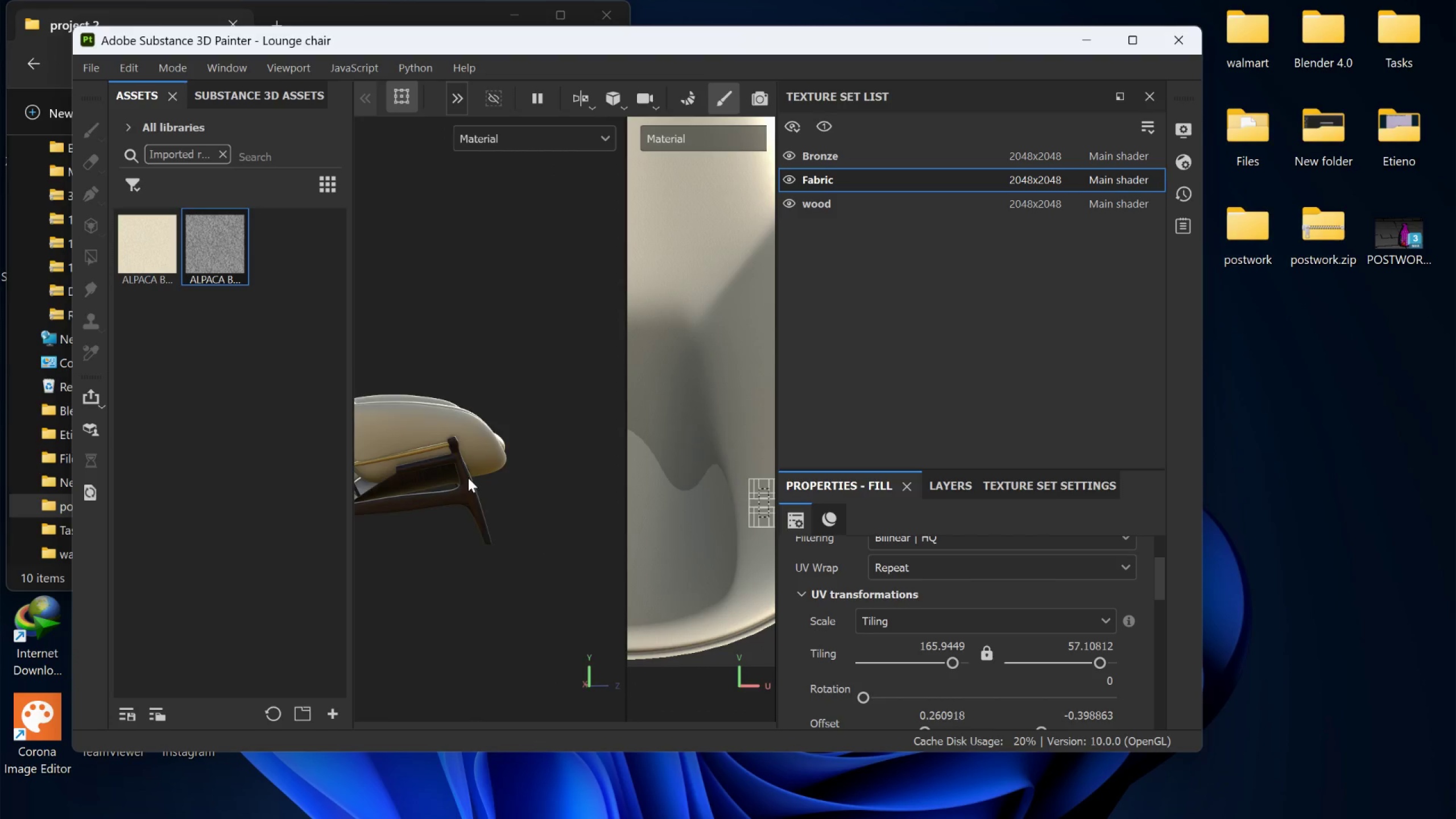 
scroll: coordinate [453, 584], scroll_direction: down, amount: 5.0
 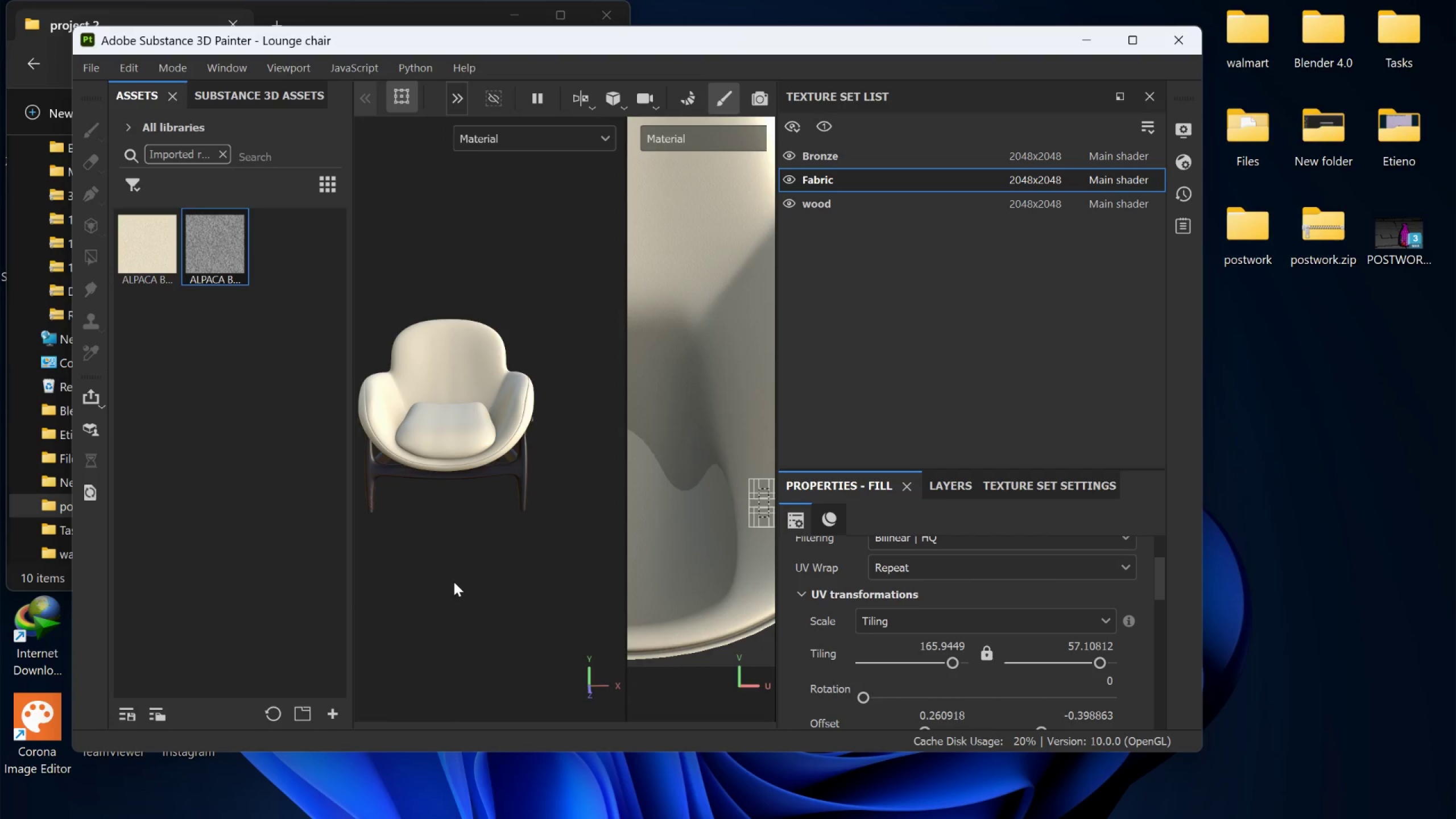 
hold_key(key=AltLeft, duration=1.5)
left_click_drag(start_coordinate=[472, 480], to_coordinate=[471, 444])
 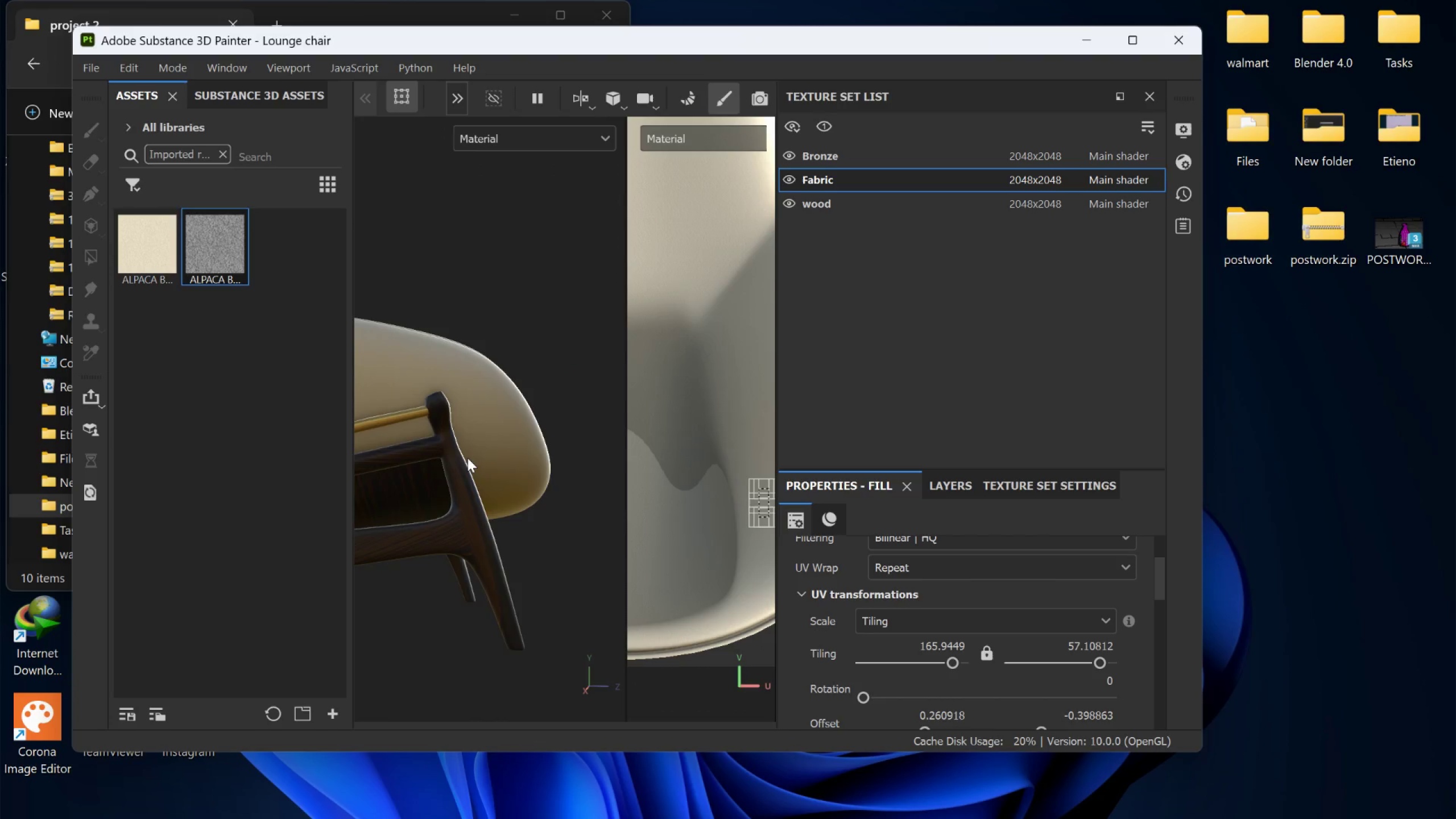 
scroll: coordinate [471, 473], scroll_direction: up, amount: 3.0
 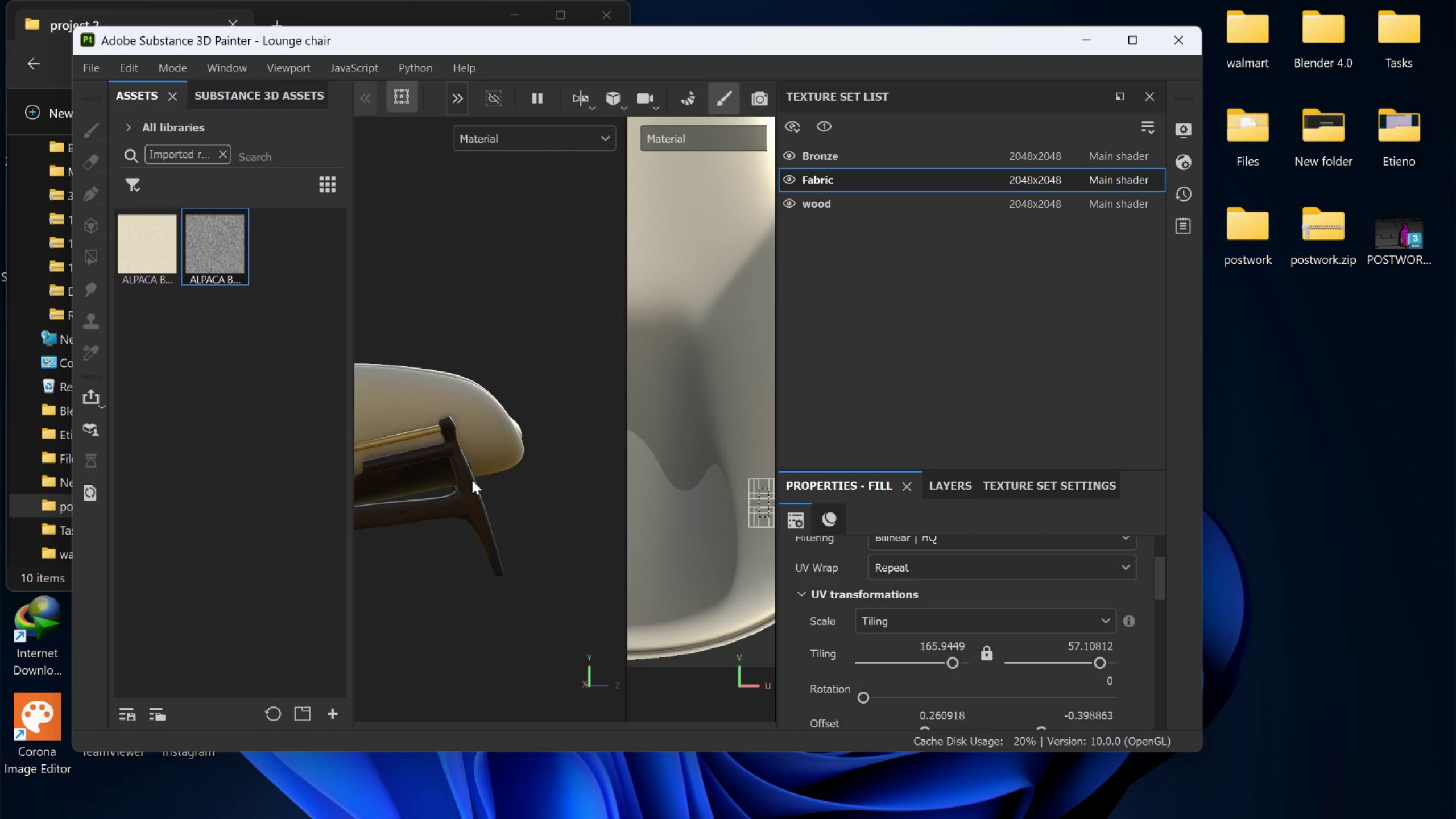 
key(Alt+AltLeft)
 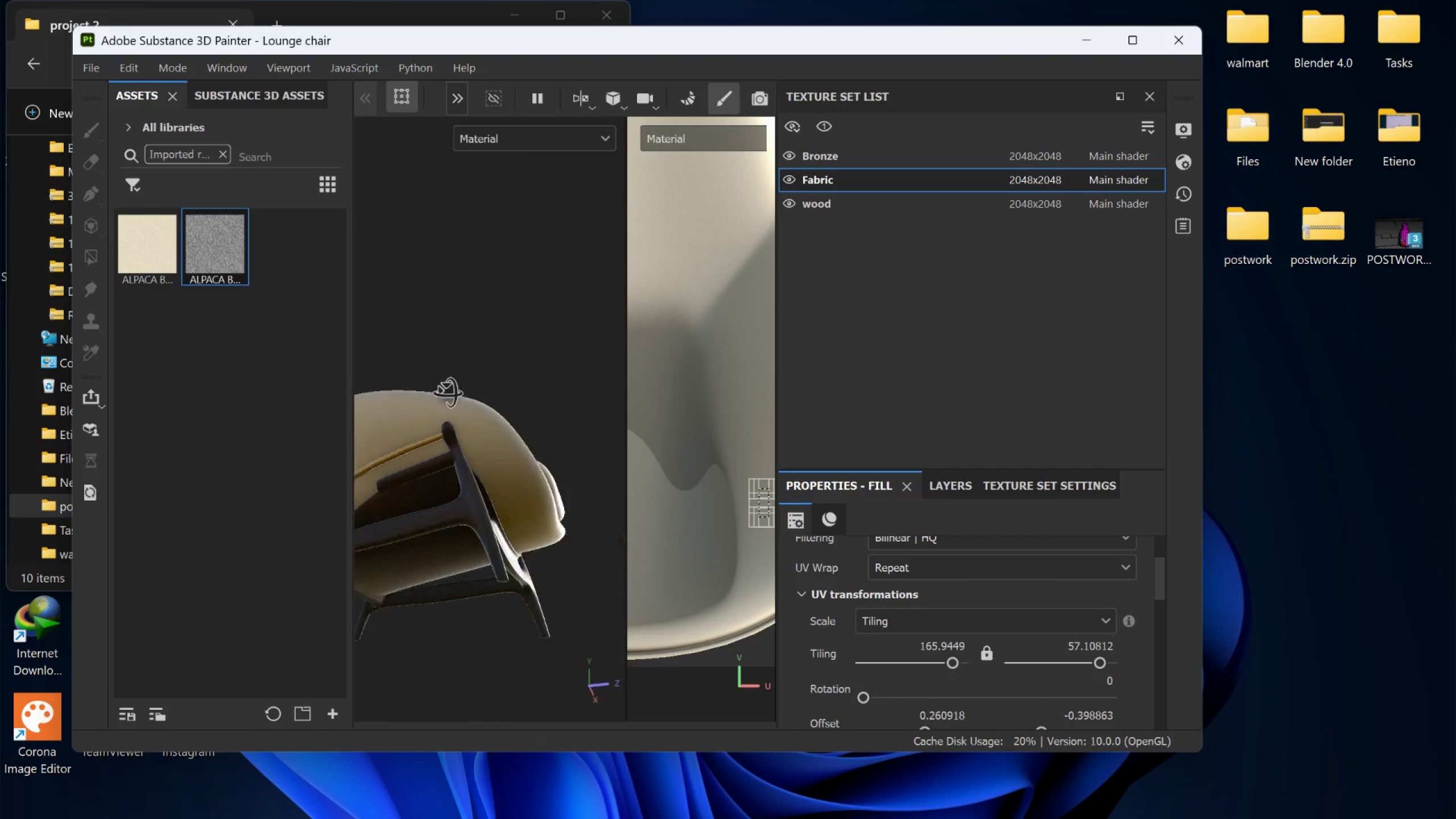 
key(Alt+AltLeft)
 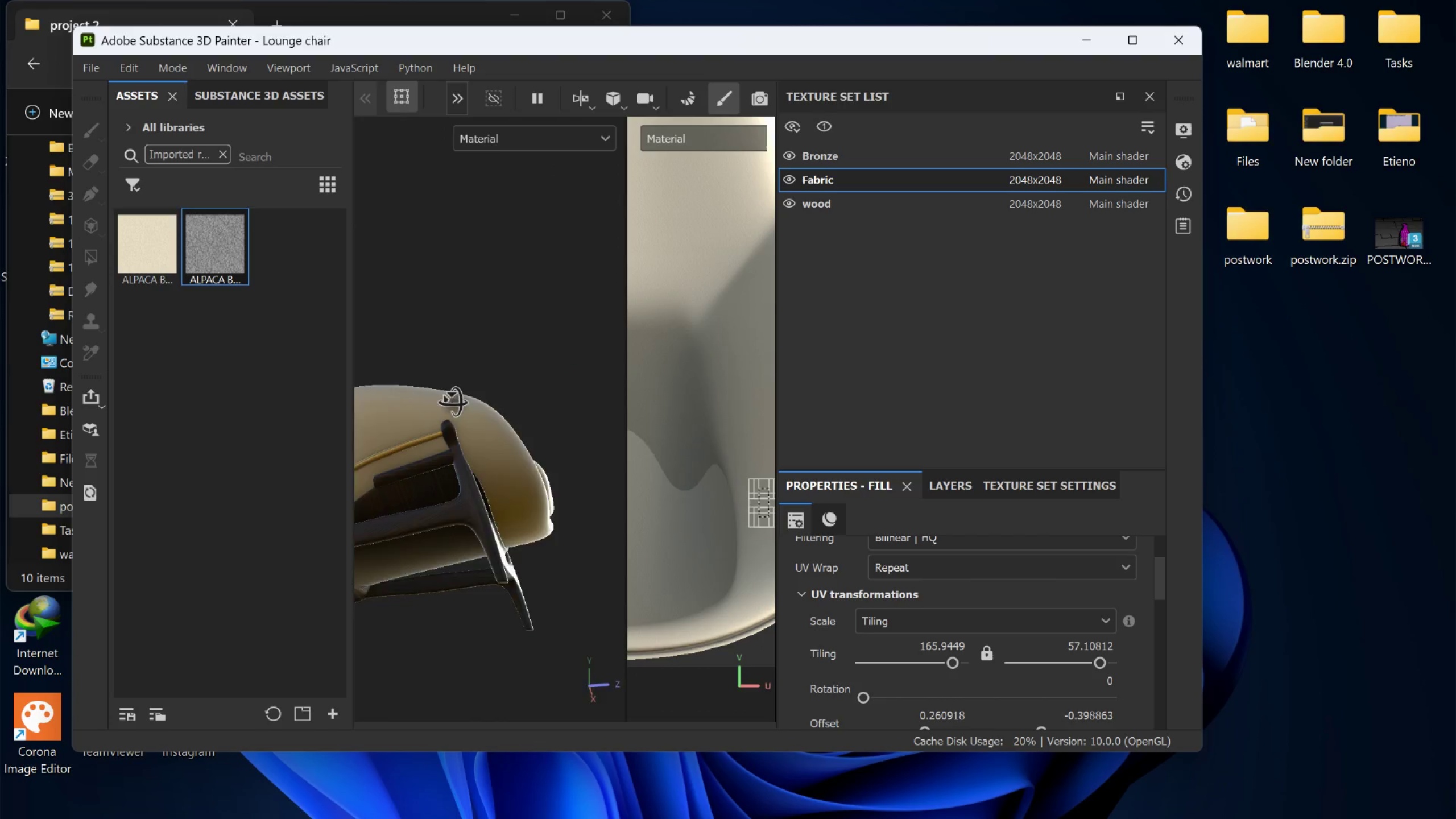 
key(Alt+AltLeft)
 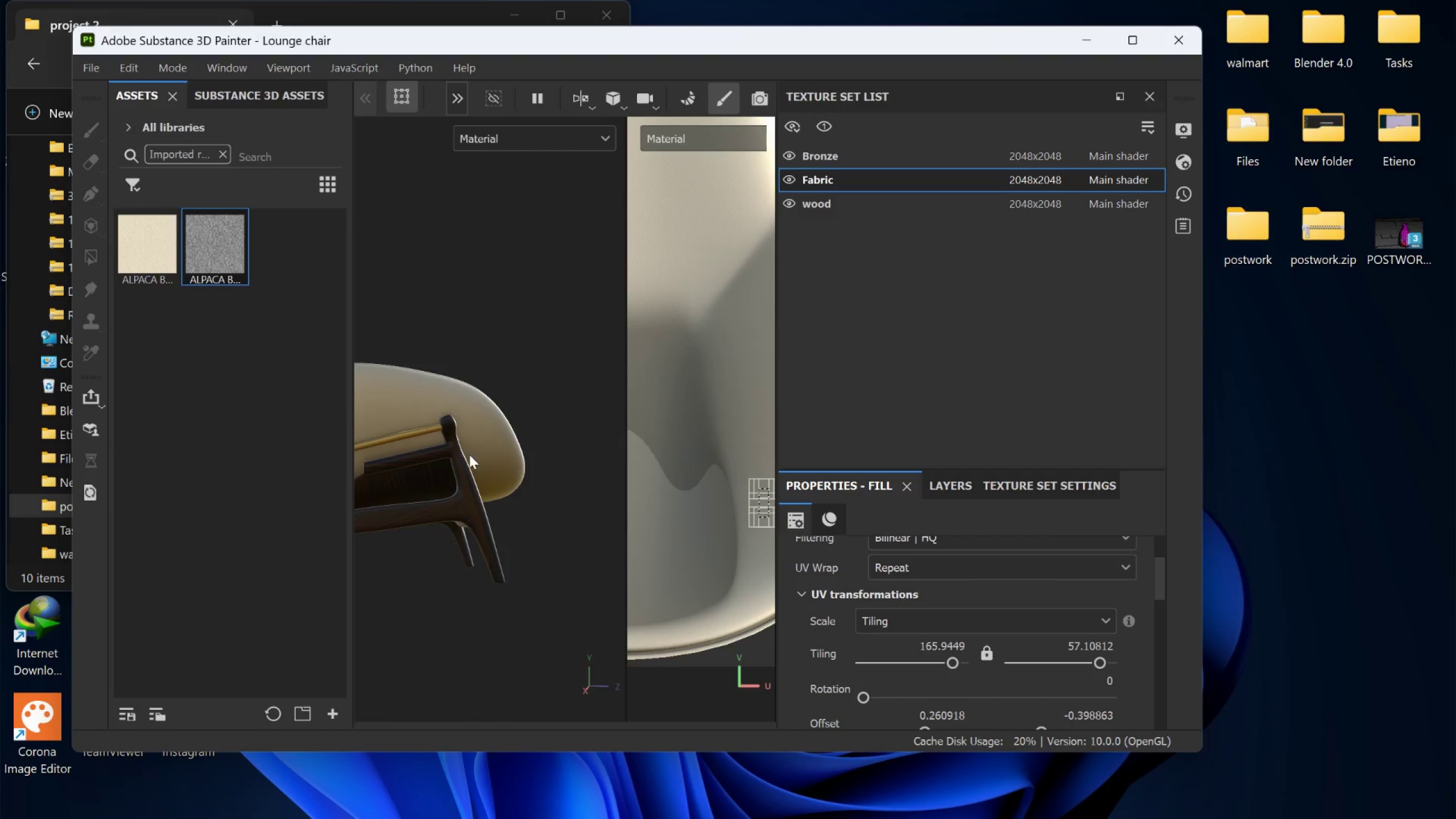 
hold_key(key=AltLeft, duration=1.51)
left_click_drag(start_coordinate=[475, 461], to_coordinate=[413, 609])
 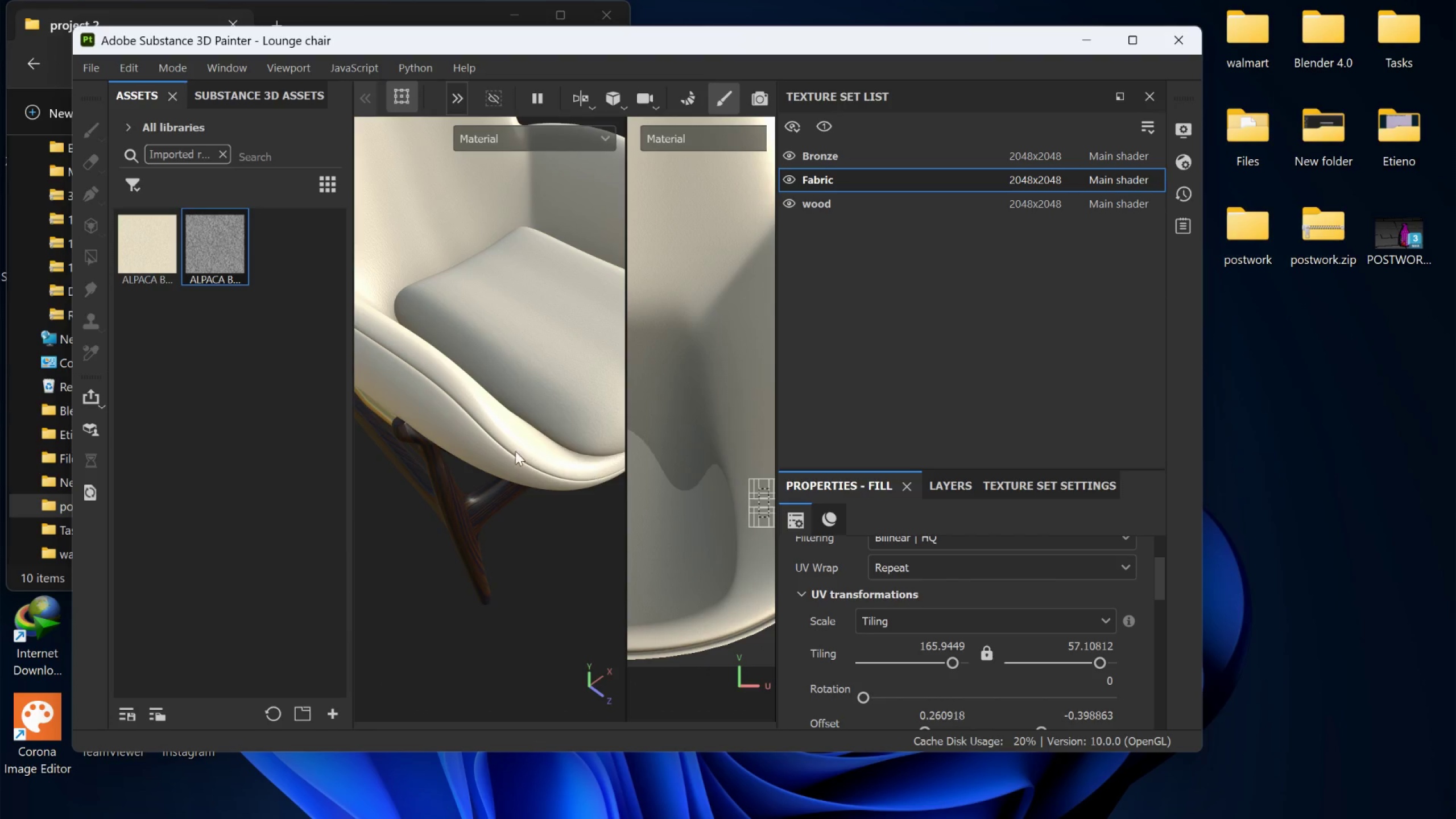 
scroll: coordinate [470, 458], scroll_direction: up, amount: 4.0
 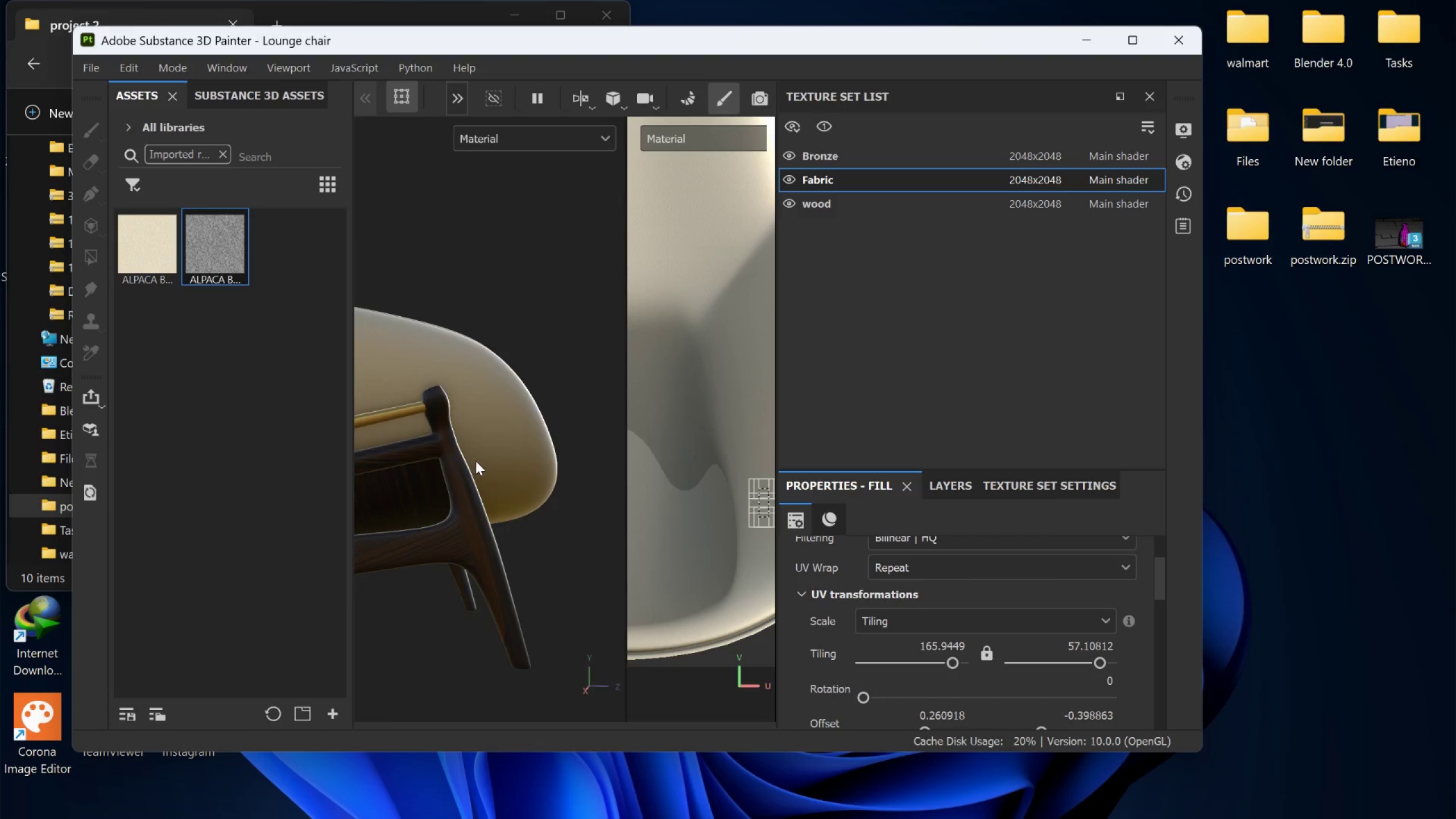 
hold_key(key=AltLeft, duration=0.62)
 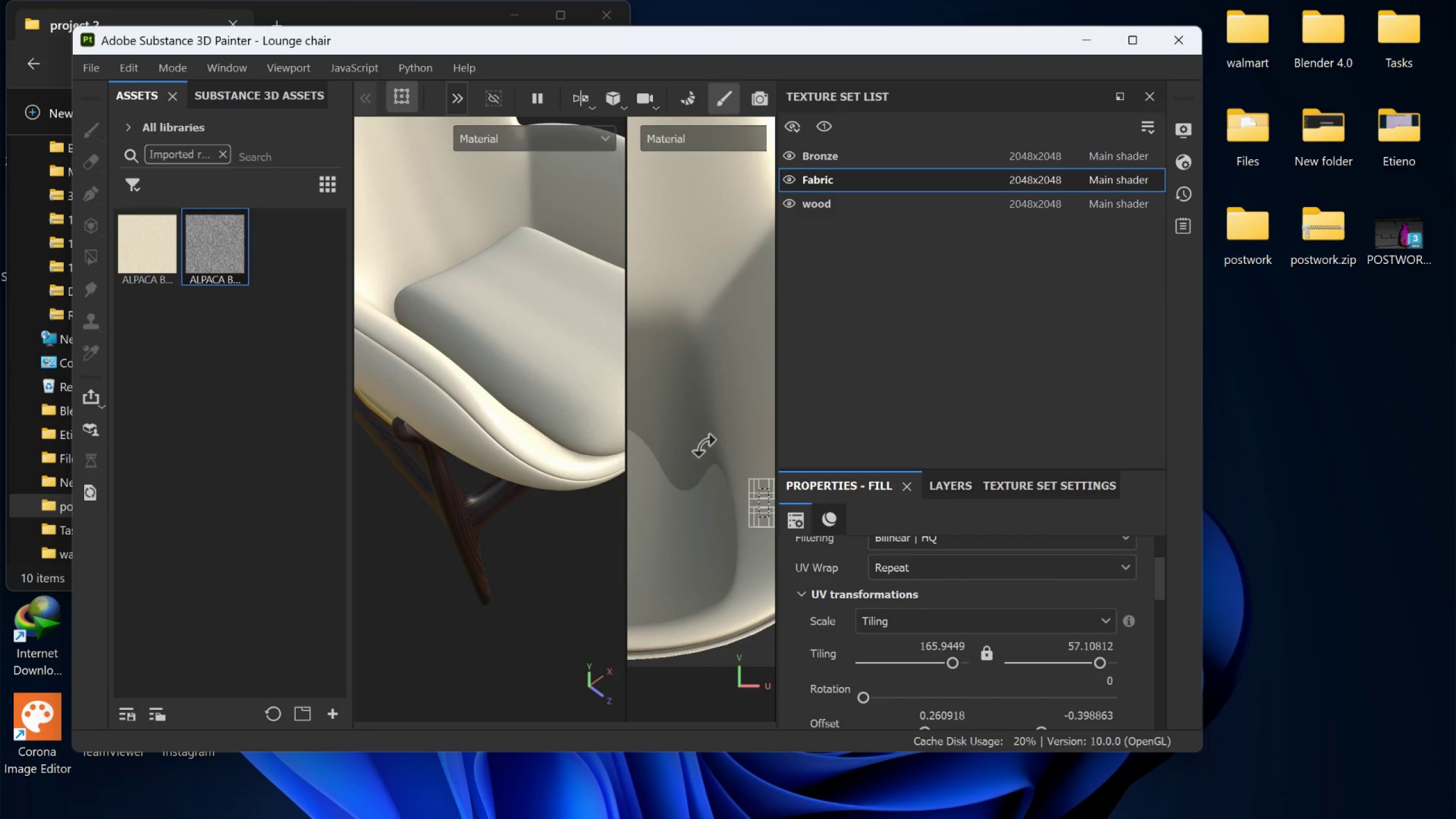 
hold_key(key=AltLeft, duration=0.88)
left_click_drag(start_coordinate=[505, 457], to_coordinate=[466, 312])
 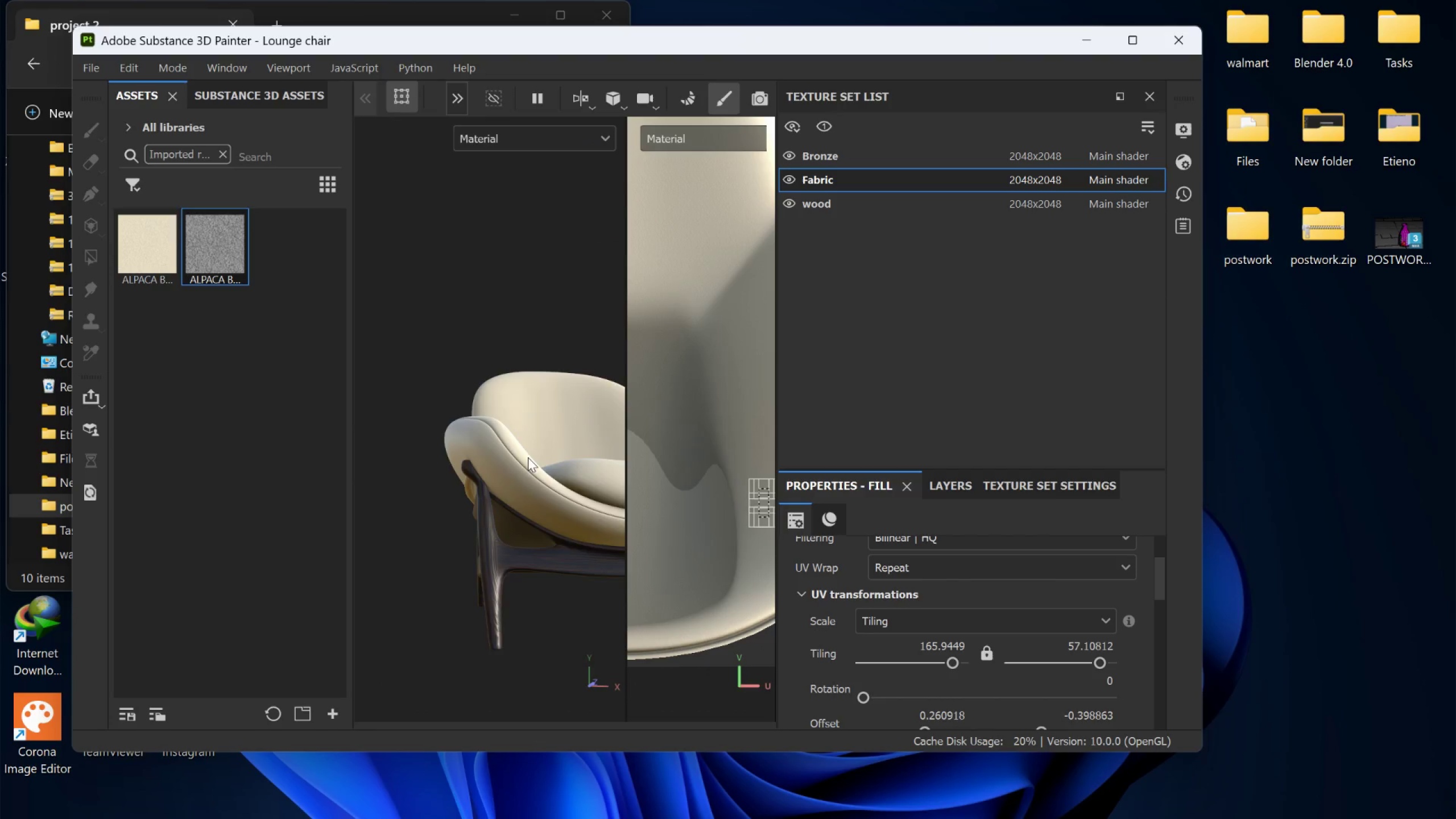 
scroll: coordinate [509, 450], scroll_direction: down, amount: 5.0
 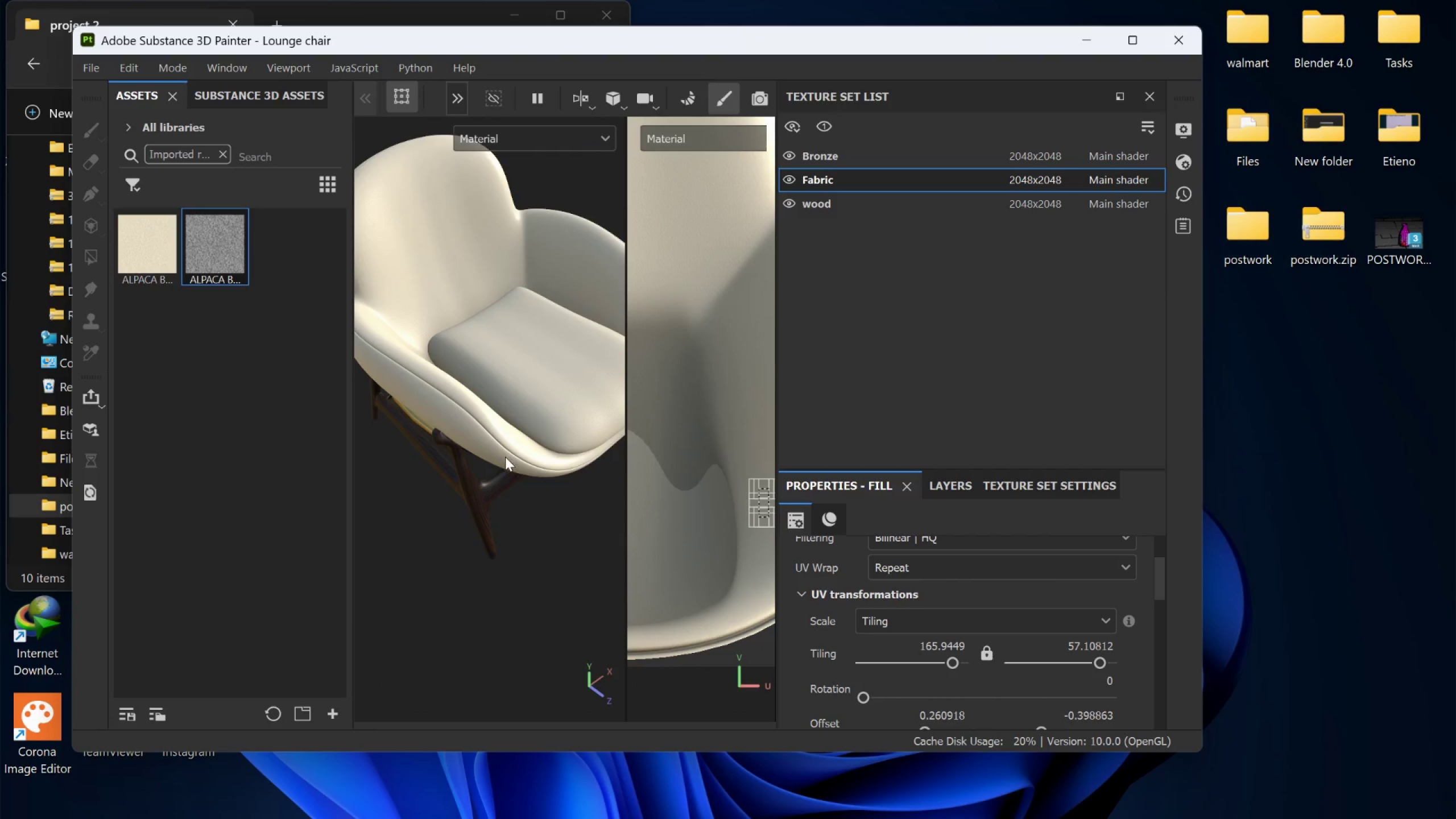 
scroll: coordinate [495, 456], scroll_direction: up, amount: 23.0
 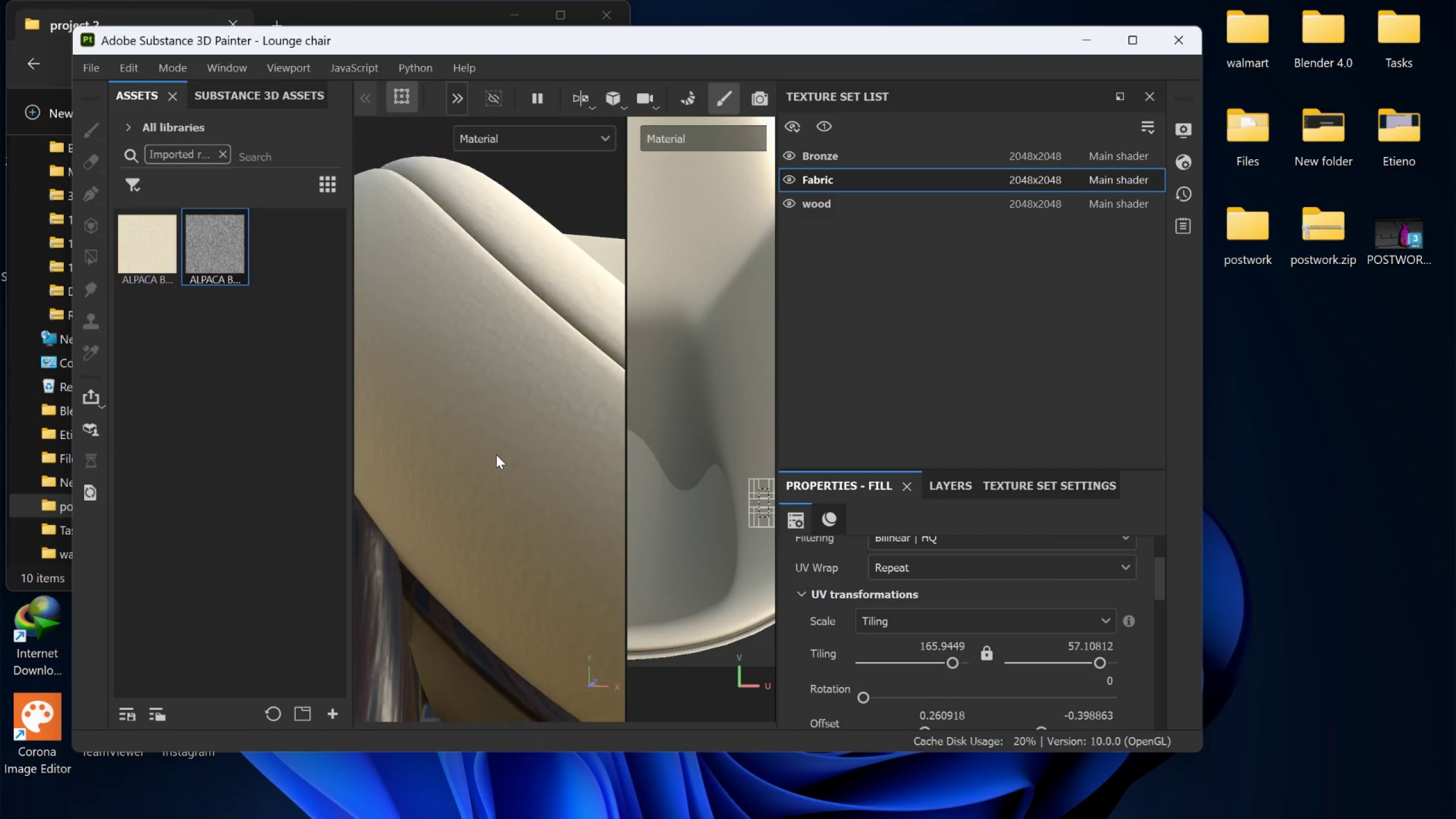 
hold_key(key=AltLeft, duration=0.83)
left_click_drag(start_coordinate=[483, 462], to_coordinate=[464, 569])
 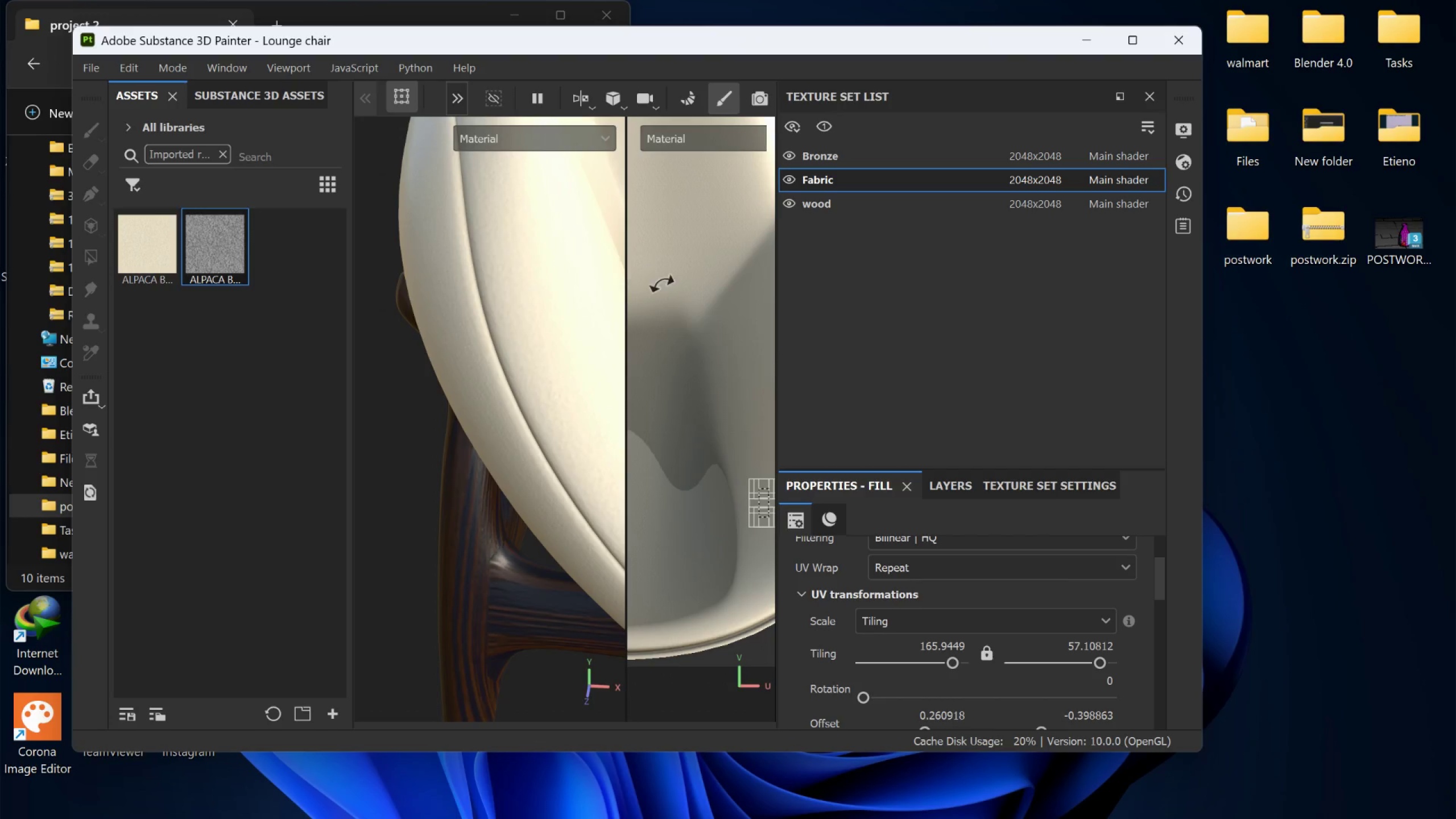 
scroll: coordinate [496, 454], scroll_direction: down, amount: 9.0
 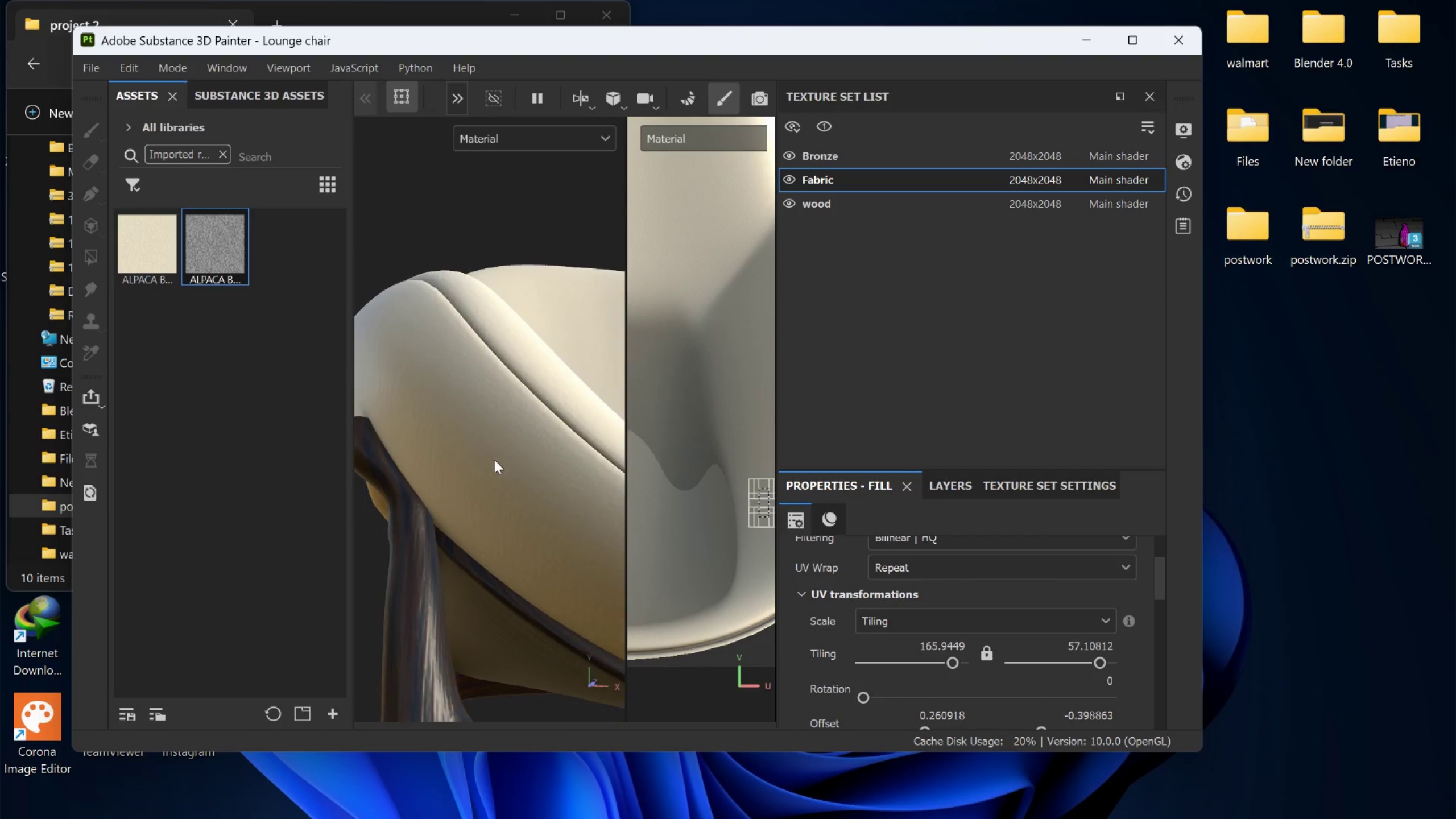 
left_click([945, 481])
 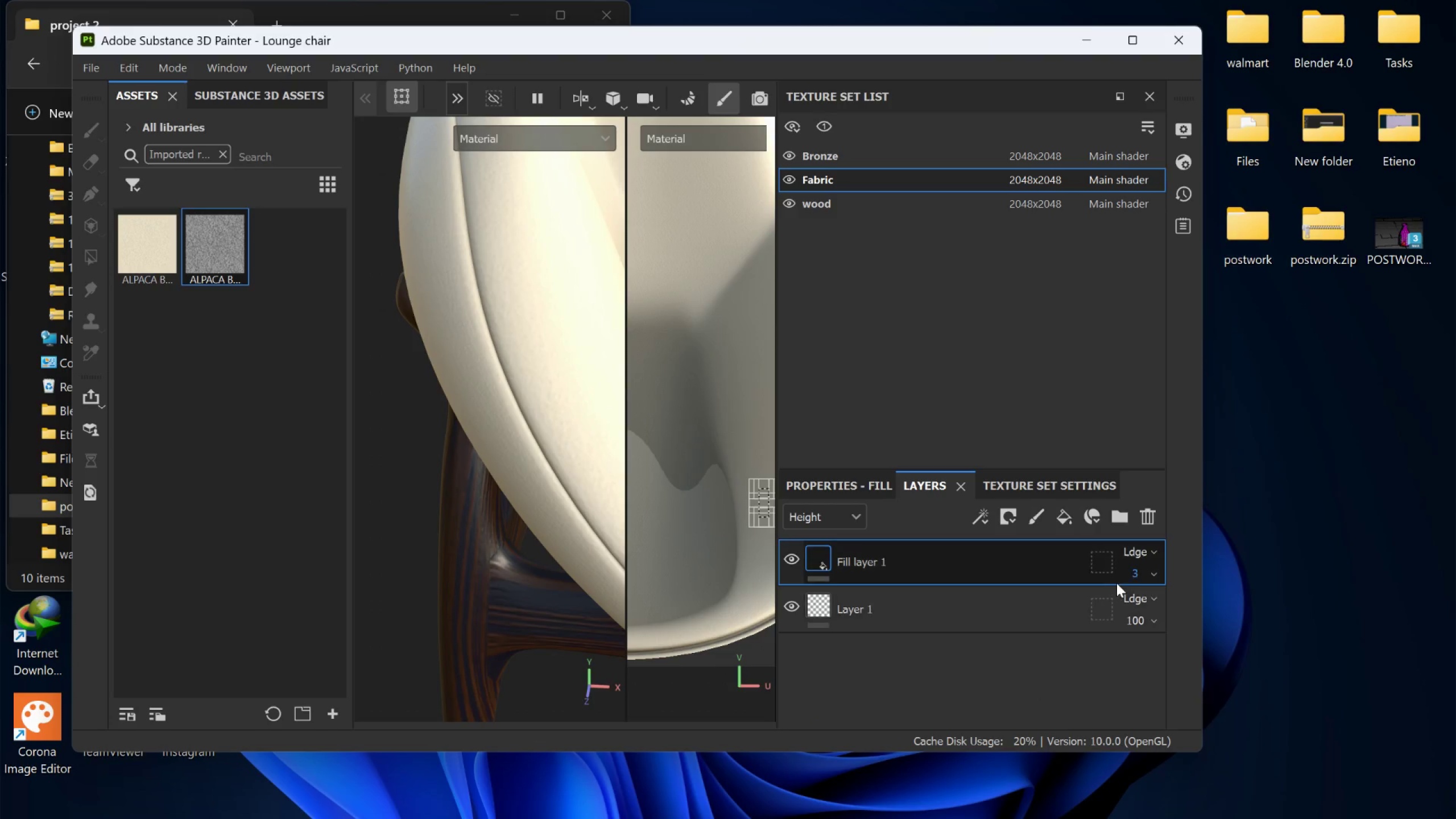 
left_click([1142, 574])
 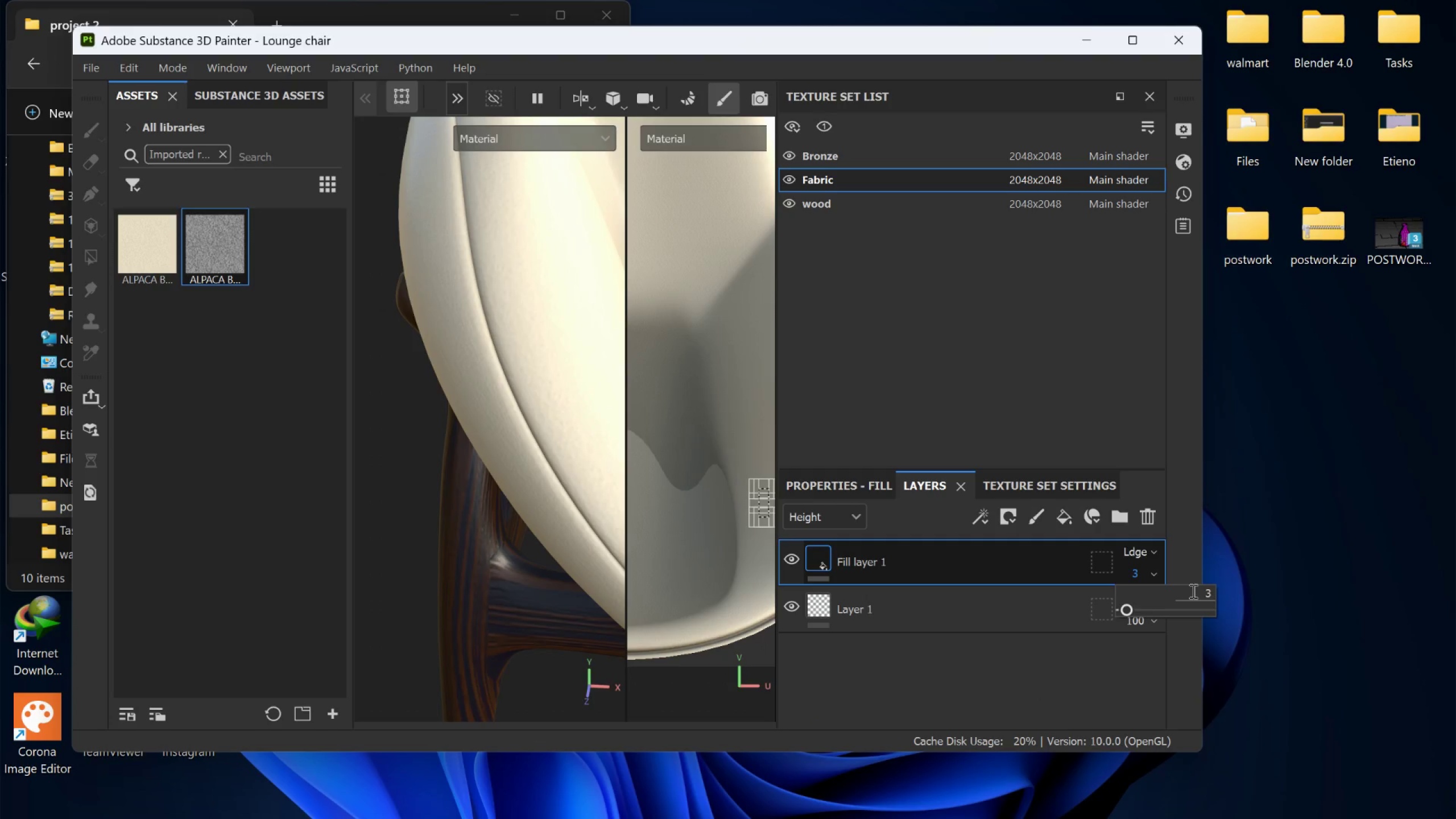 
left_click([1199, 591])
 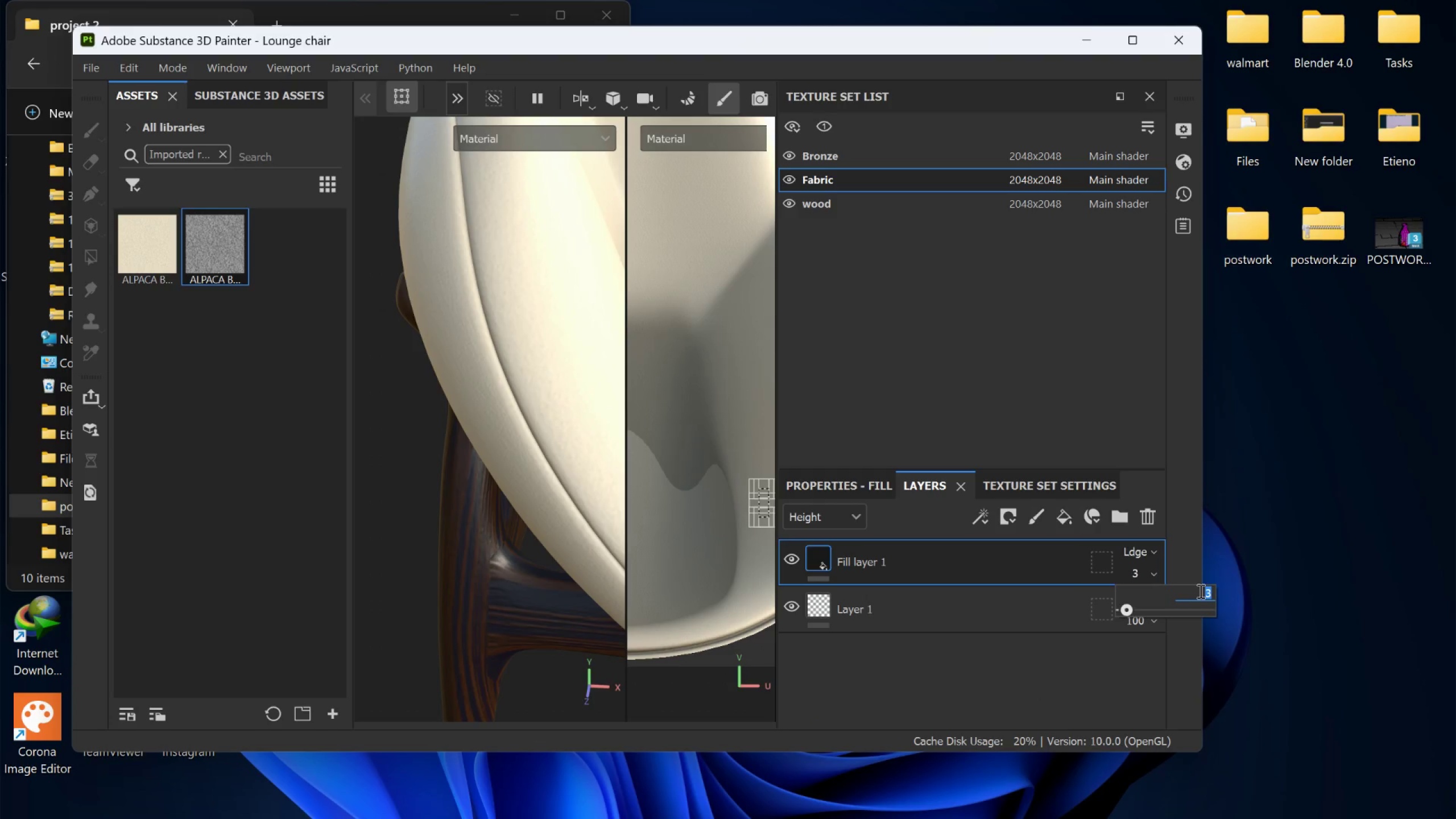 
key(4)
 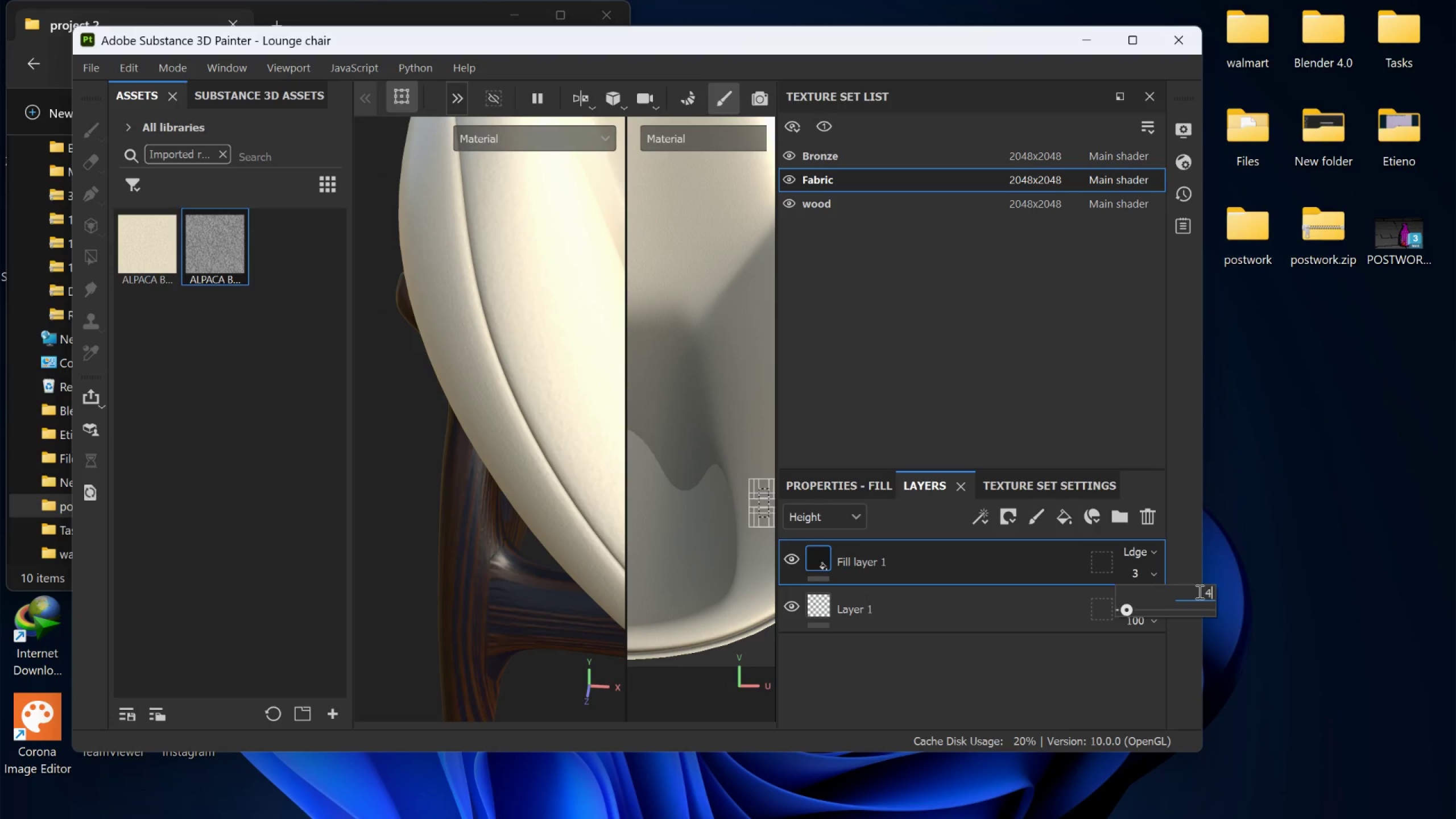 
key(Enter)
 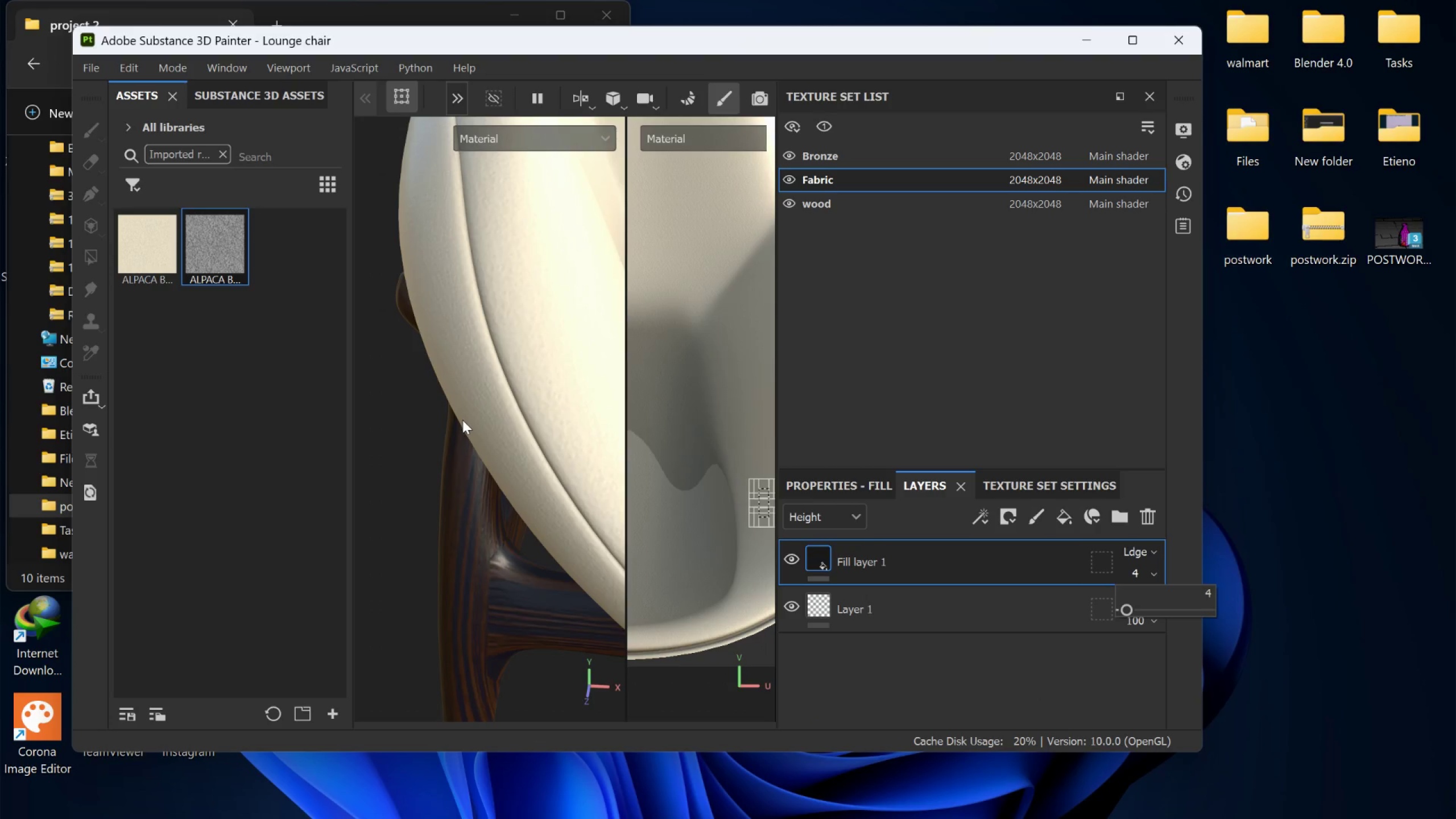 
scroll: coordinate [457, 400], scroll_direction: down, amount: 5.0
 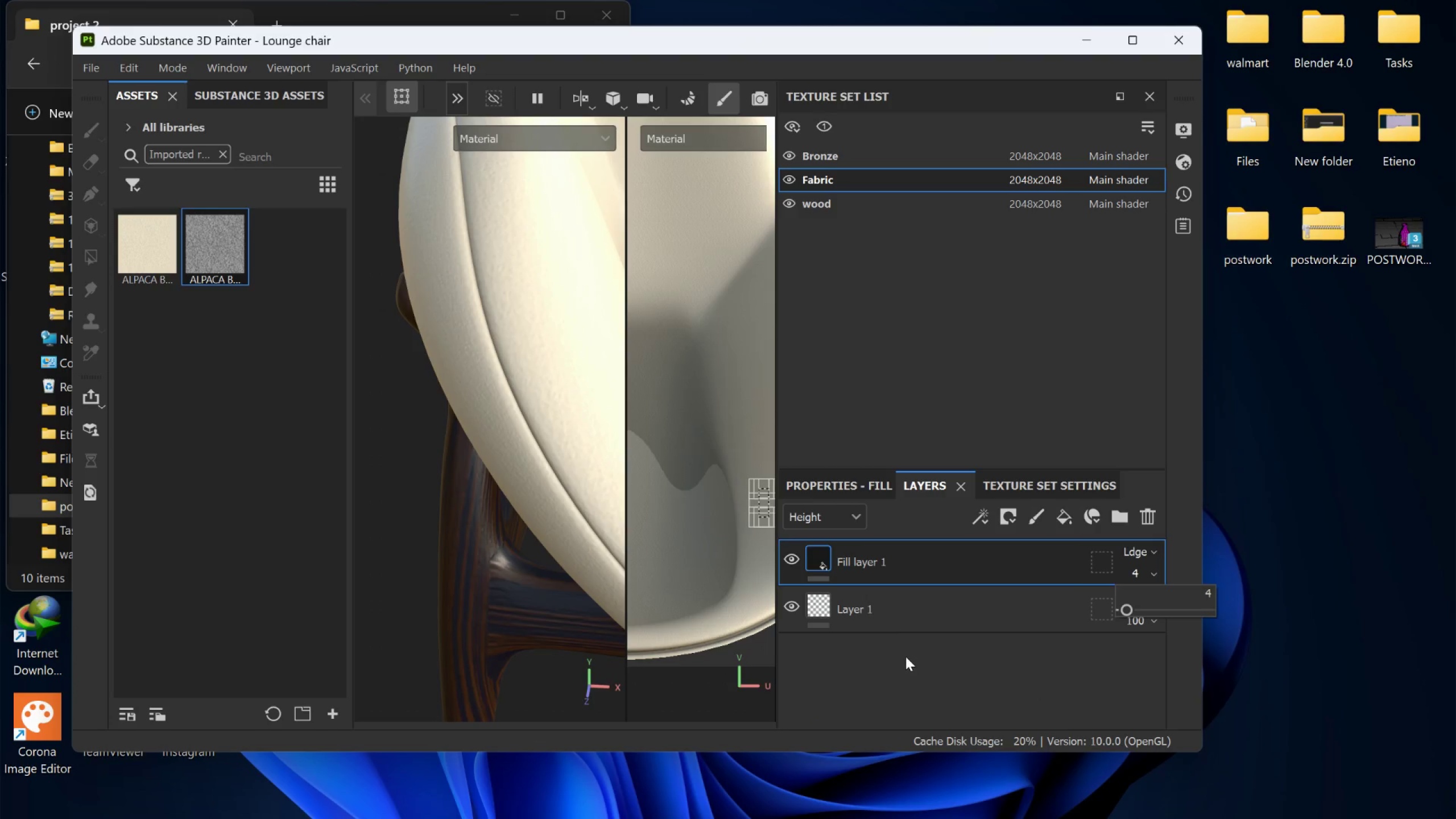 
left_click([906, 668])
 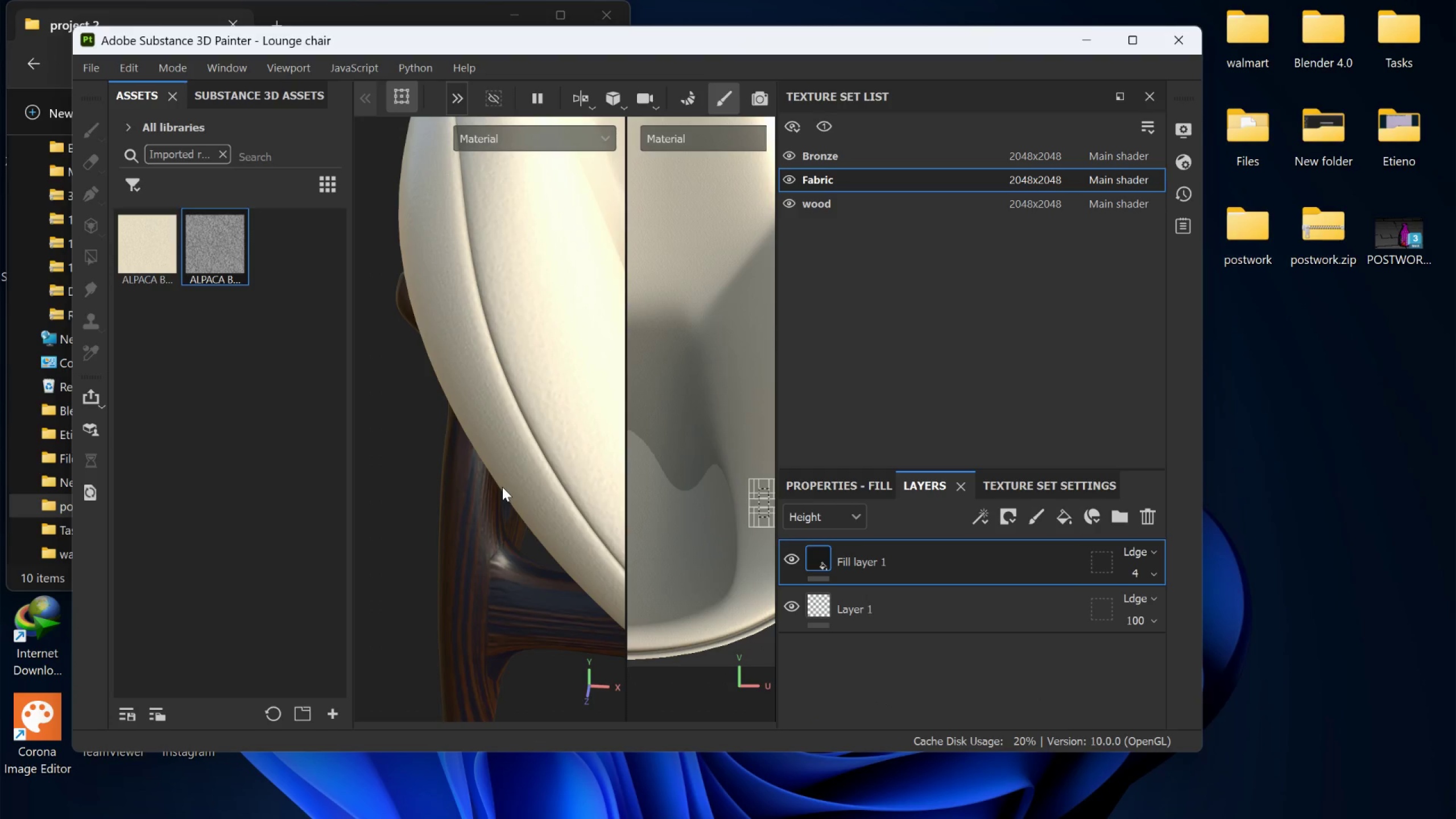 
hold_key(key=AltLeft, duration=0.97)
left_click_drag(start_coordinate=[498, 483], to_coordinate=[573, 357])
 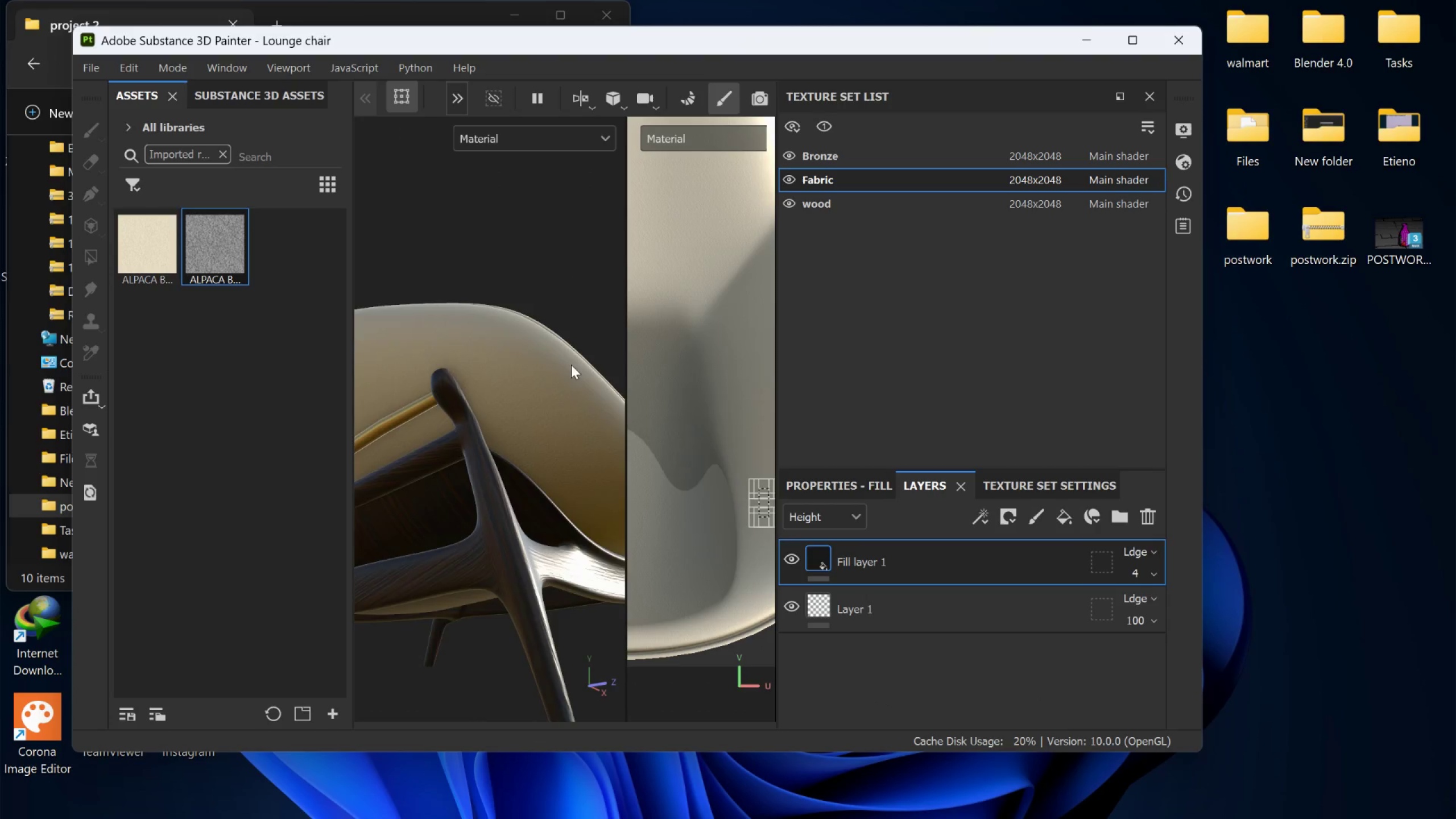 
scroll: coordinate [500, 481], scroll_direction: down, amount: 8.0
 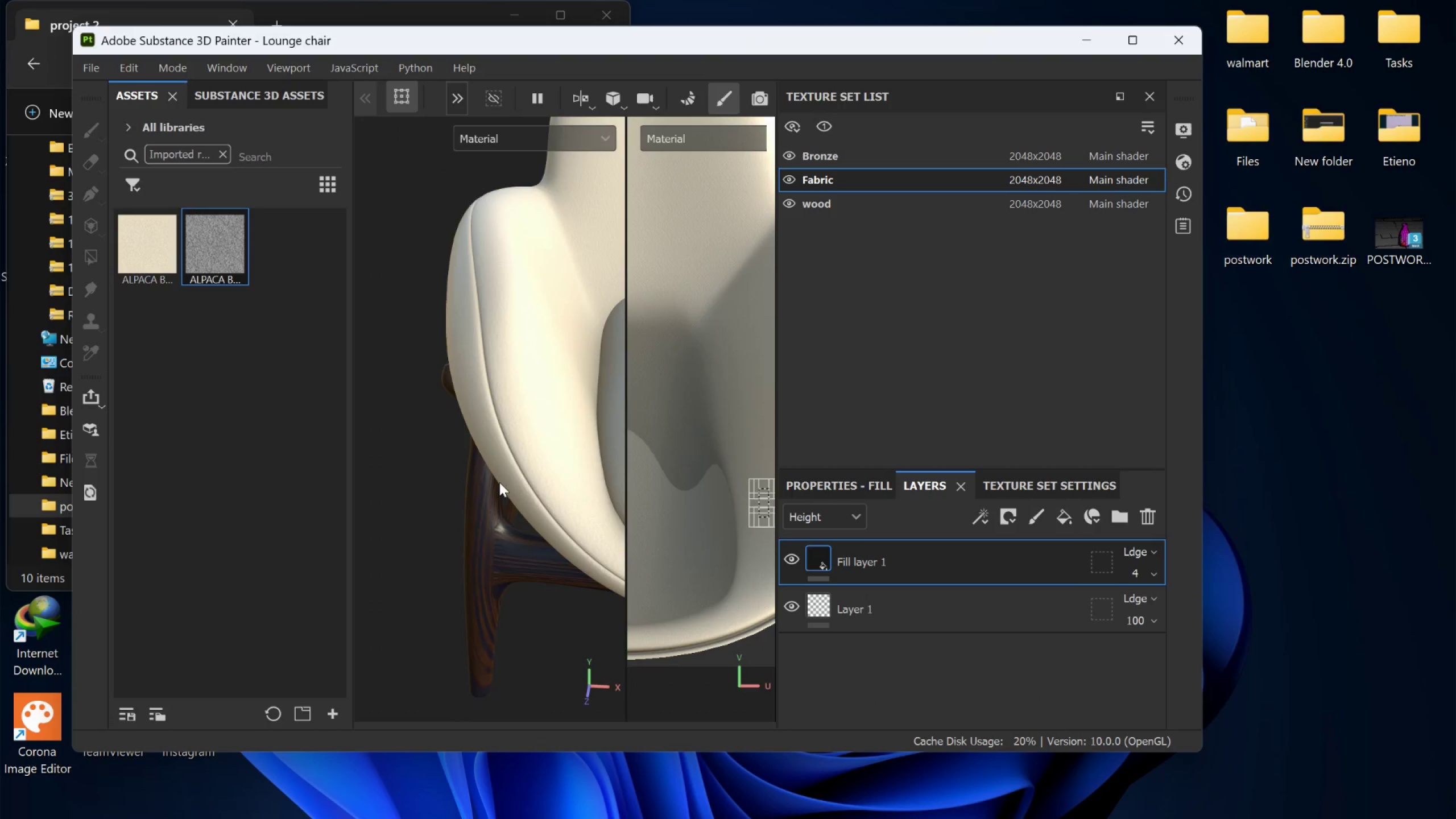 
hold_key(key=AltLeft, duration=10.59)
scroll: coordinate [540, 400], scroll_direction: up, amount: 15.0
 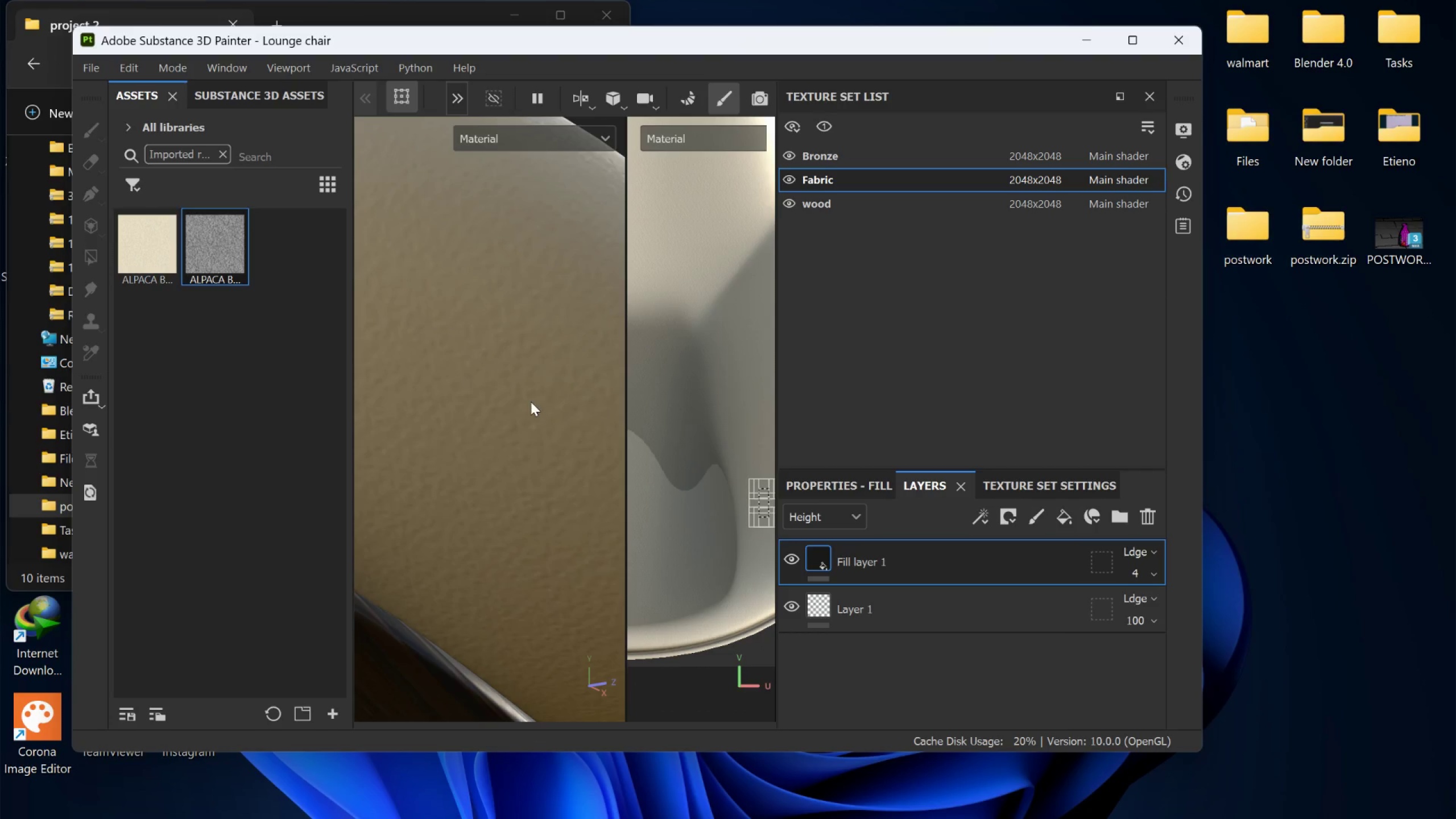 
scroll: coordinate [526, 404], scroll_direction: down, amount: 3.0
 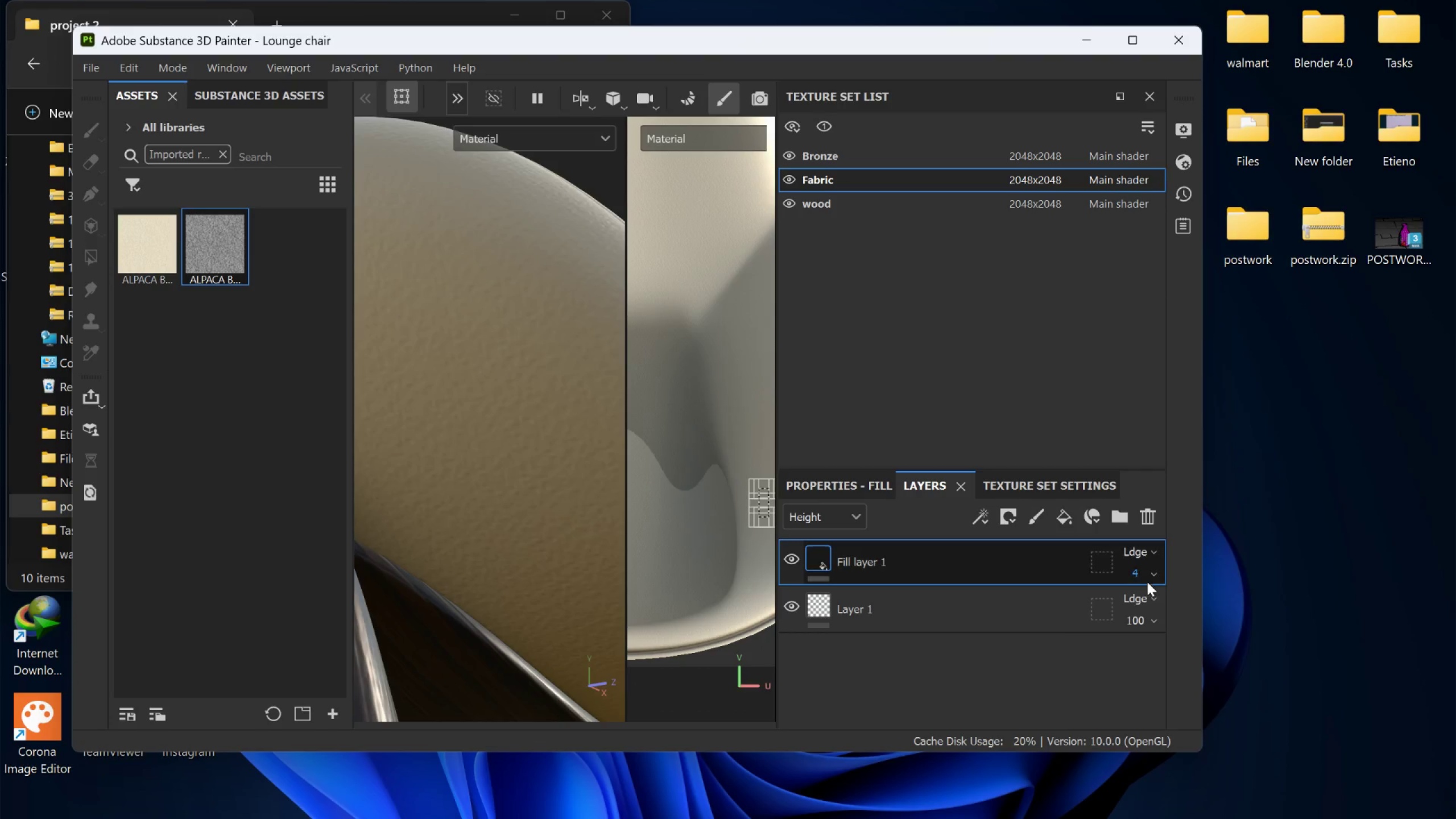 
left_click([1147, 578])
 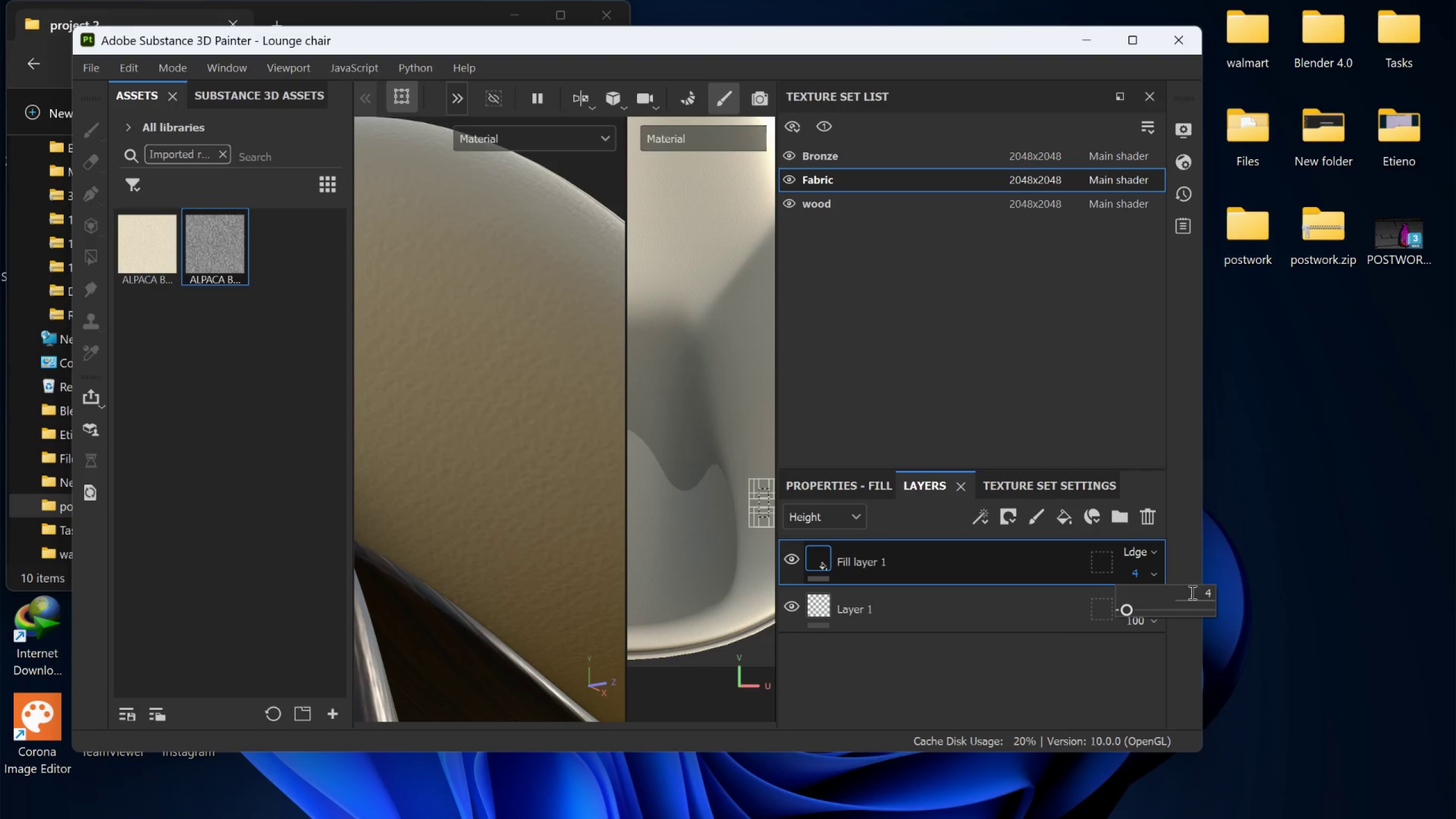 
left_click([1192, 593])
 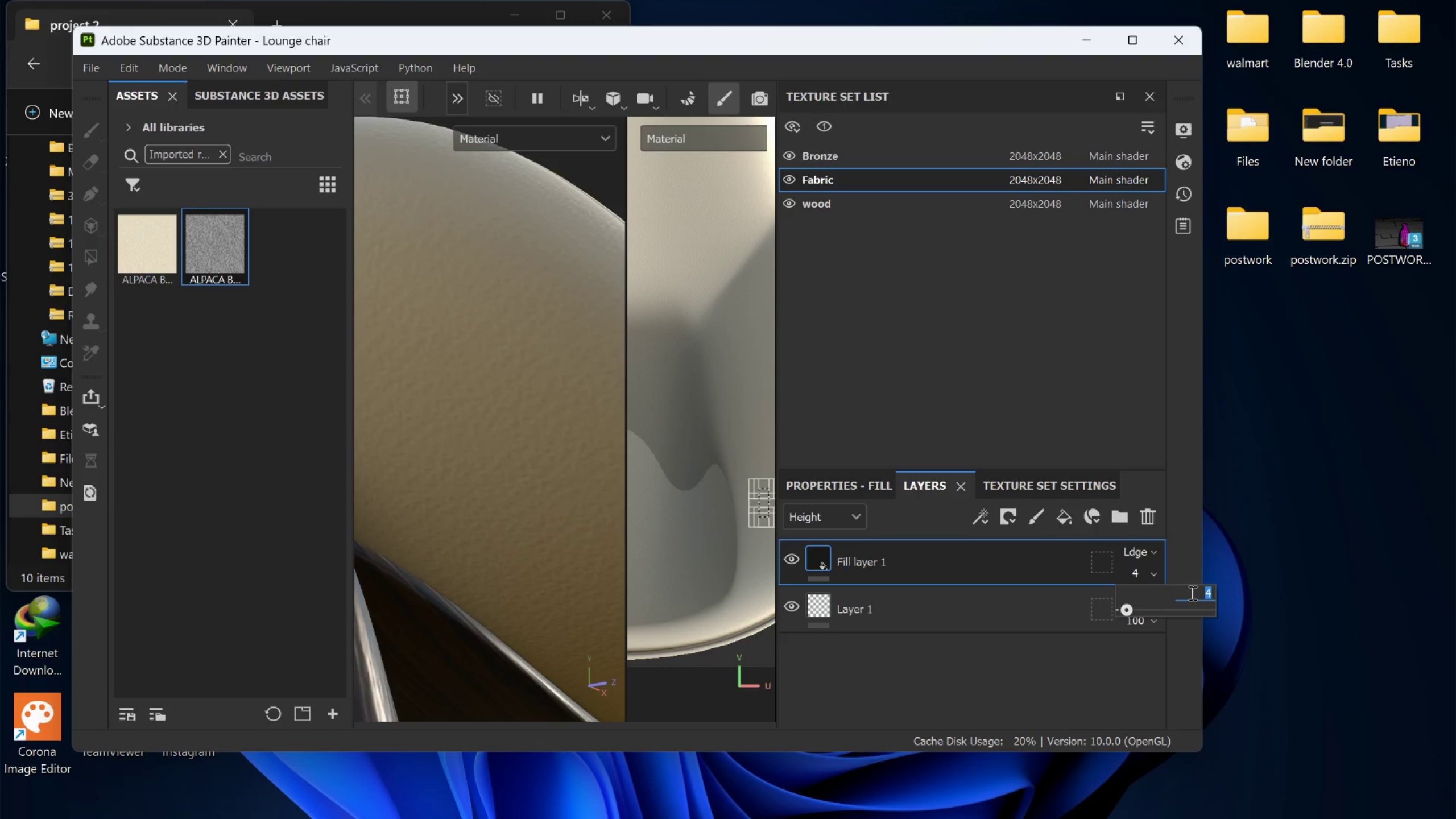 
type(10)
 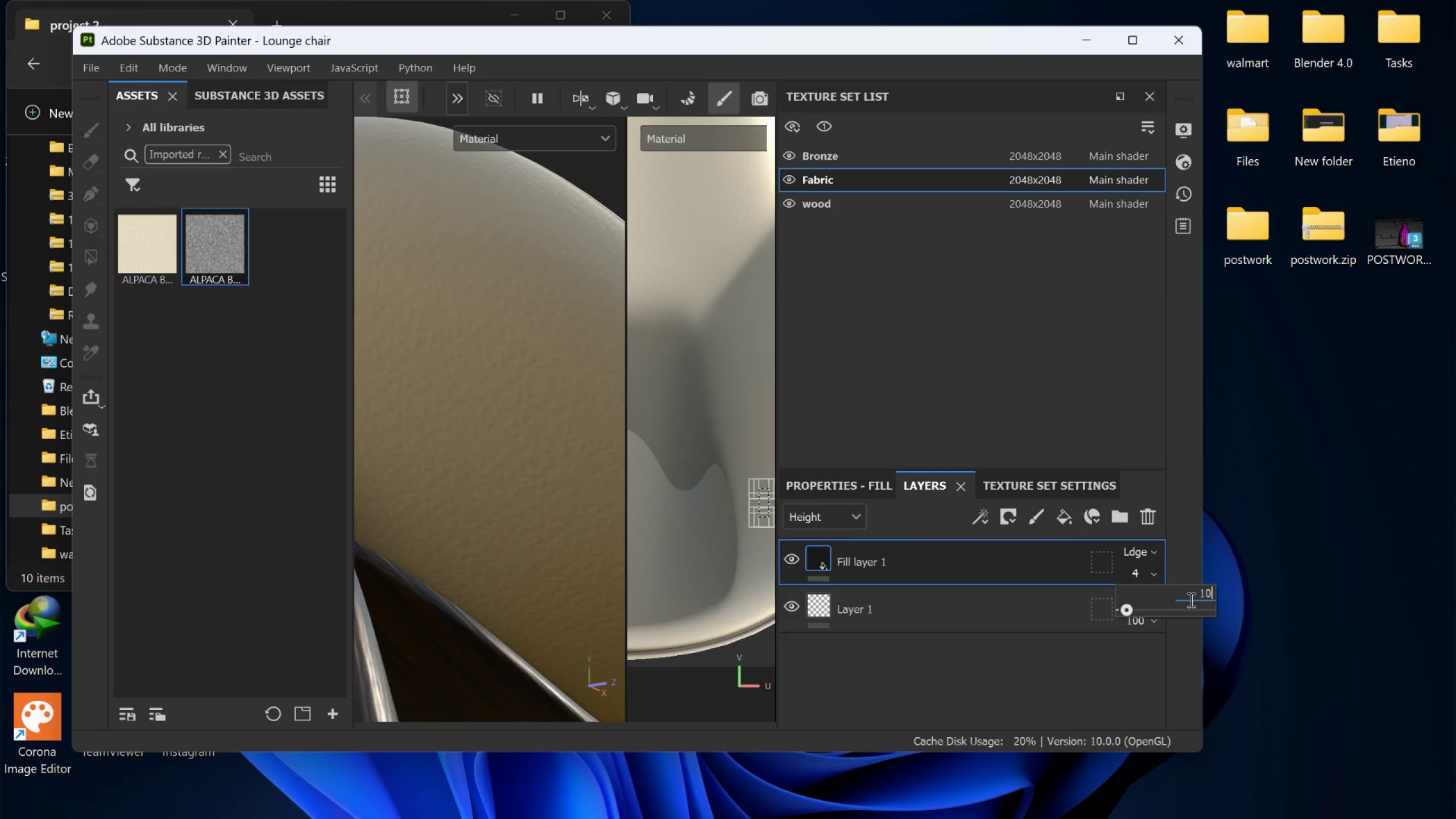 
key(Enter)
 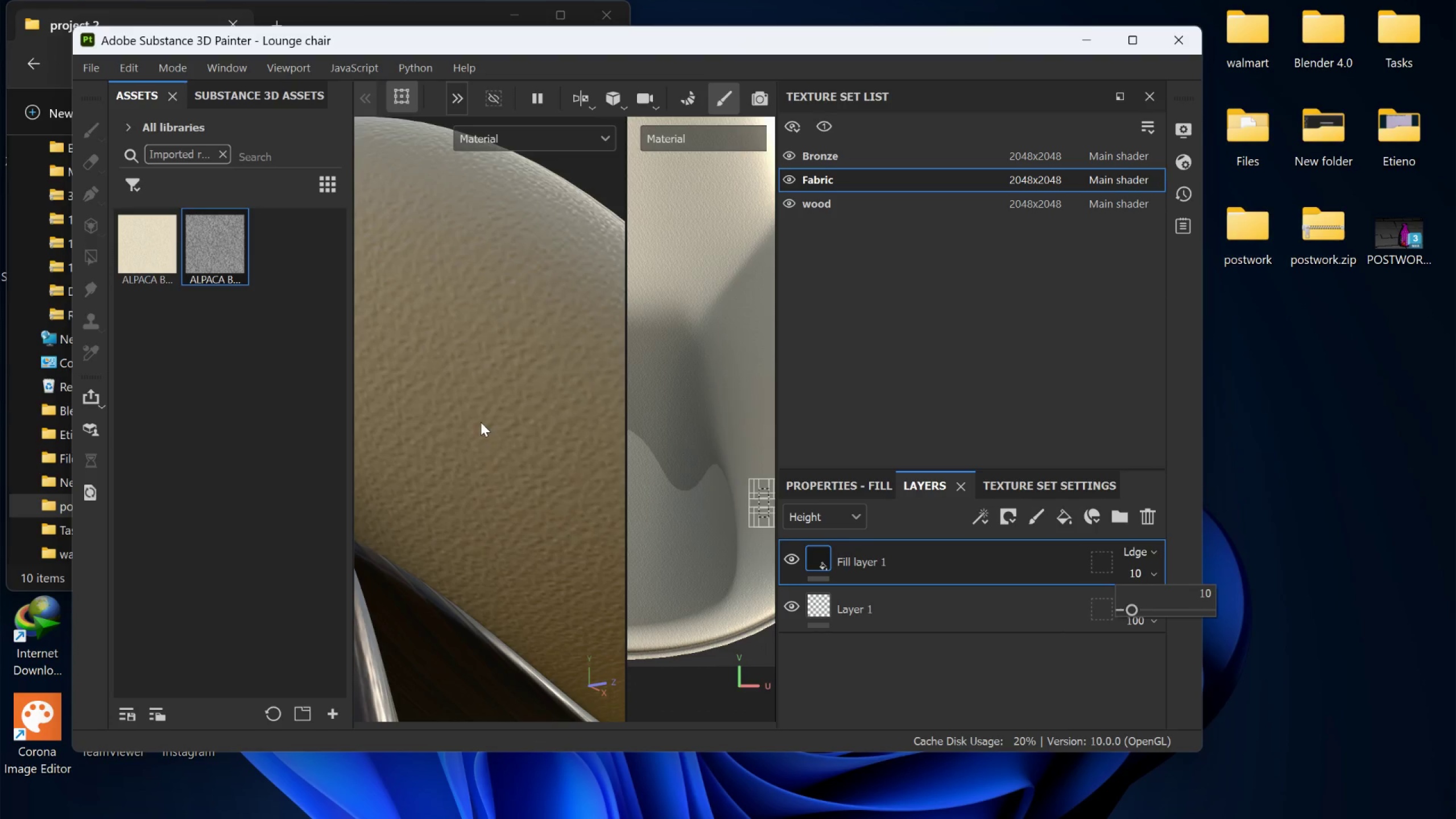 
scroll: coordinate [483, 413], scroll_direction: down, amount: 4.0
 